 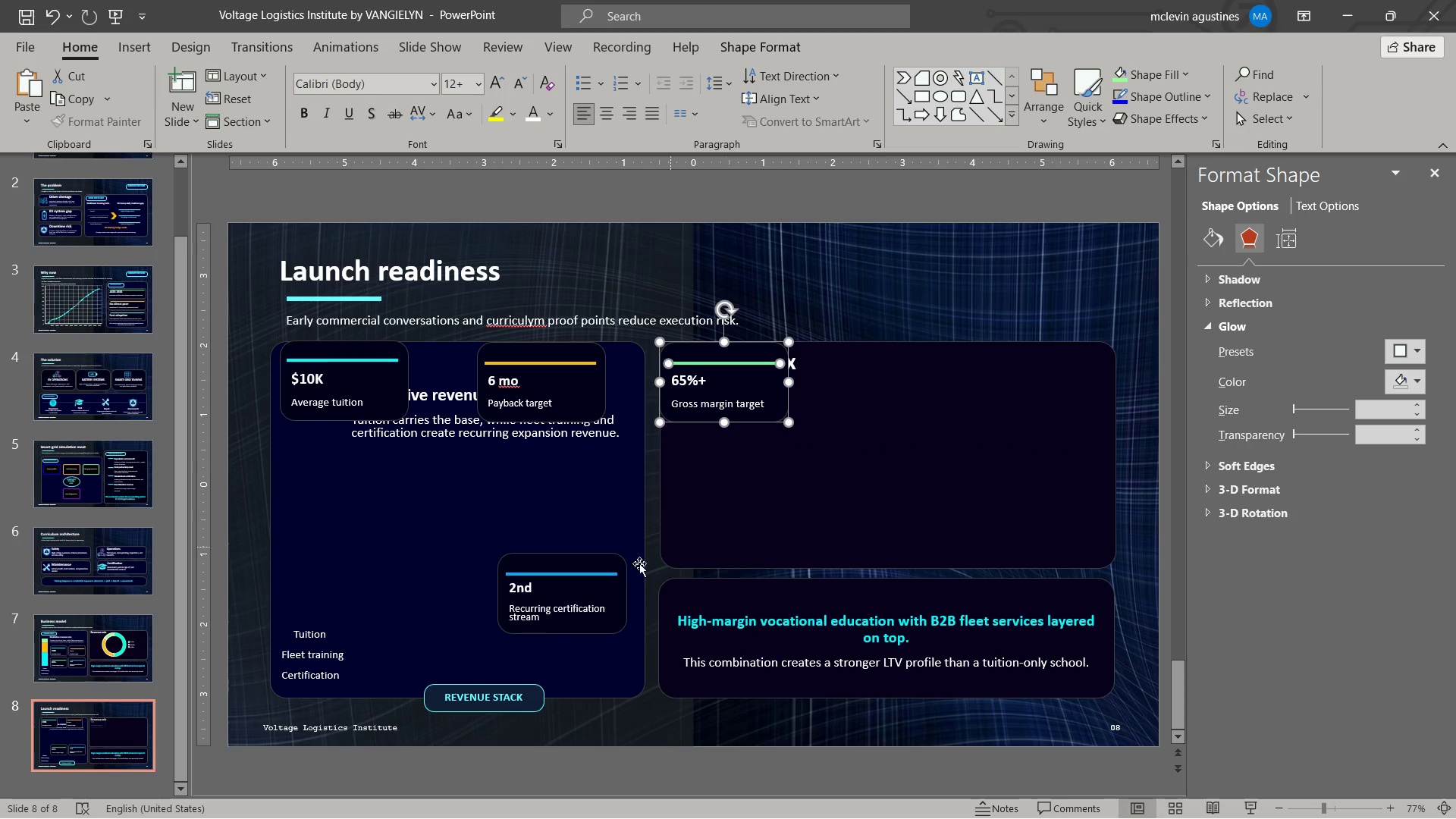 
left_click([610, 568])
 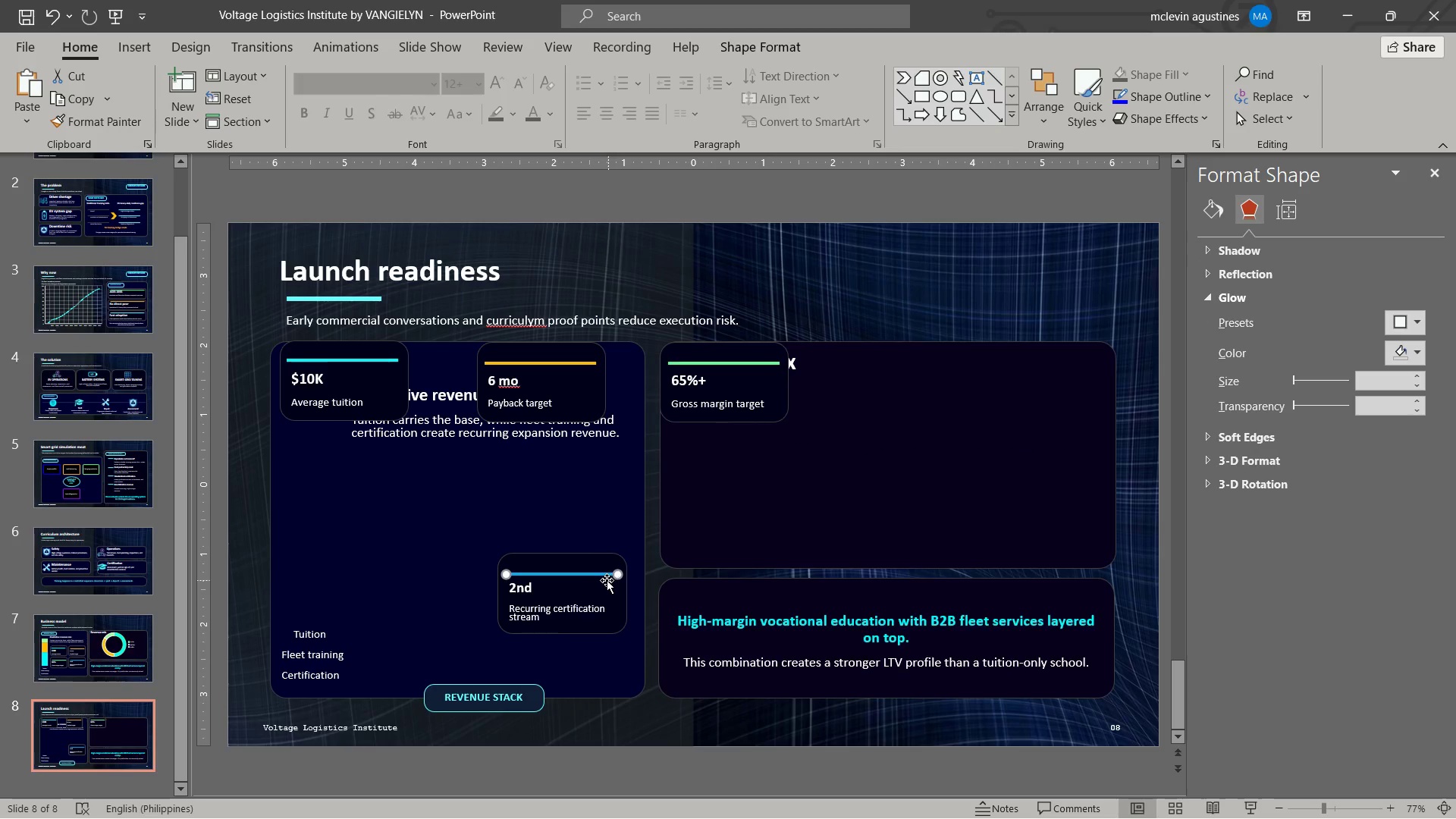 
hold_key(key=ShiftLeft, duration=0.58)
left_click([604, 588])
 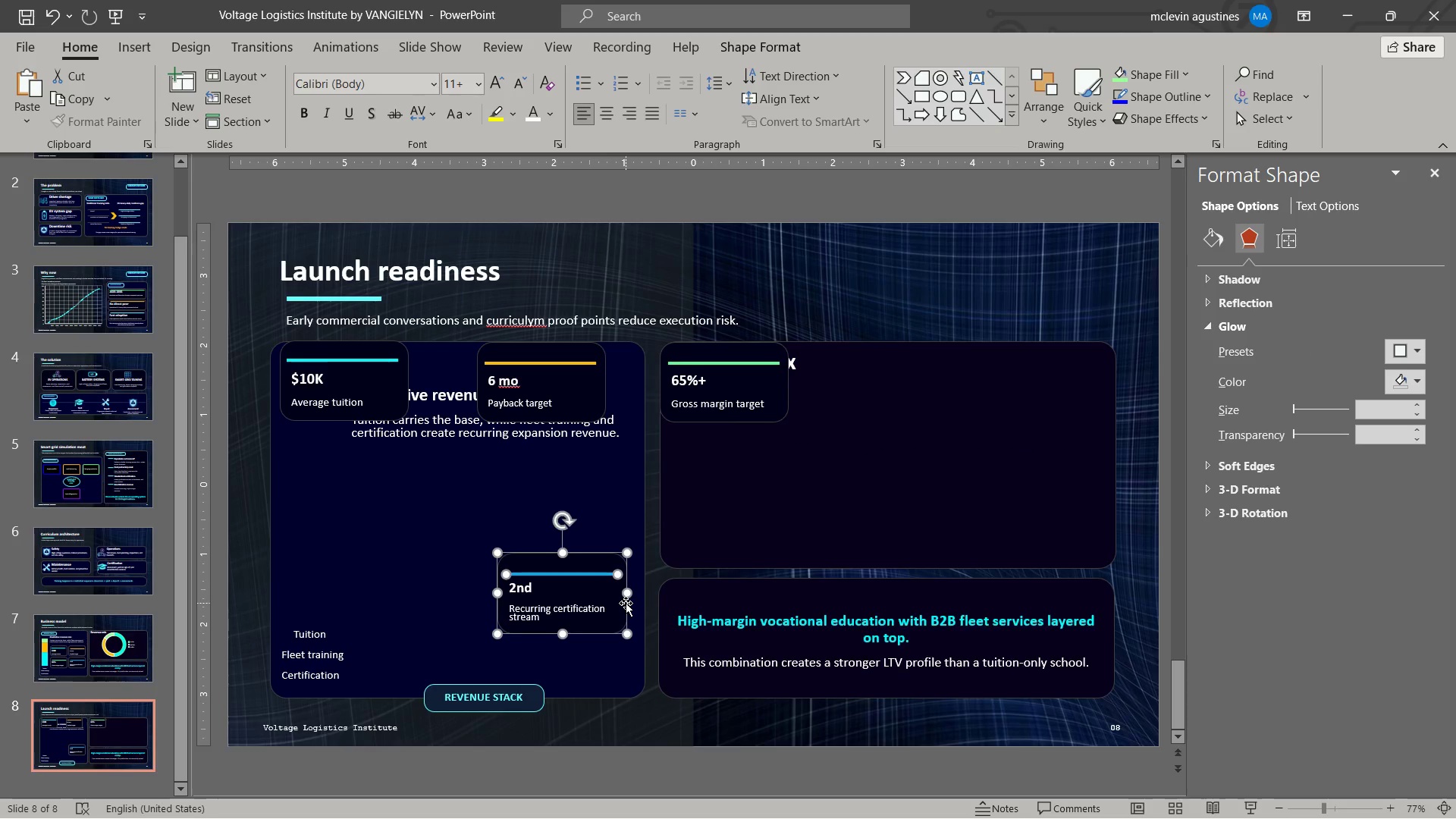 
left_click_drag(start_coordinate=[626, 603], to_coordinate=[966, 391])
 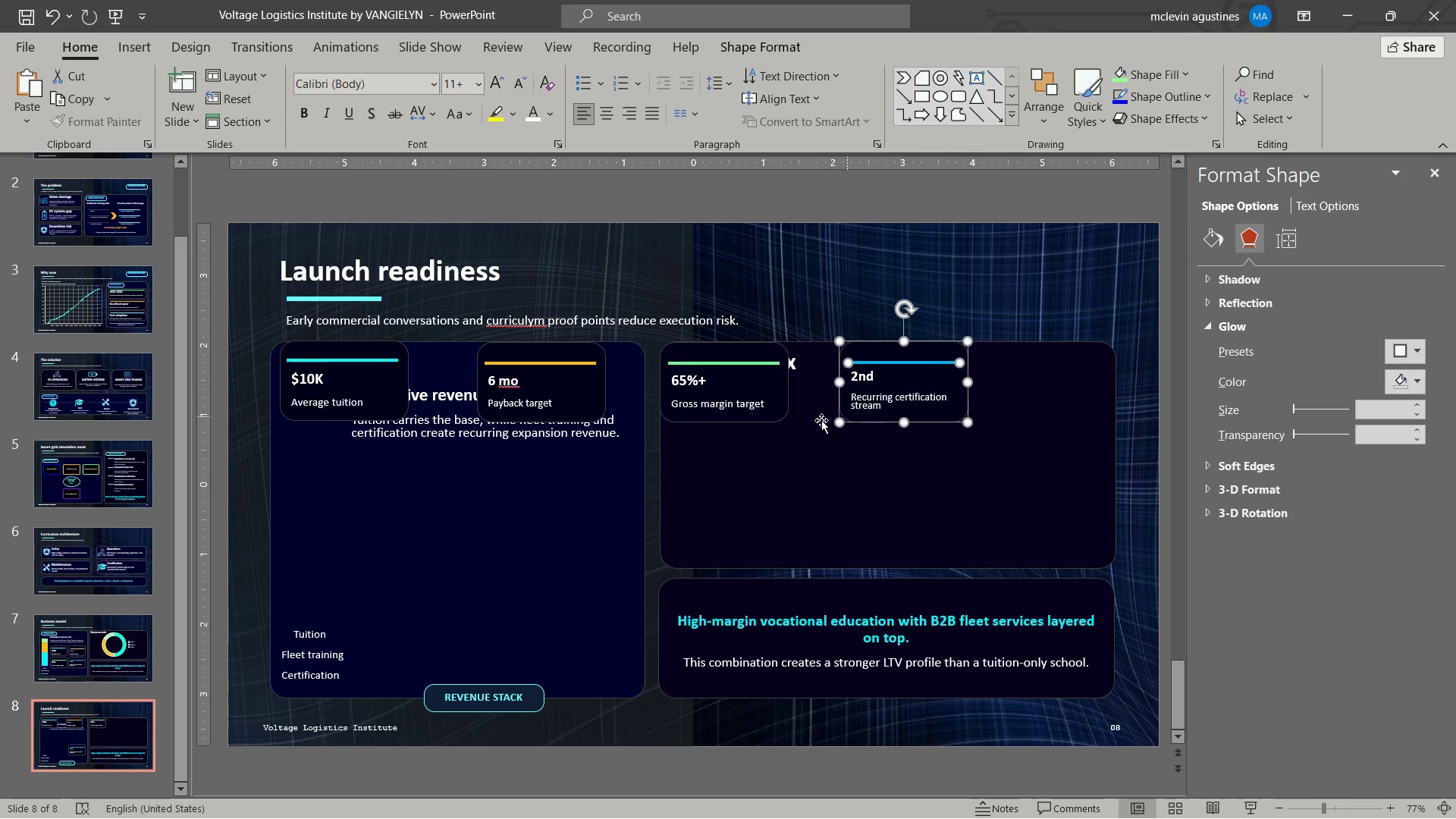 
hold_key(key=ShiftLeft, duration=1.31)
 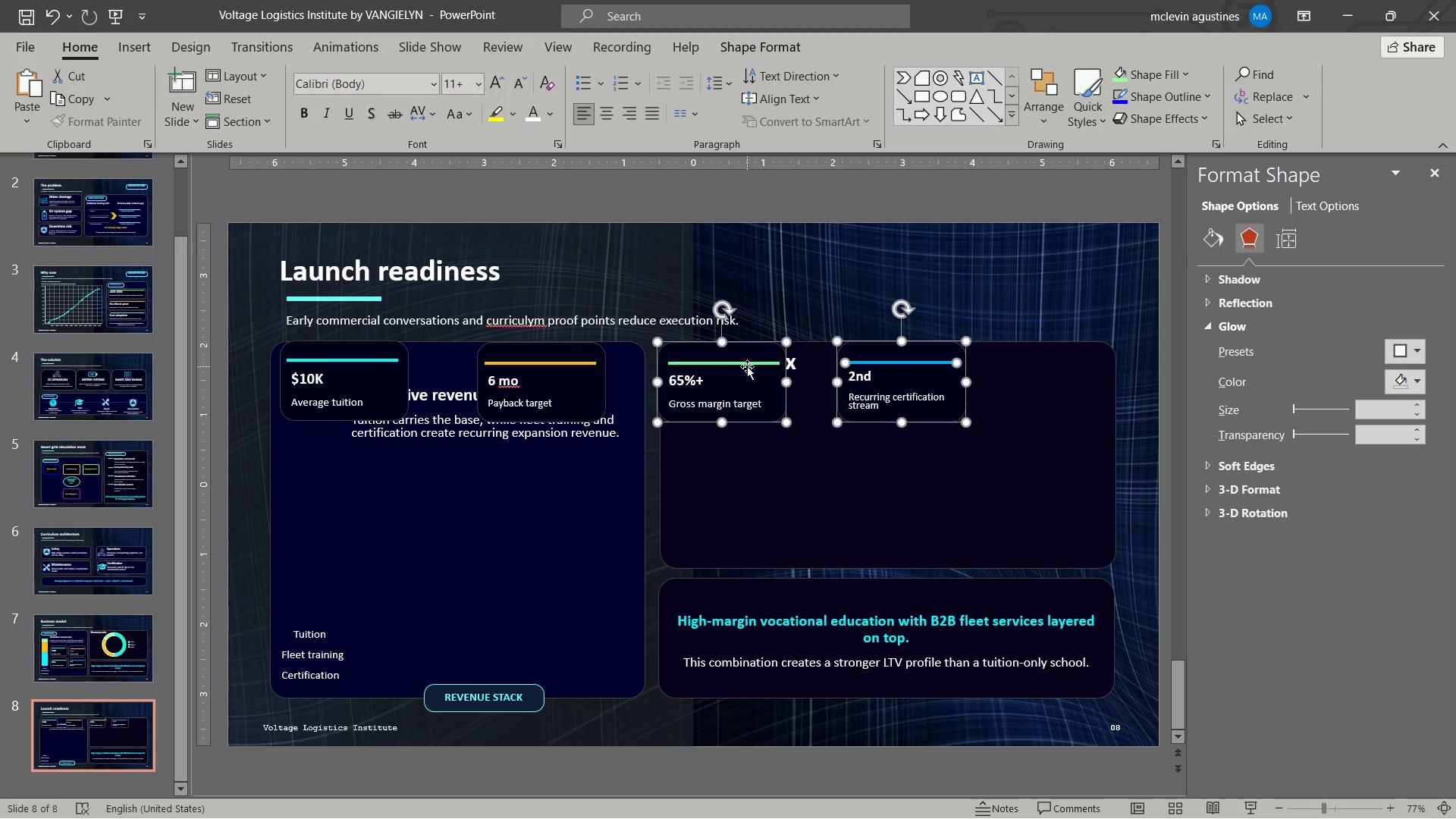 
key(Control+Z)
 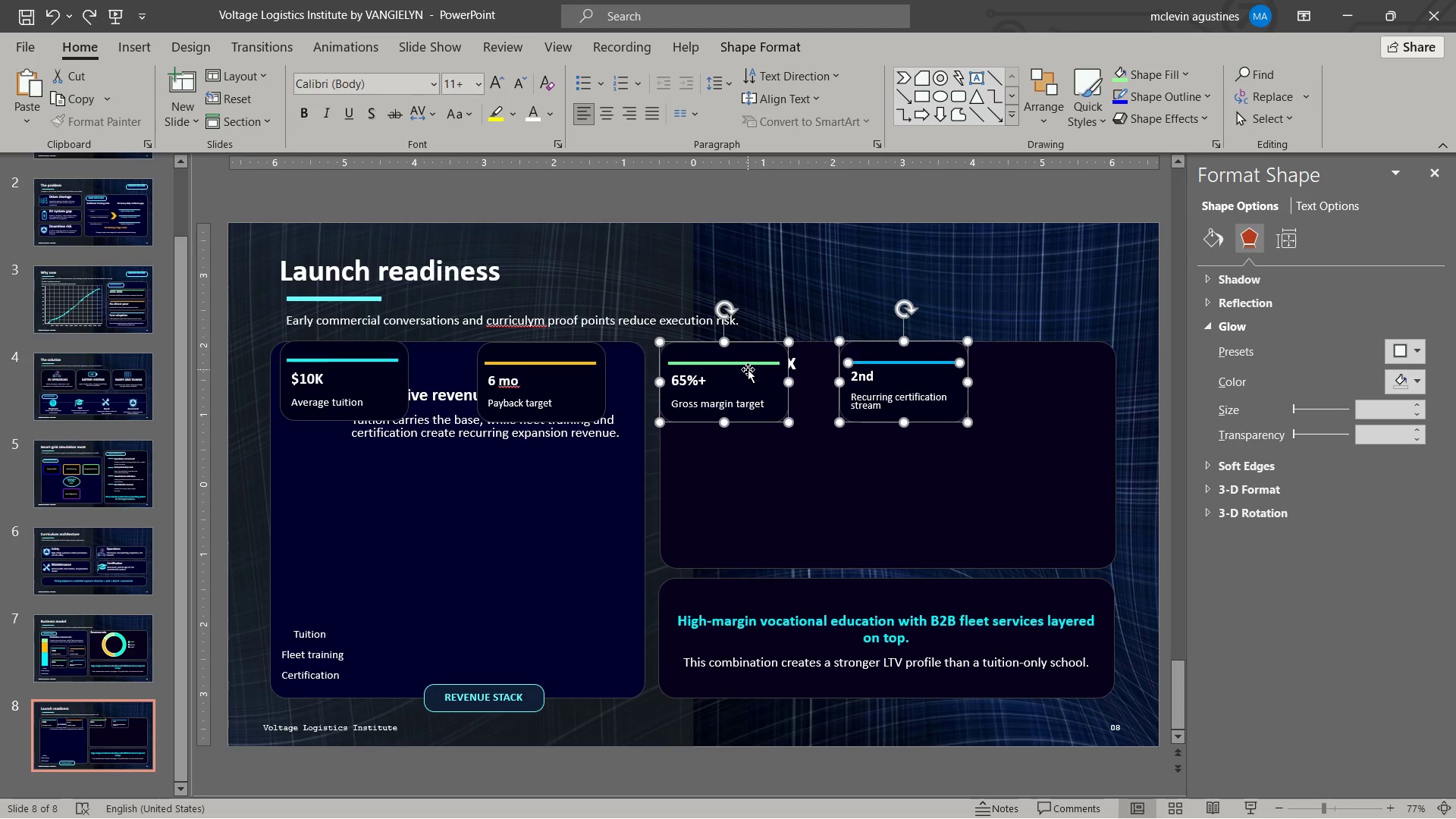 
hold_key(key=ShiftLeft, duration=3.48)
left_click([750, 364])
 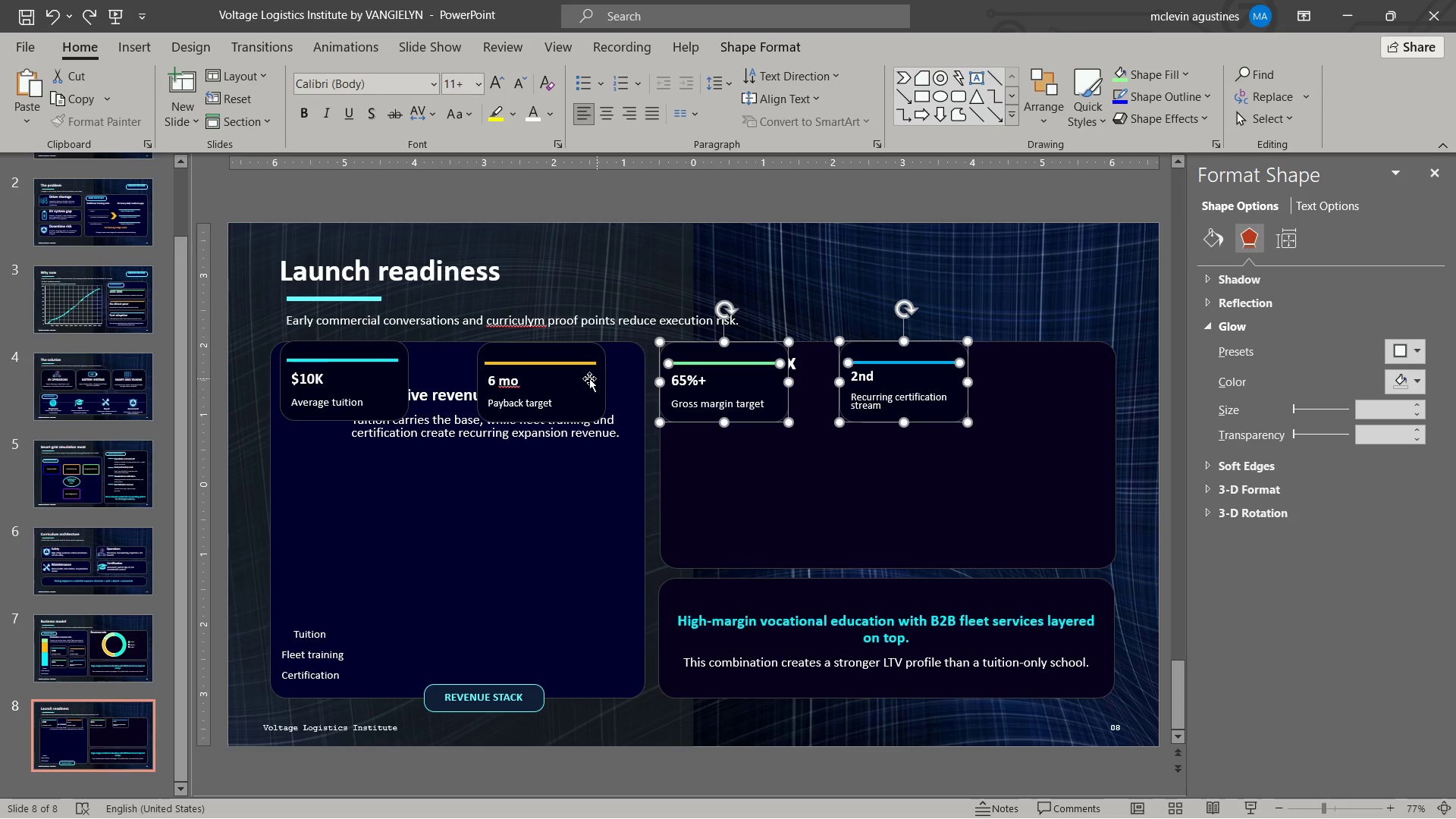 
left_click([588, 378])
 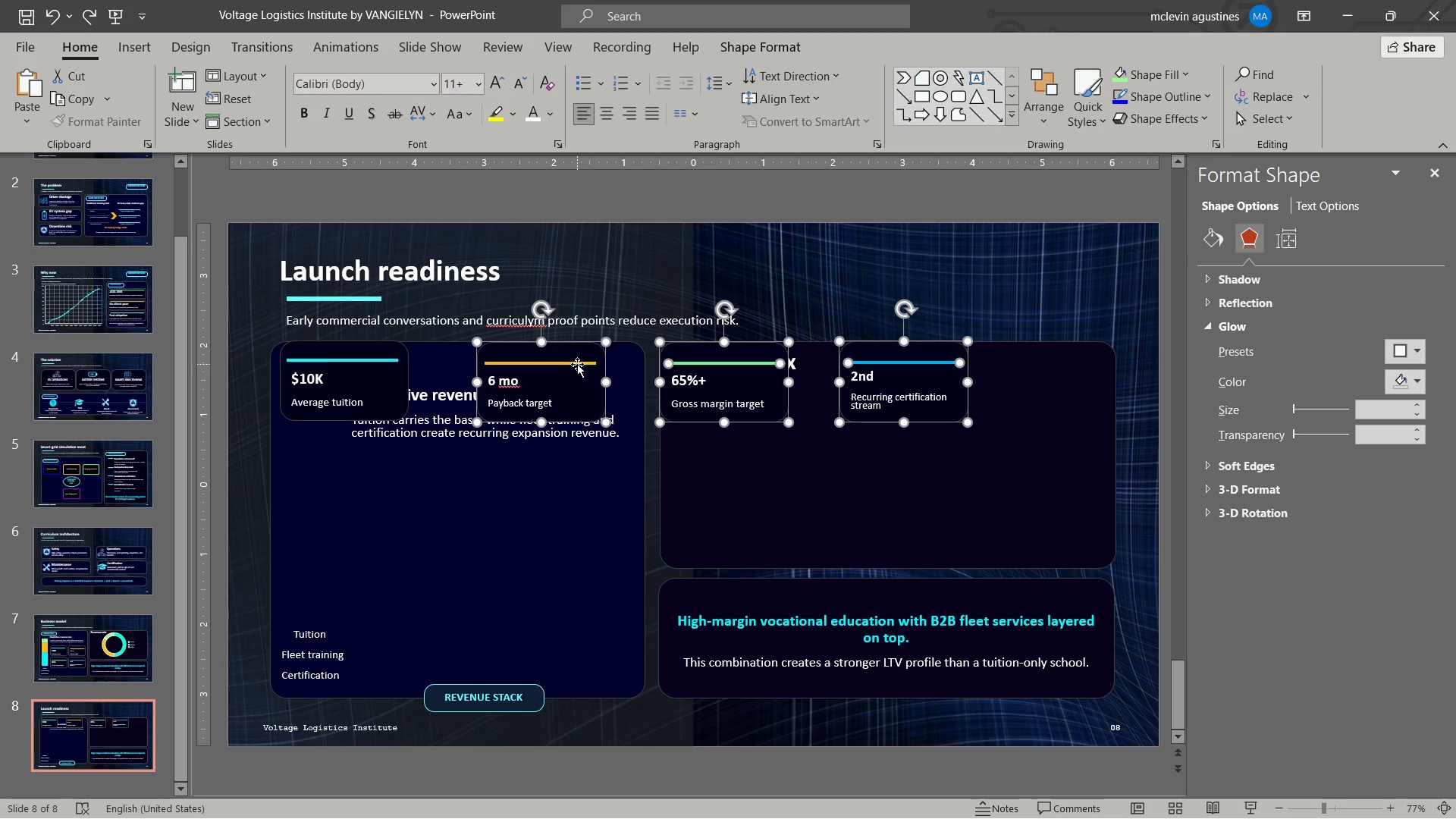 
left_click([577, 364])
 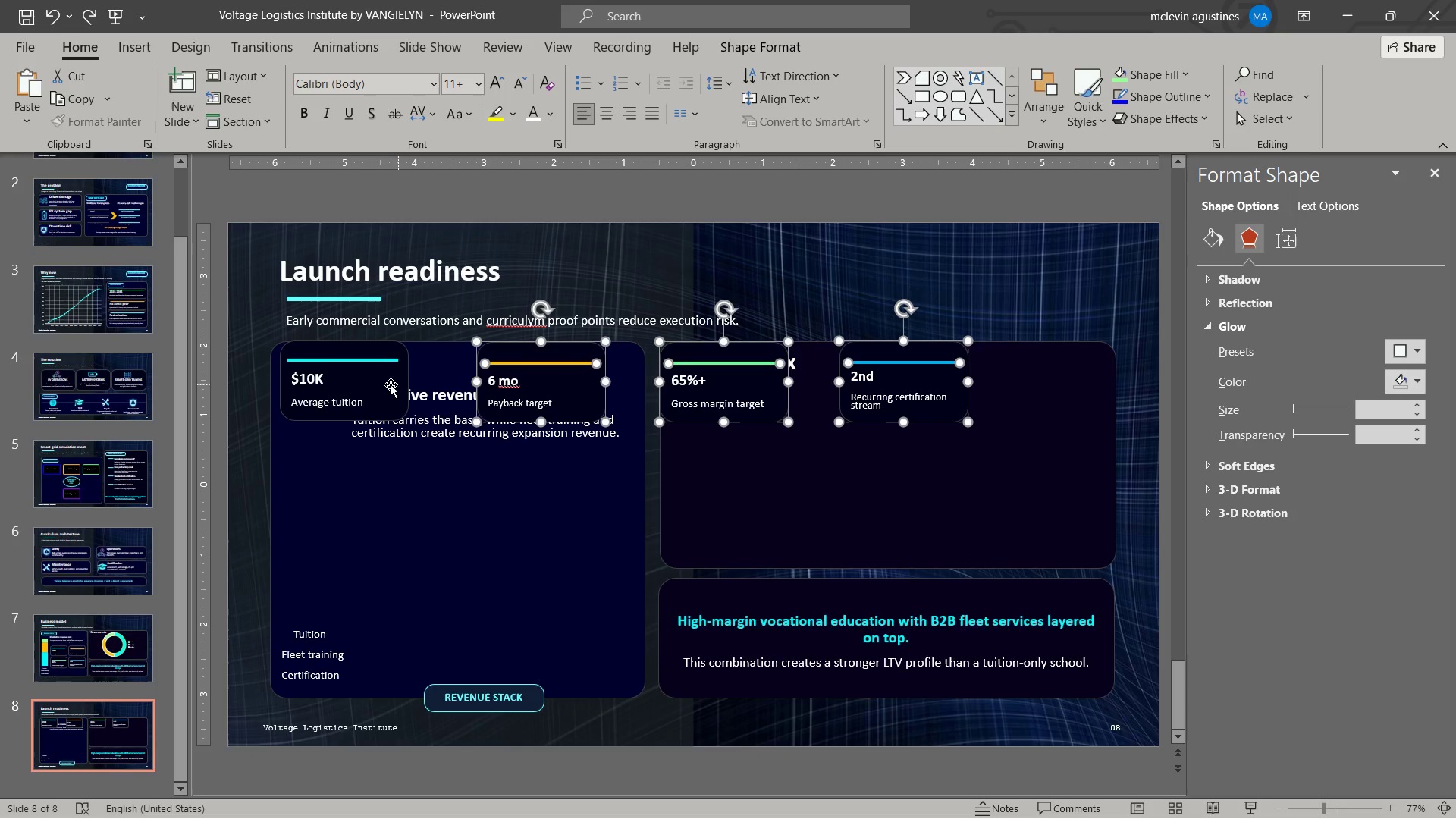 
left_click([390, 384])
 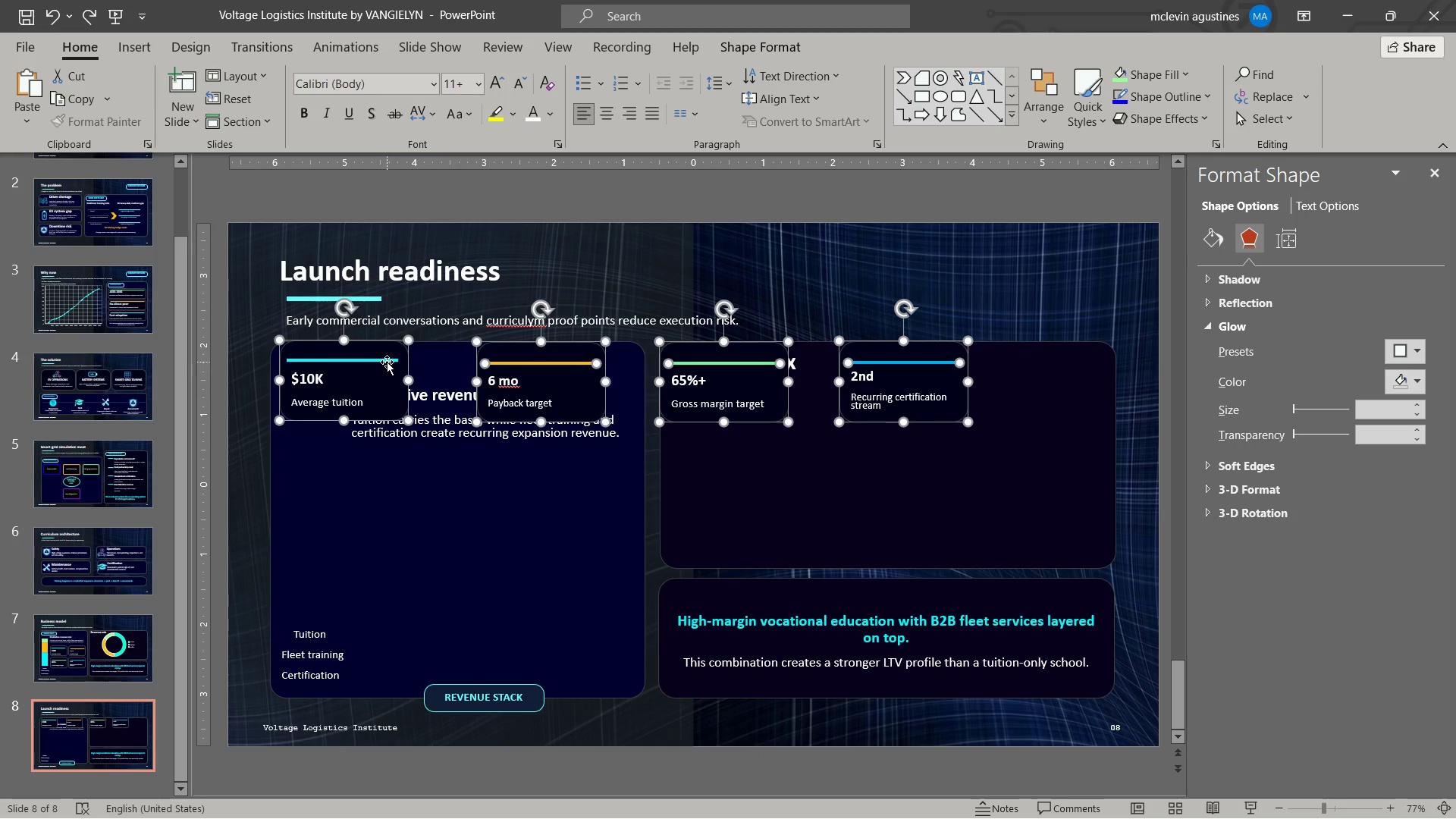 
left_click([385, 359])
 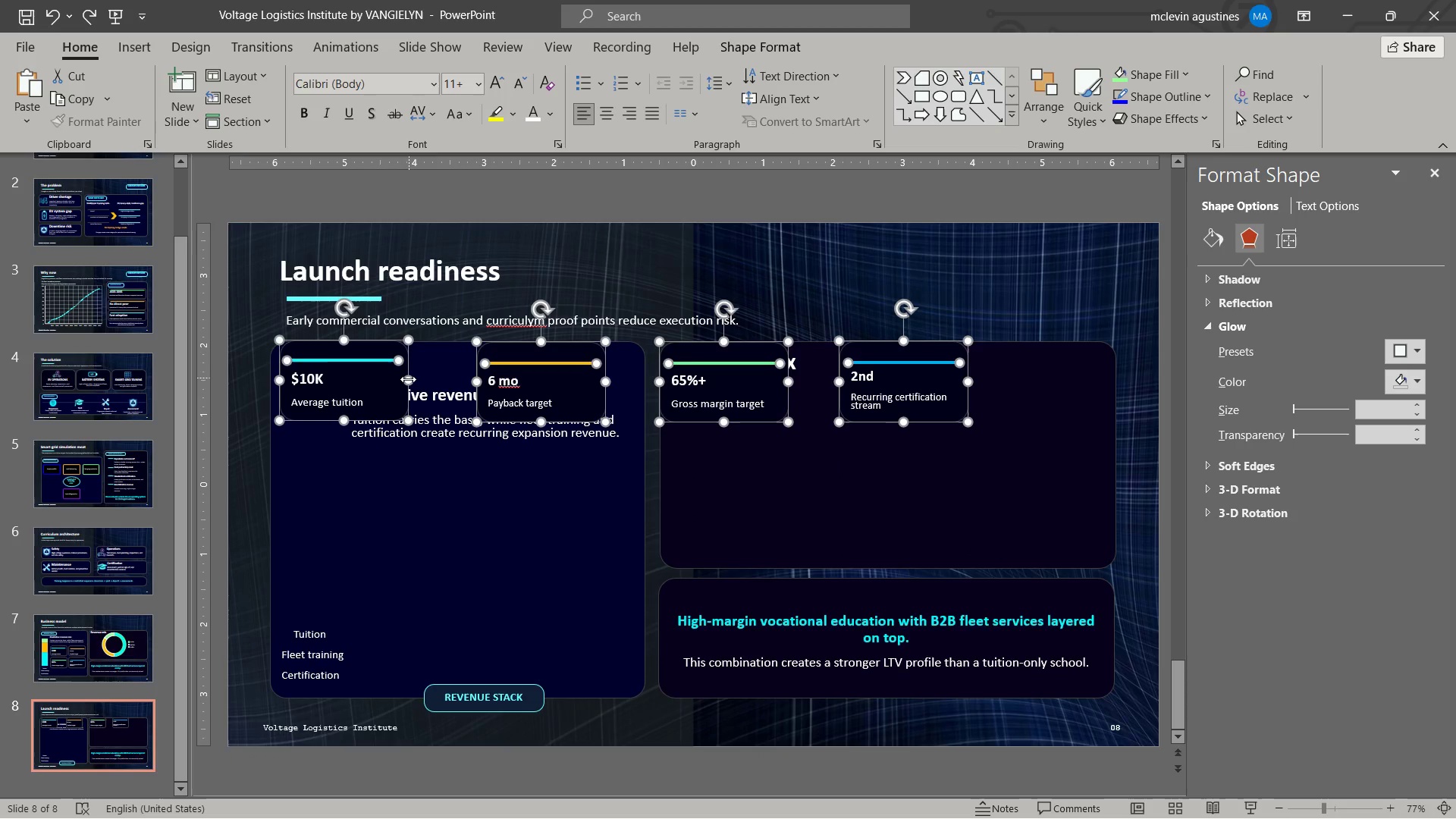 
left_click_drag(start_coordinate=[408, 379], to_coordinate=[466, 380])
 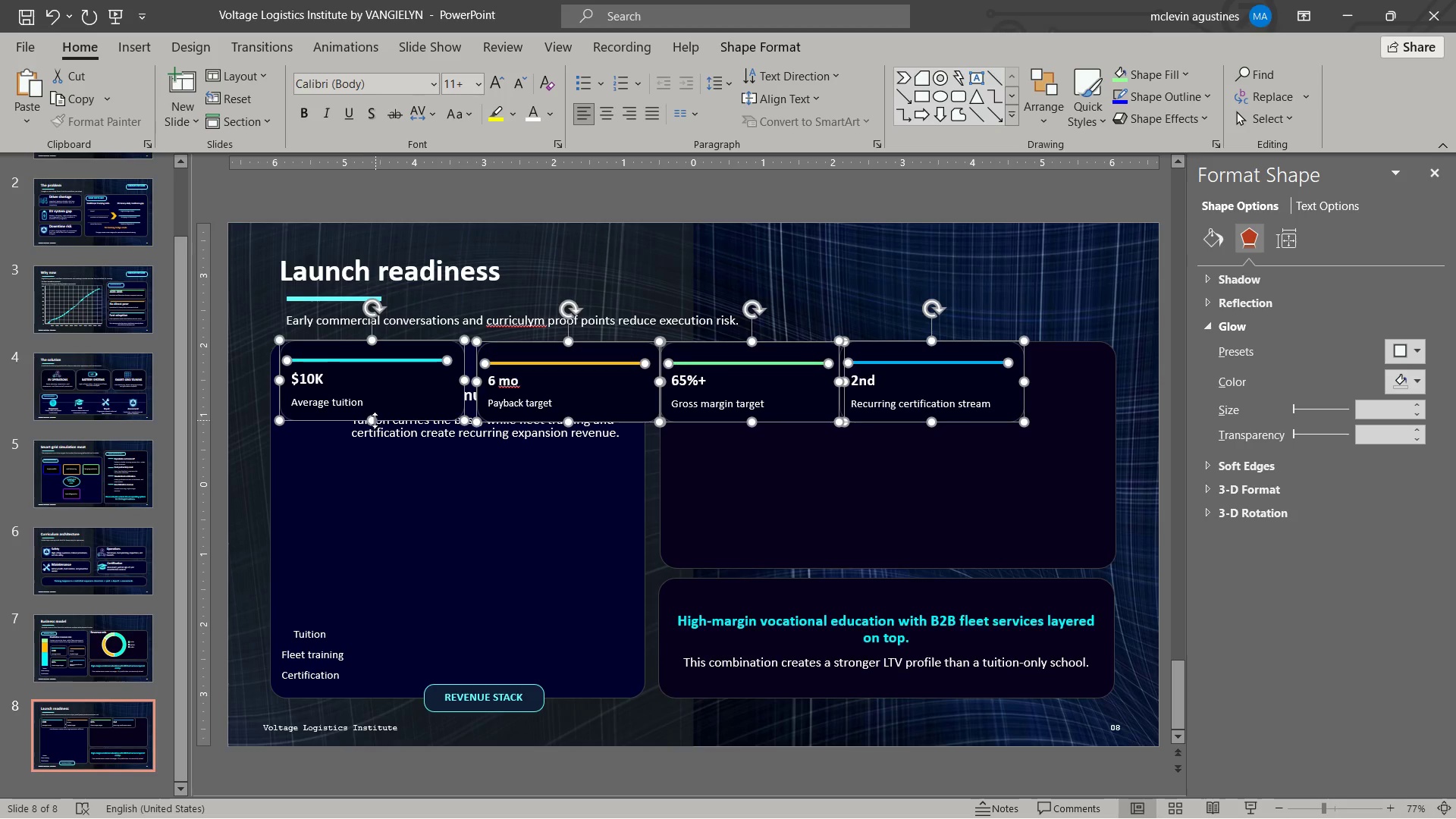 
left_click_drag(start_coordinate=[375, 420], to_coordinate=[372, 430])
 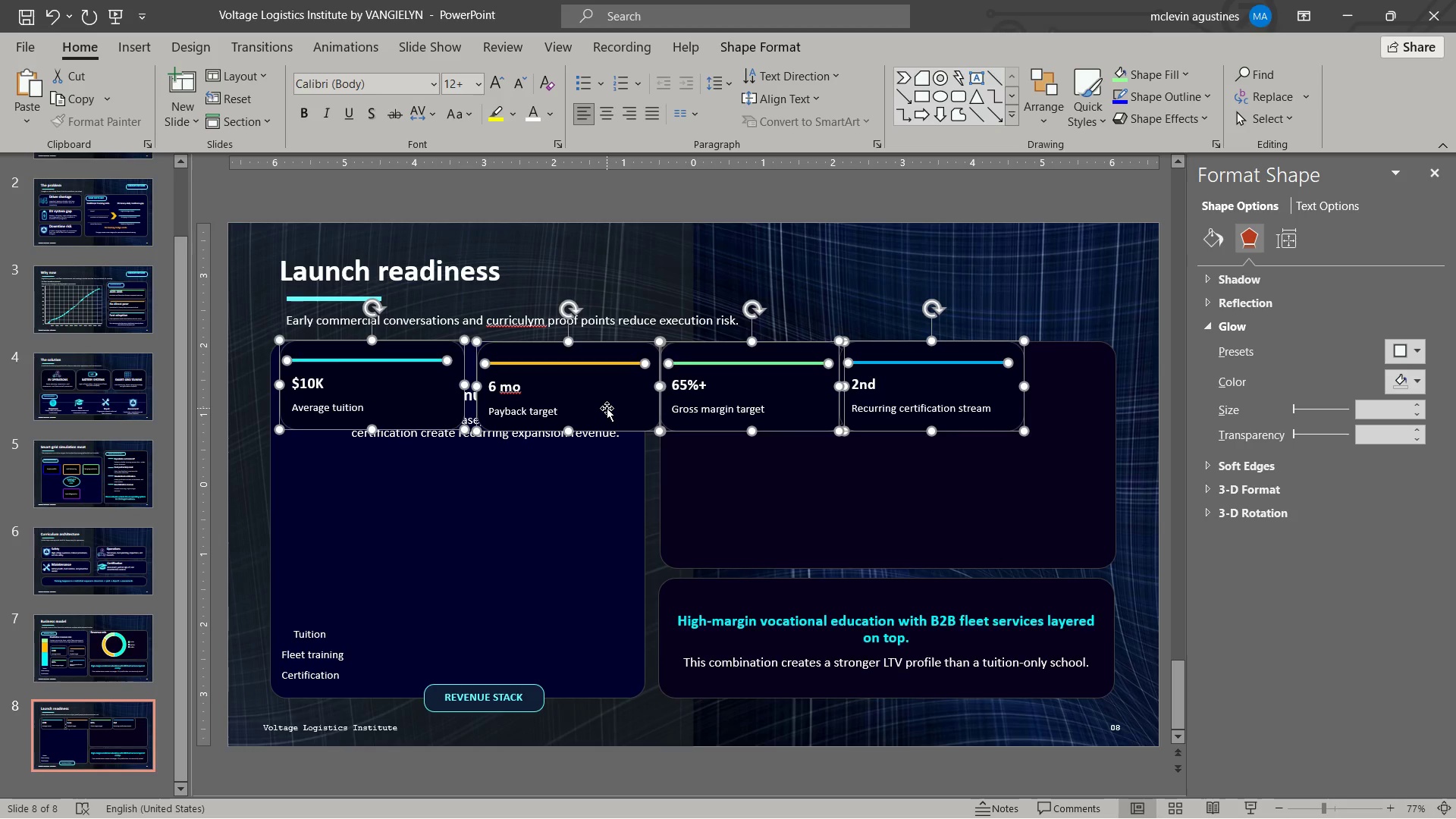 
hold_key(key=ShiftLeft, duration=1.59)
left_click([409, 418])
 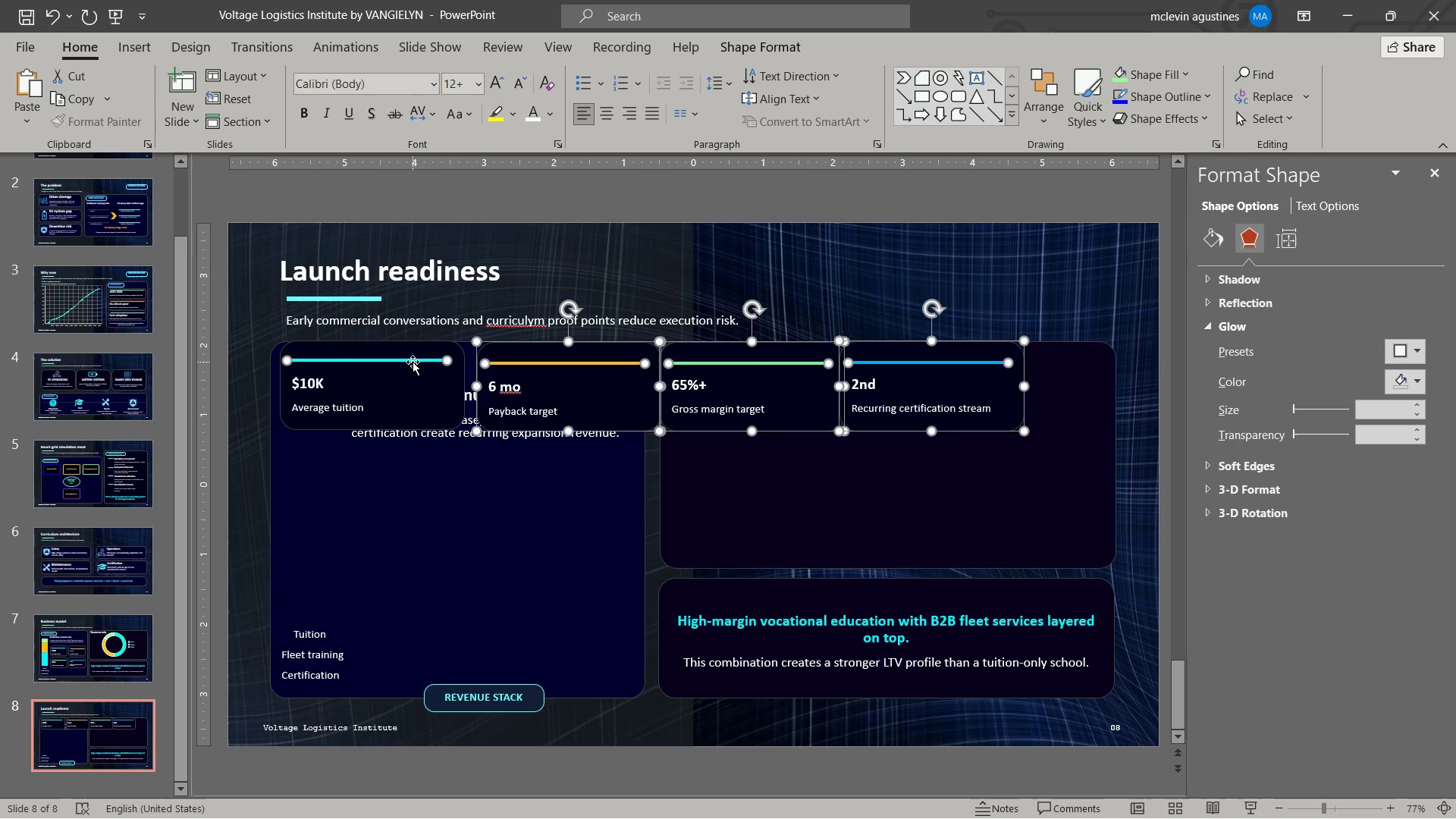 
left_click([413, 362])
 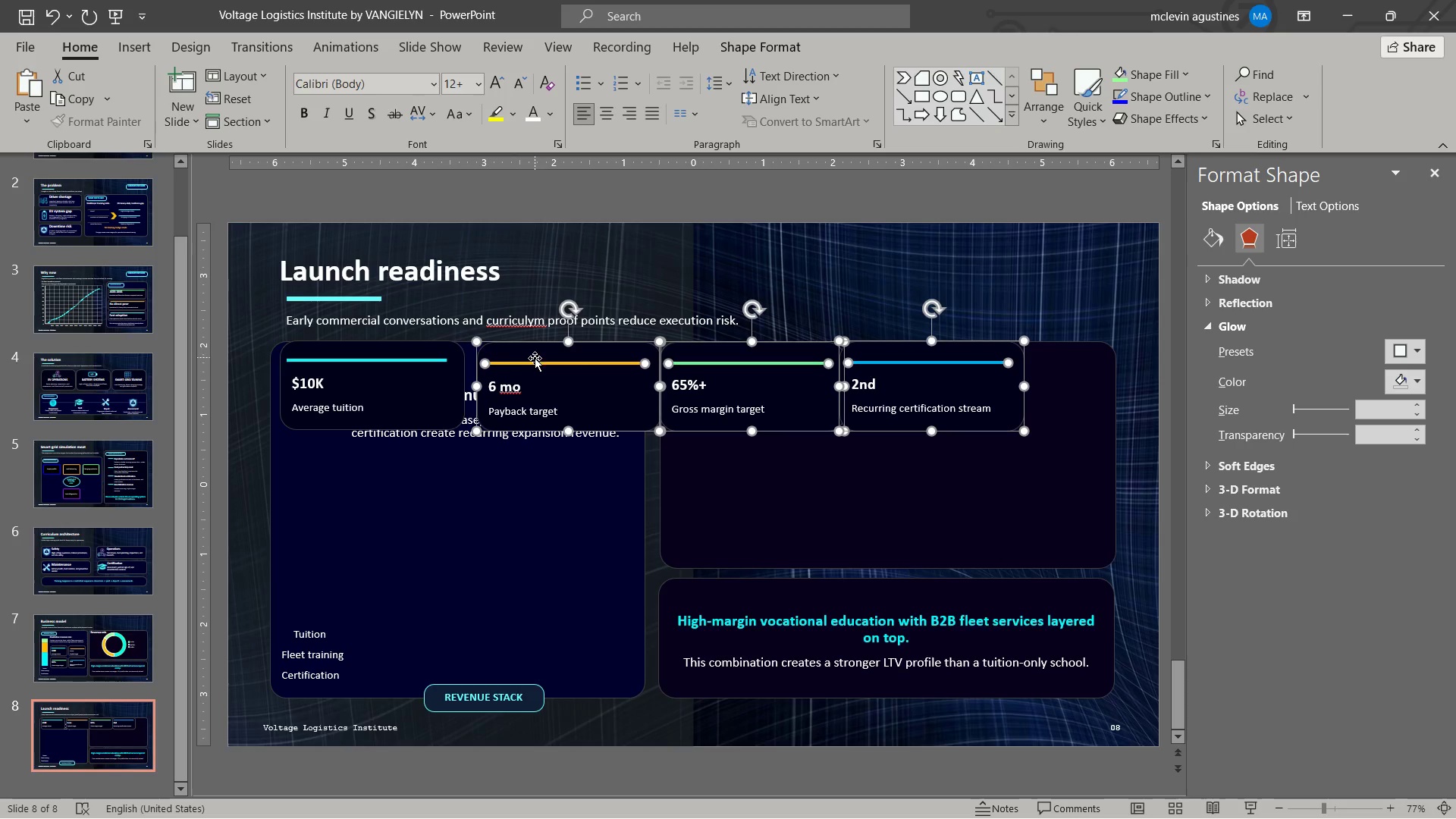 
left_click_drag(start_coordinate=[535, 362], to_coordinate=[551, 362])
 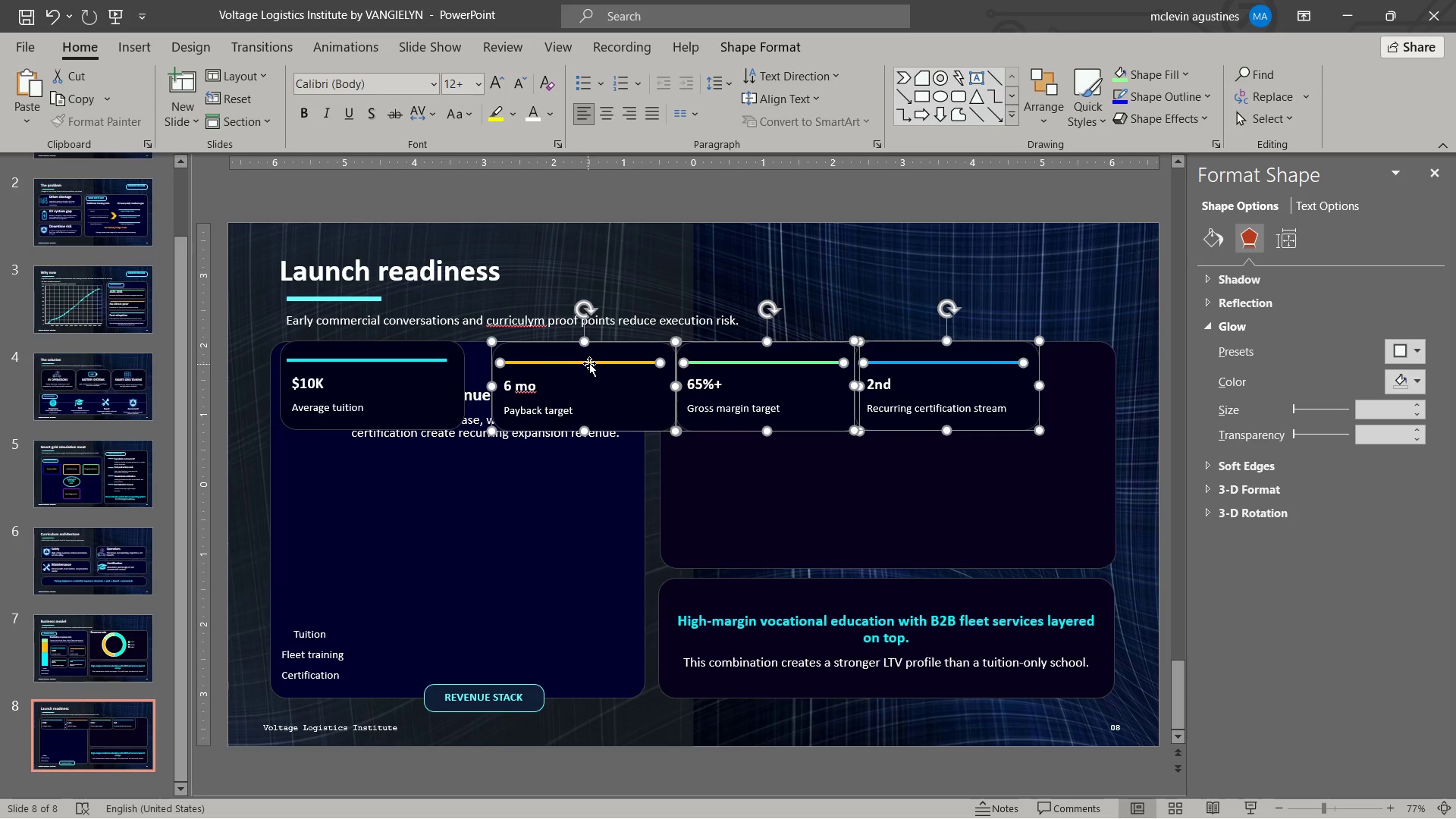 
hold_key(key=ShiftLeft, duration=1.26)
left_click([589, 362])
 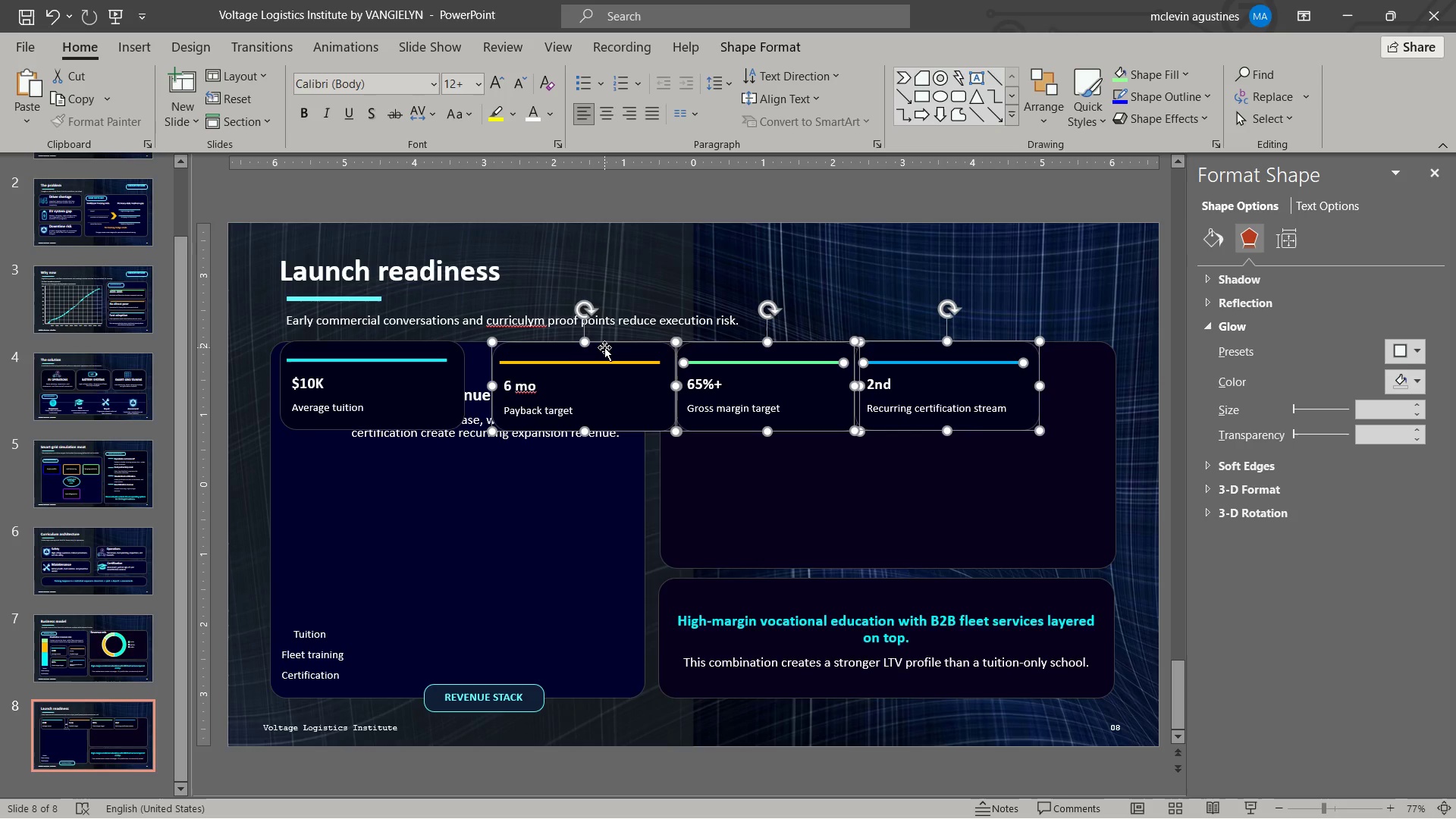 
left_click([604, 347])
 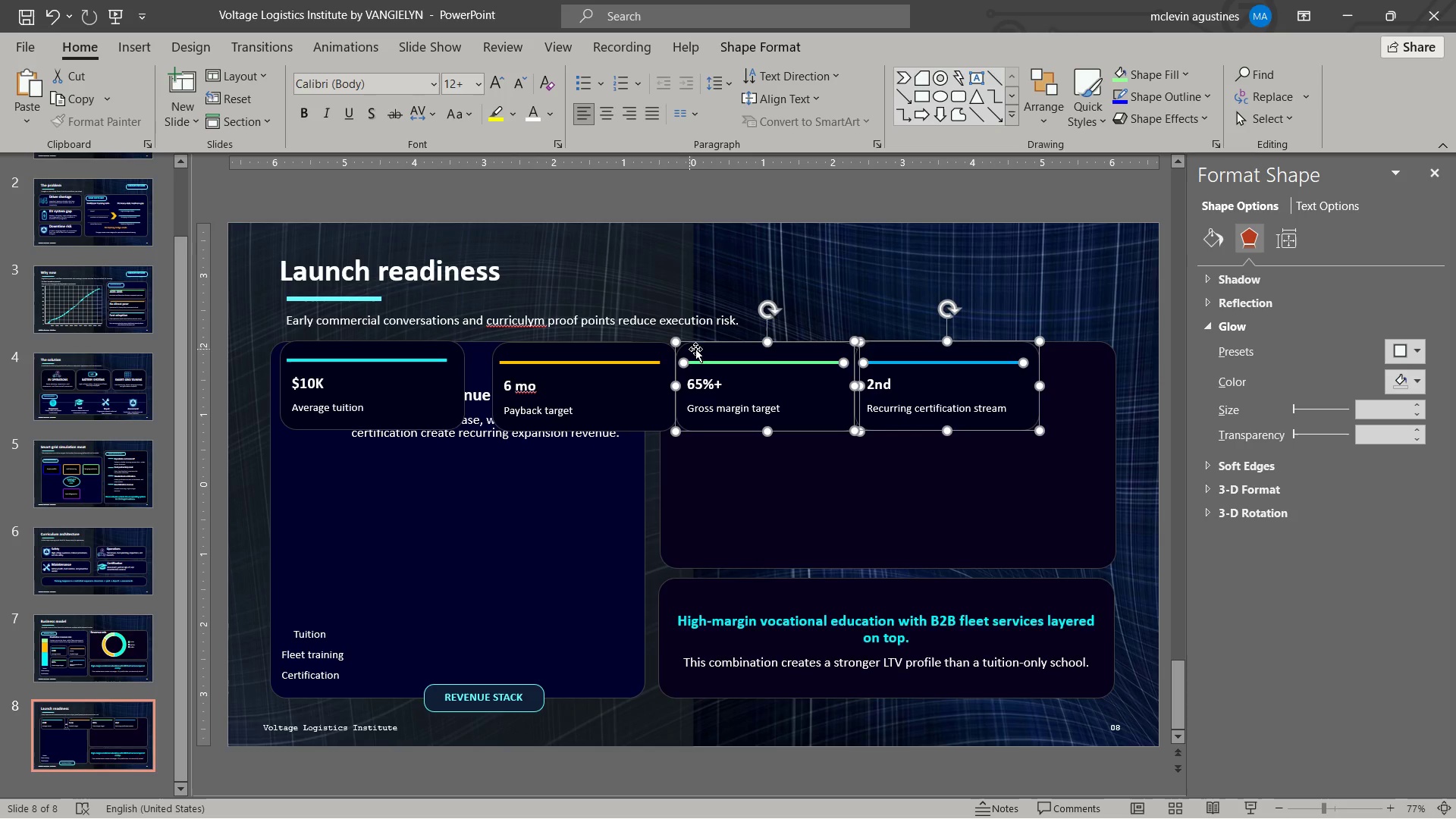 
left_click_drag(start_coordinate=[696, 347], to_coordinate=[725, 345])
 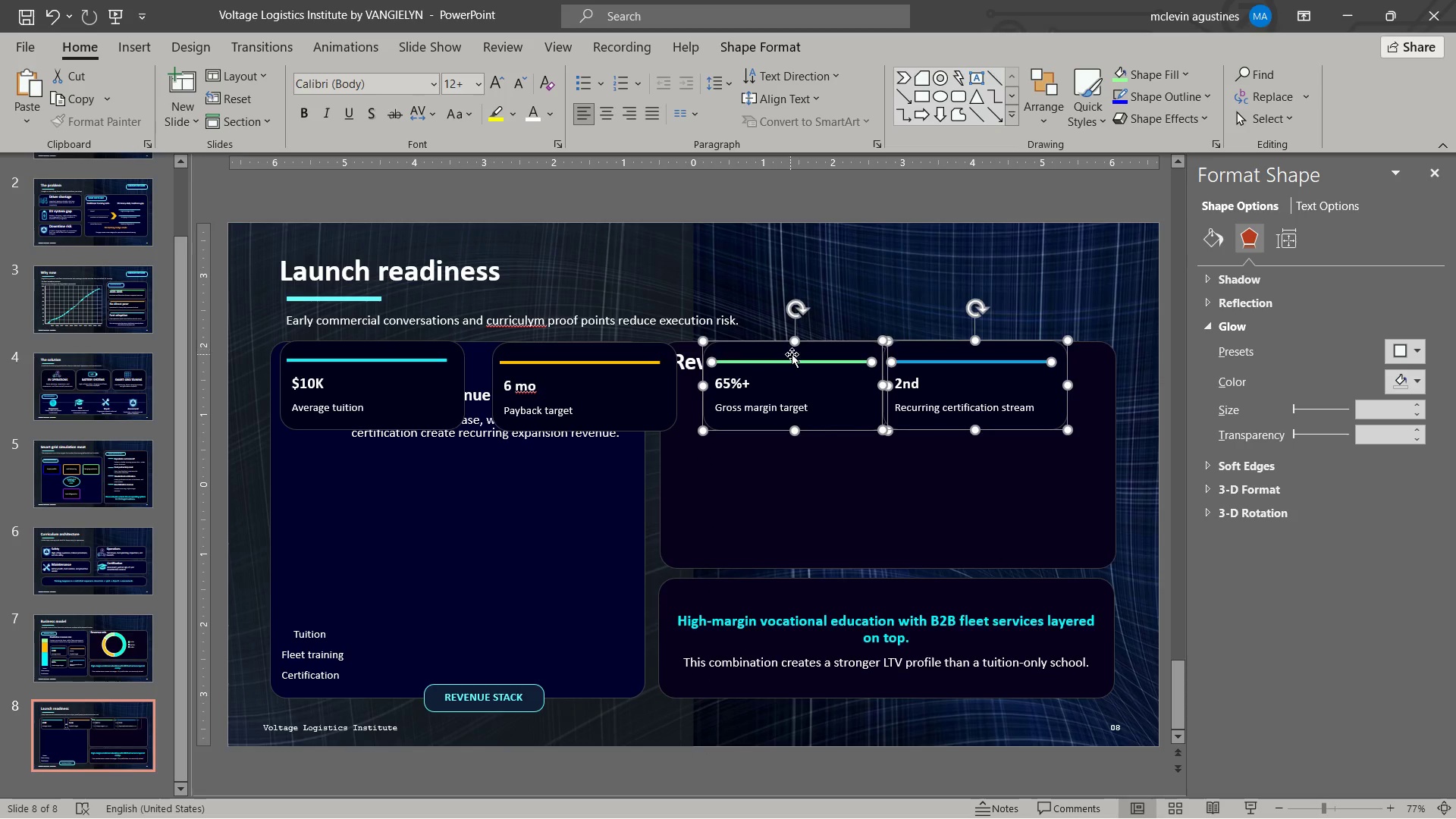 
hold_key(key=ShiftLeft, duration=1.23)
left_click([792, 360])
 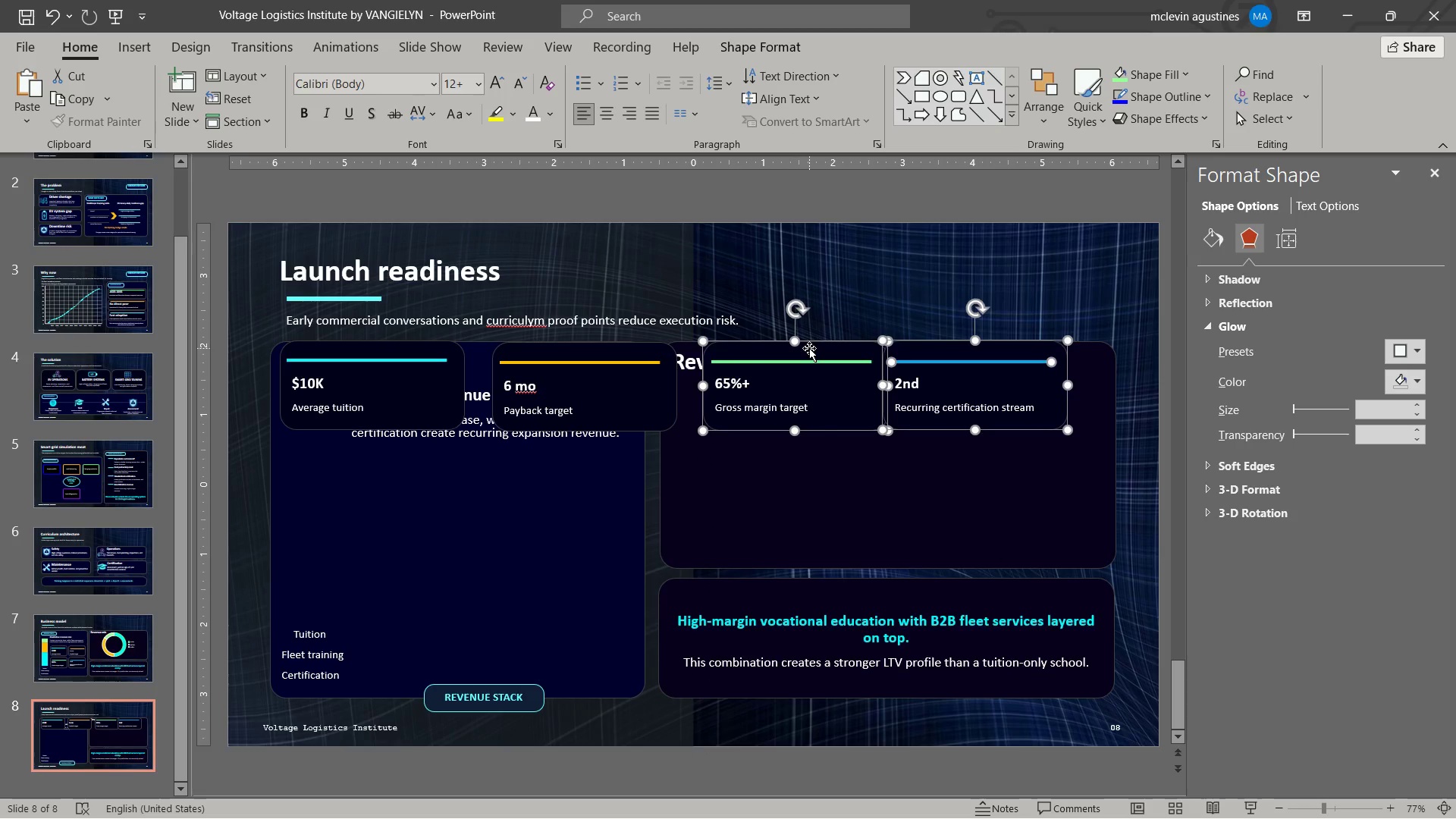 
left_click([809, 348])
 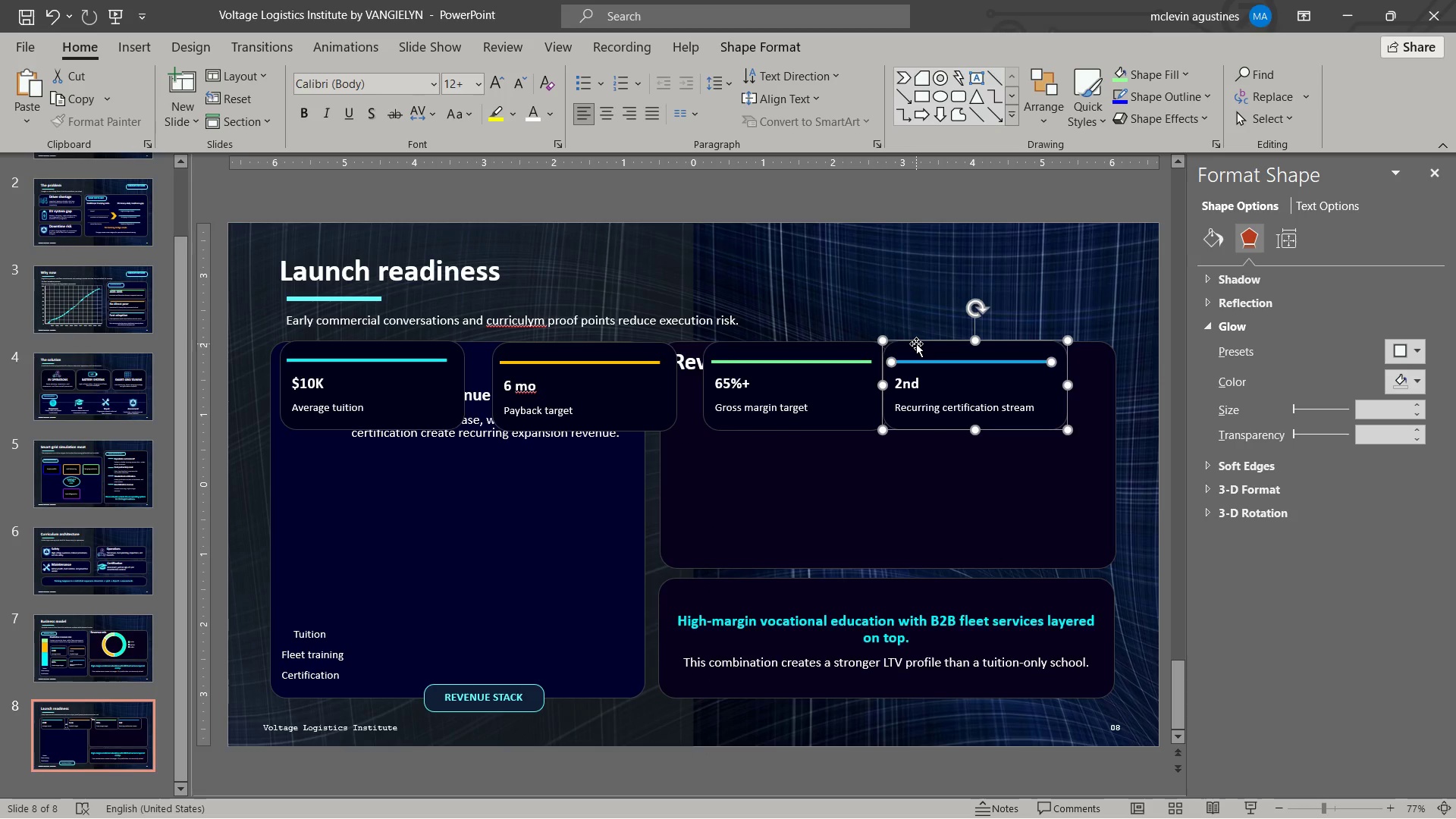 
left_click_drag(start_coordinate=[916, 344], to_coordinate=[947, 343])
 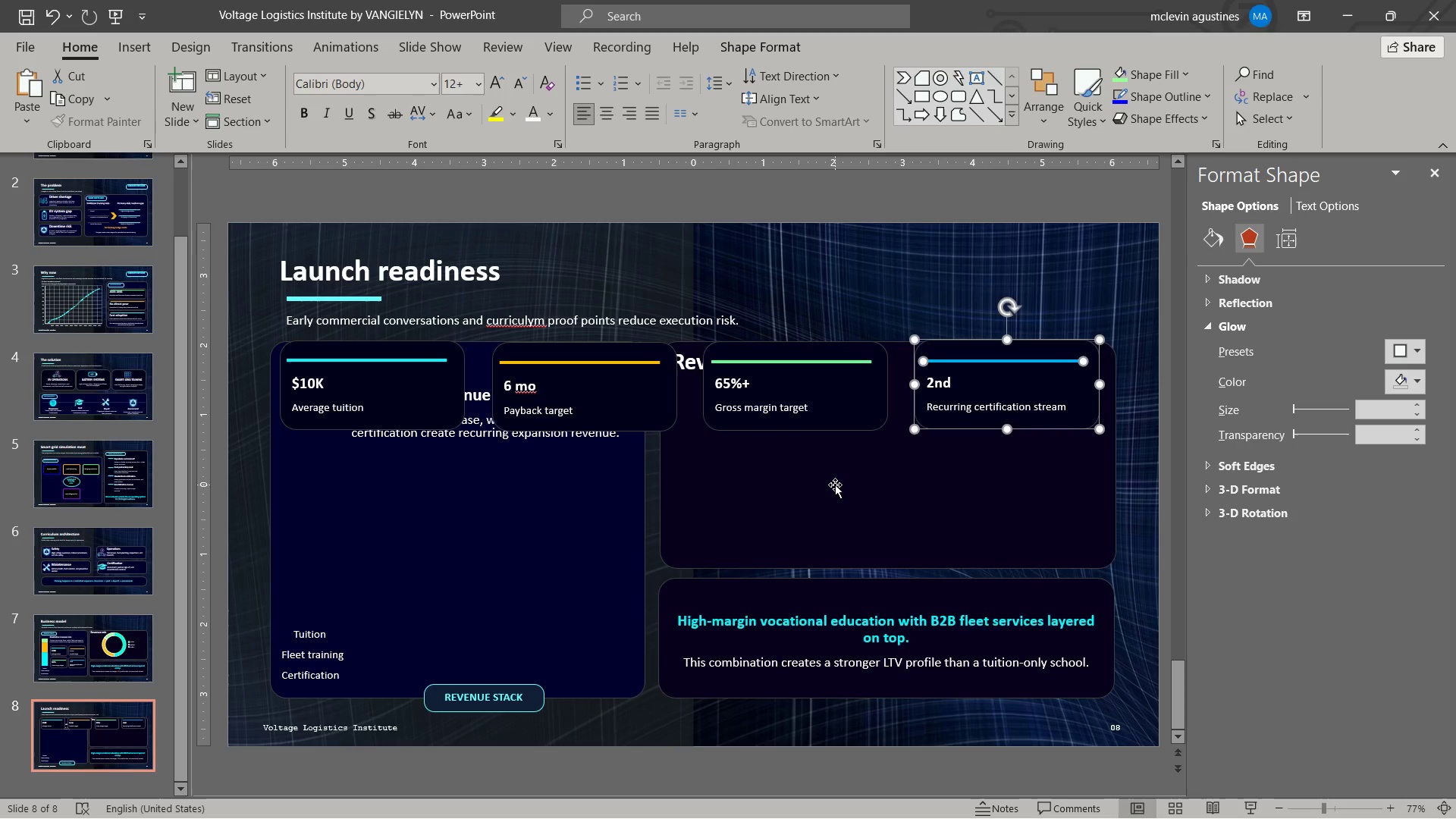 
left_click([835, 485])
 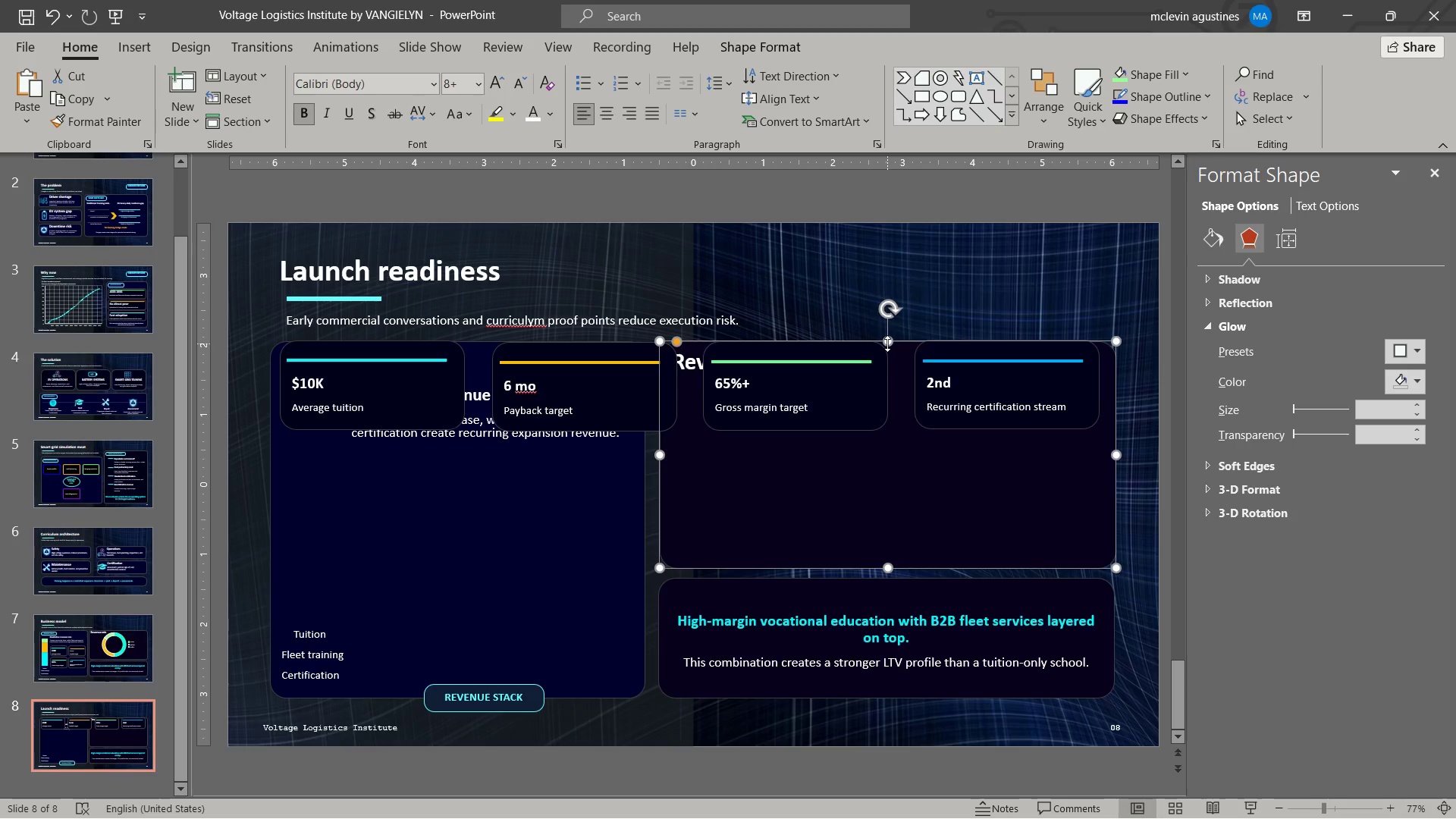 
key(Delete)
 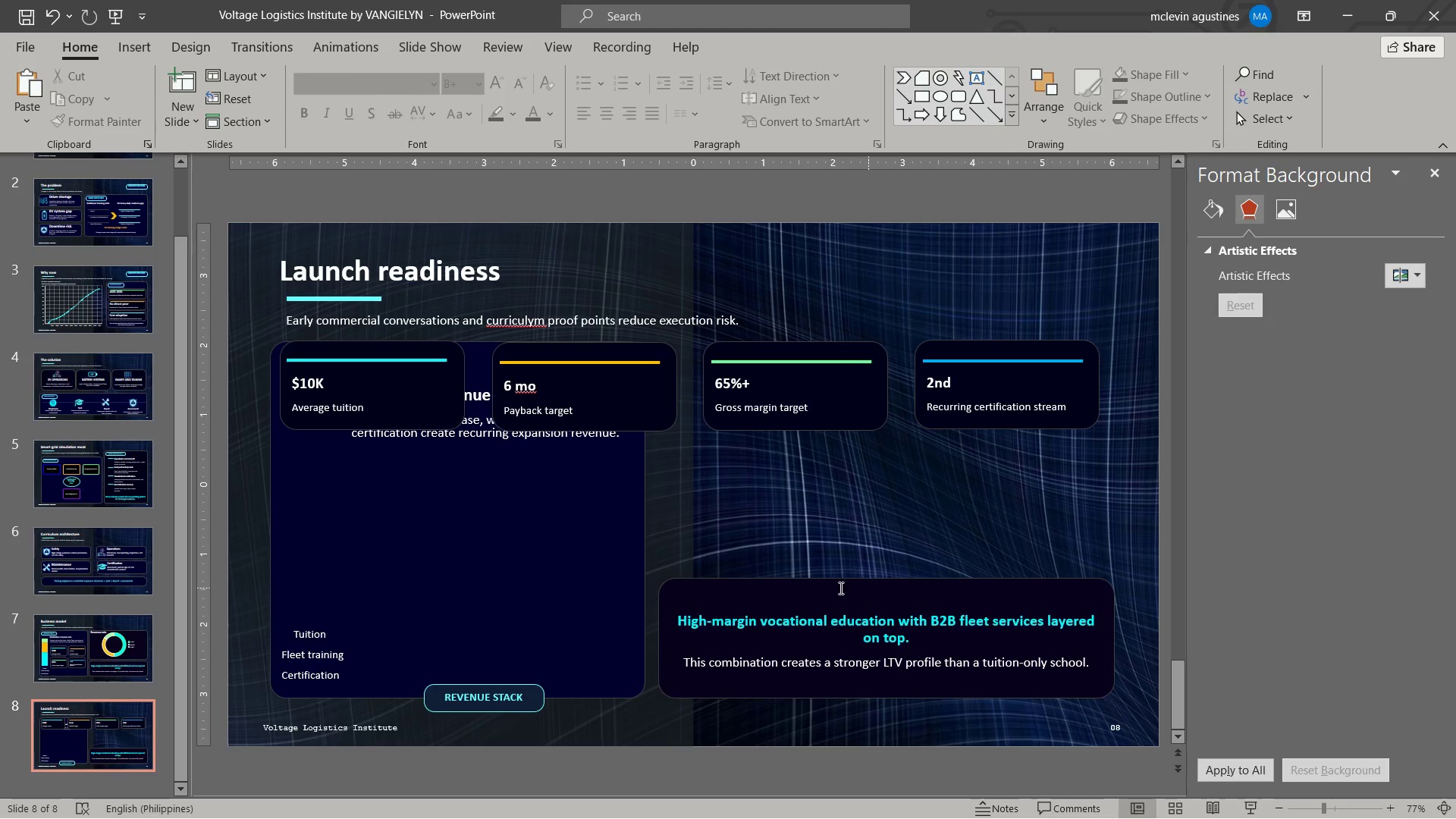 
left_click([543, 518])
 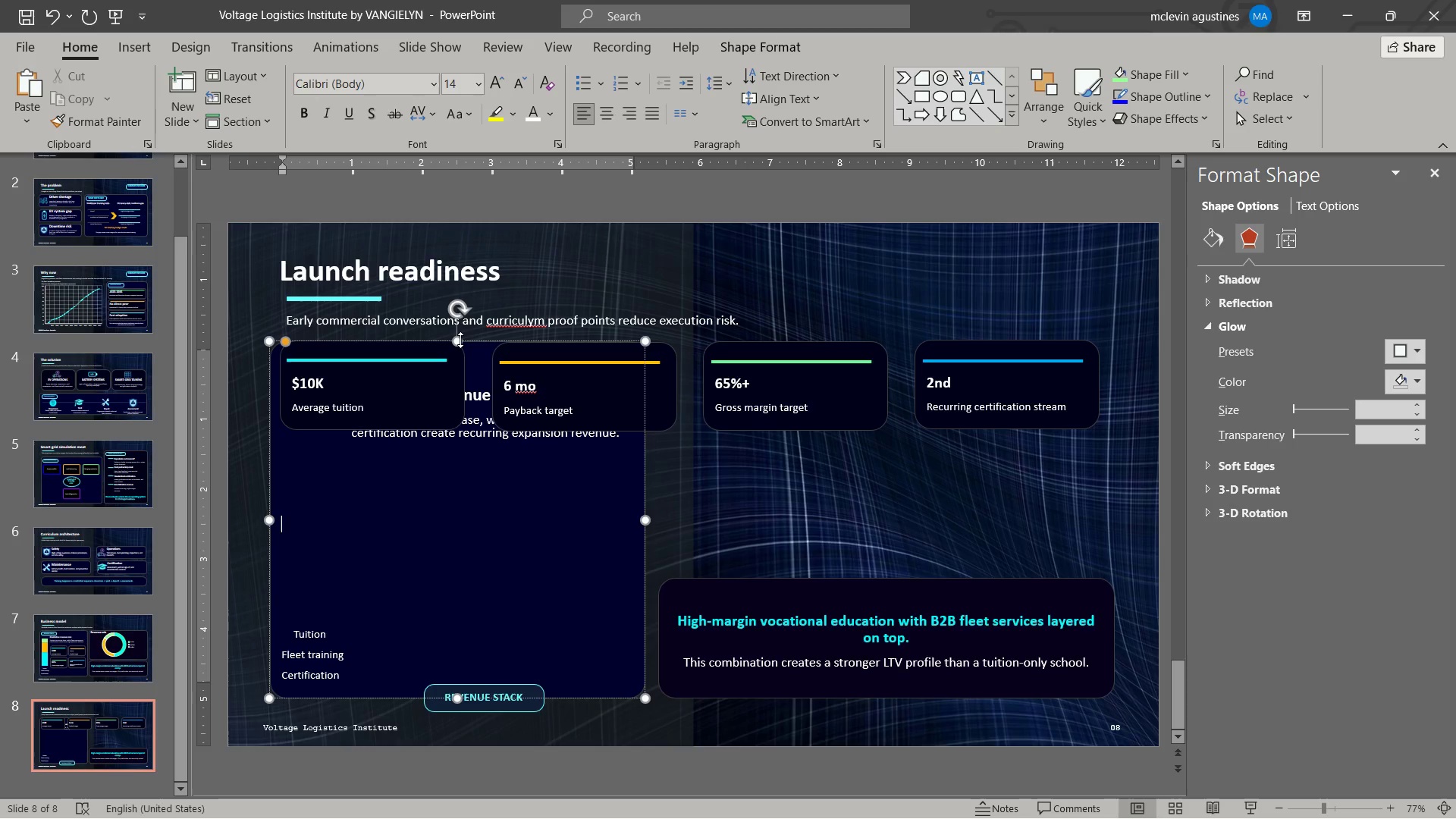 
left_click_drag(start_coordinate=[460, 340], to_coordinate=[499, 447])
 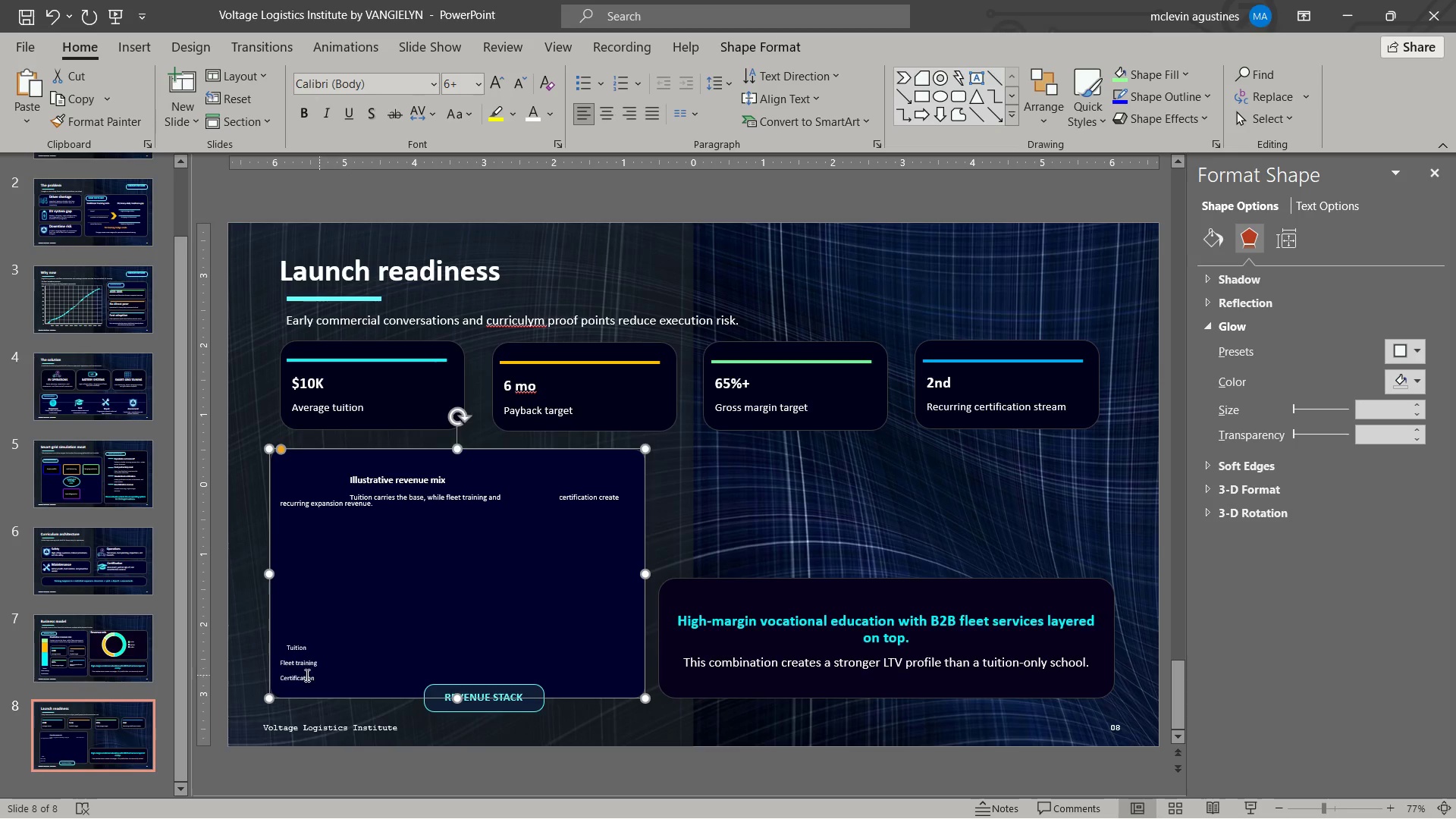 
left_click([292, 674])
 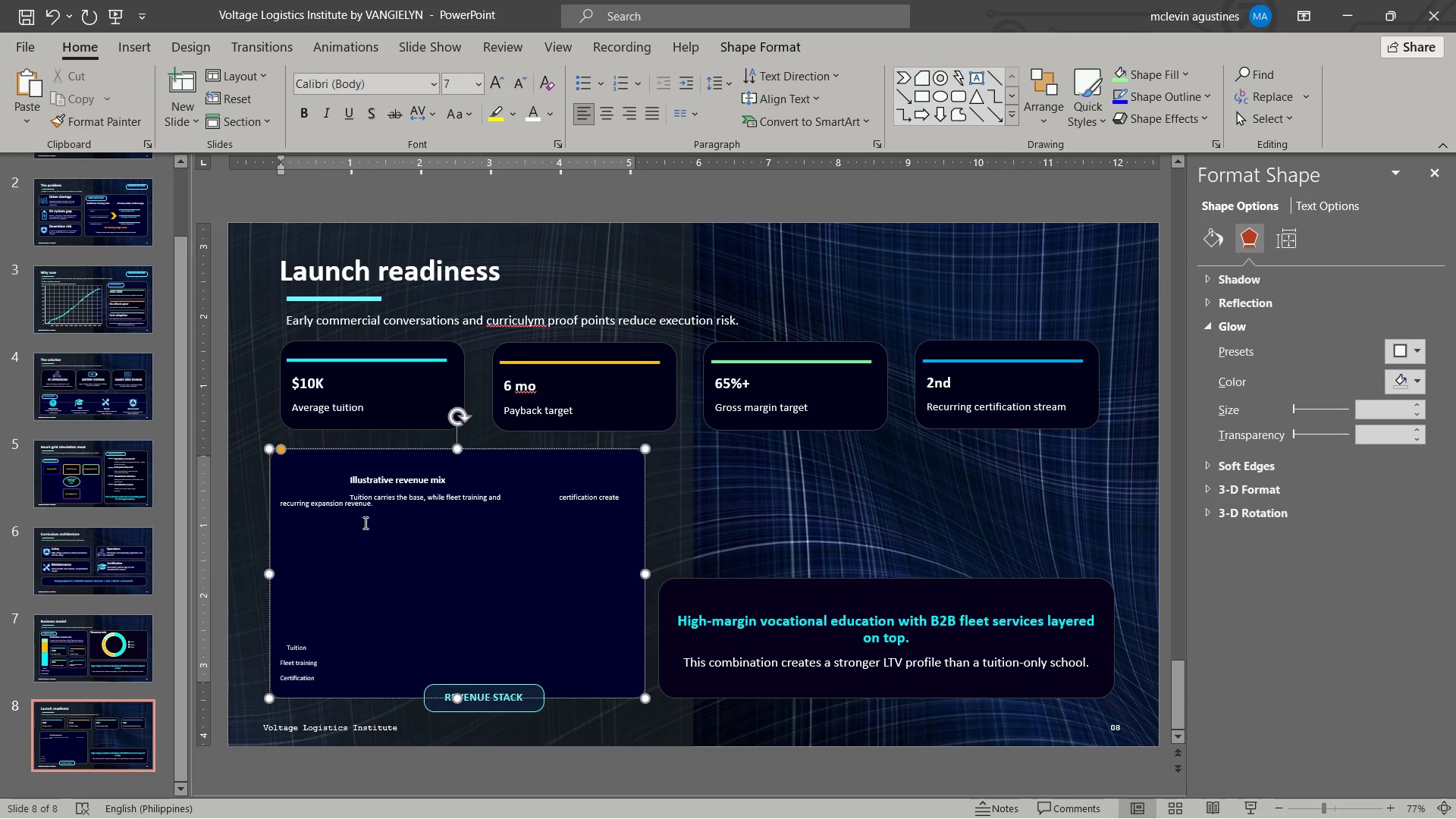 
wait(5.89)
 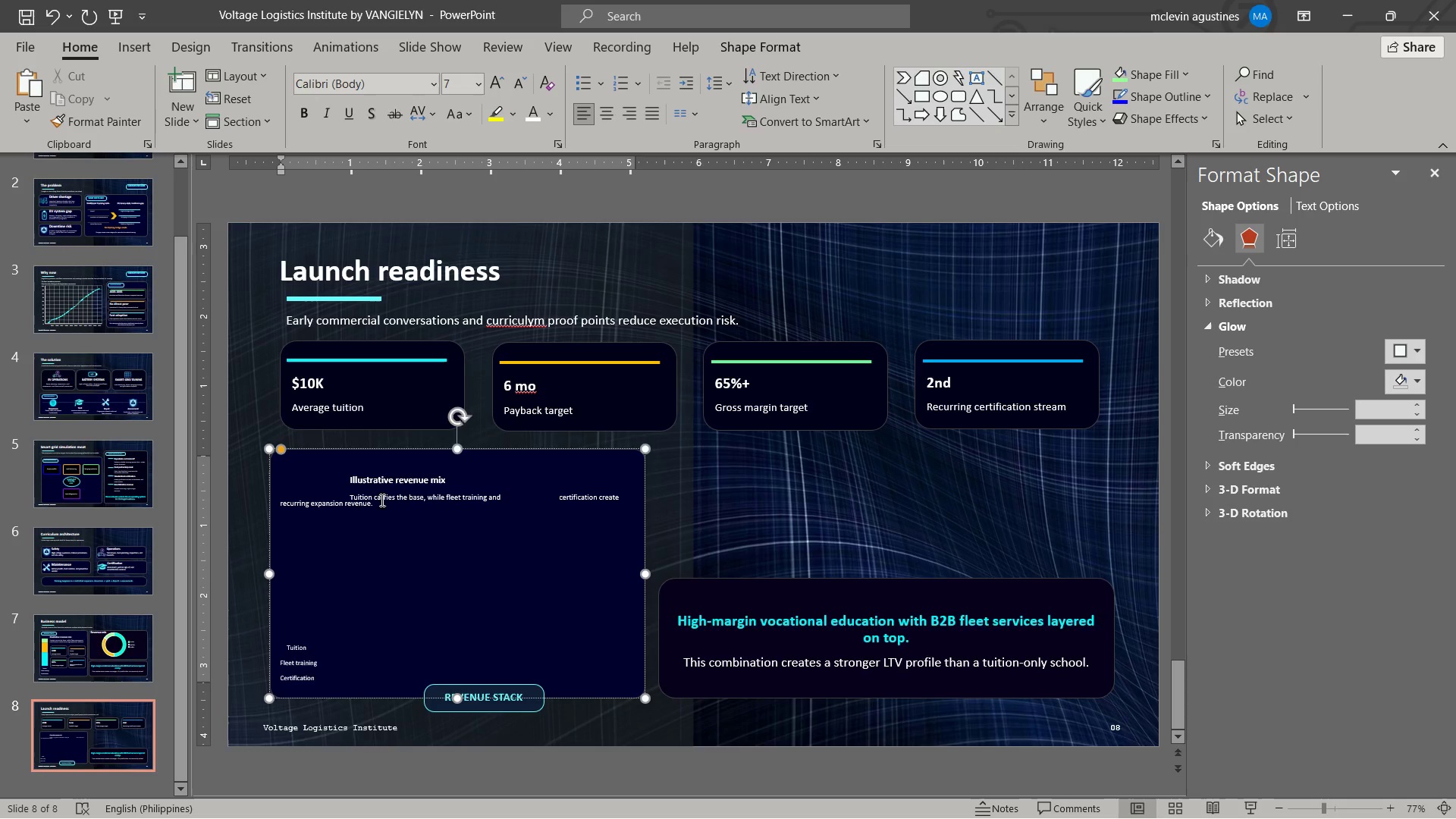 
left_click_drag(start_coordinate=[353, 521], to_coordinate=[680, 711])
 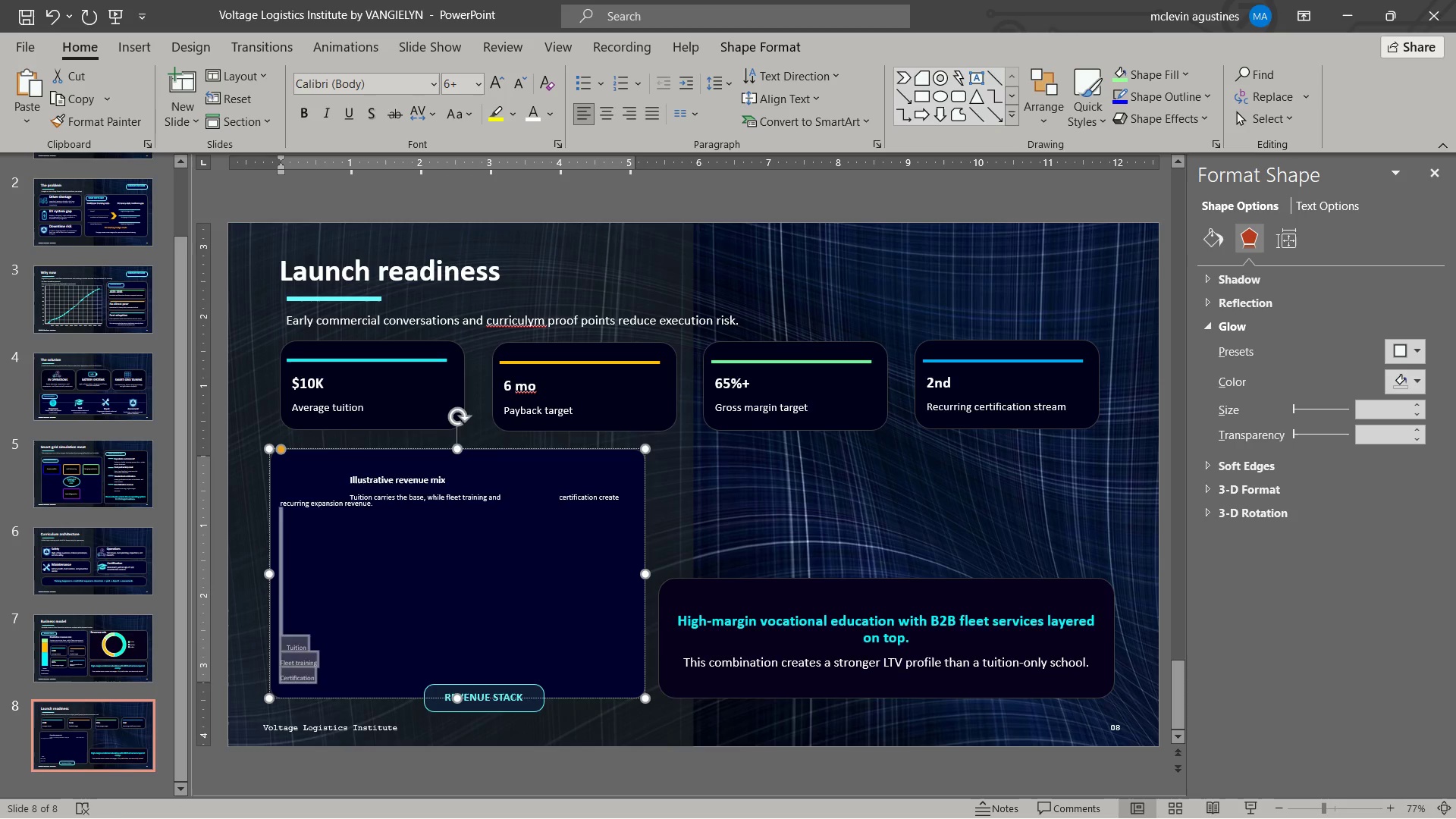 
key(Delete)
 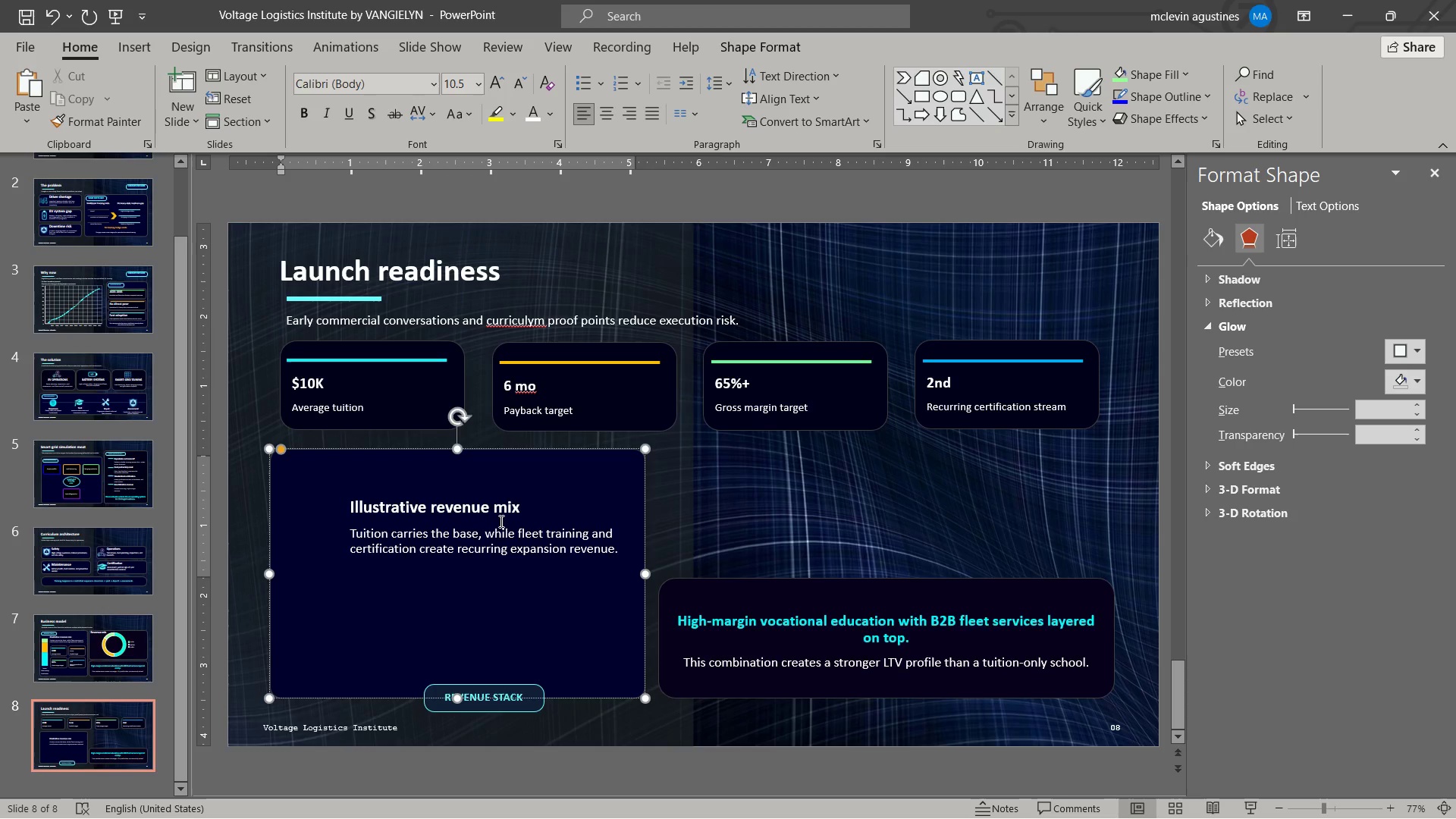 
key(Delete)
 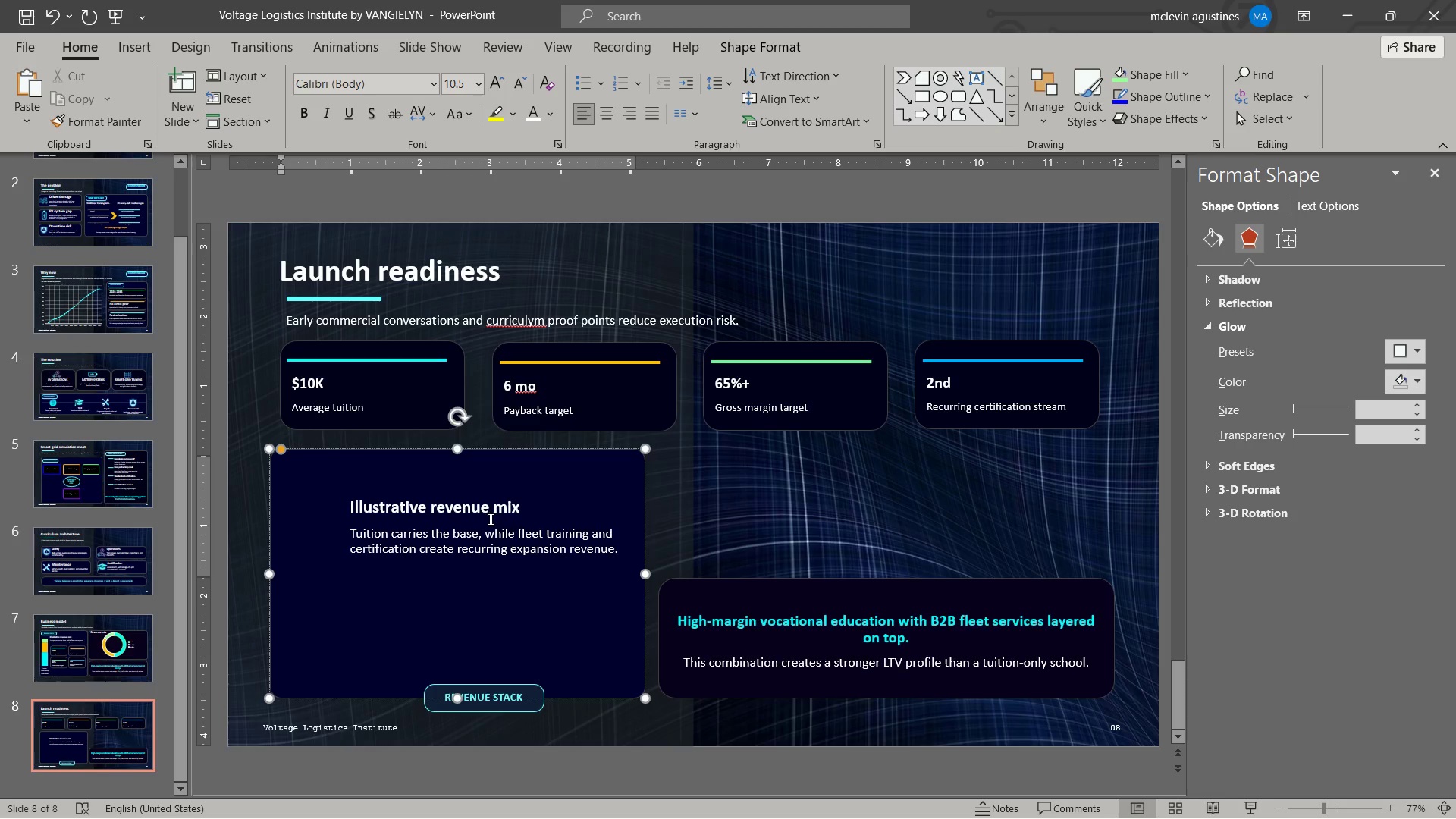 
key(Backspace)
 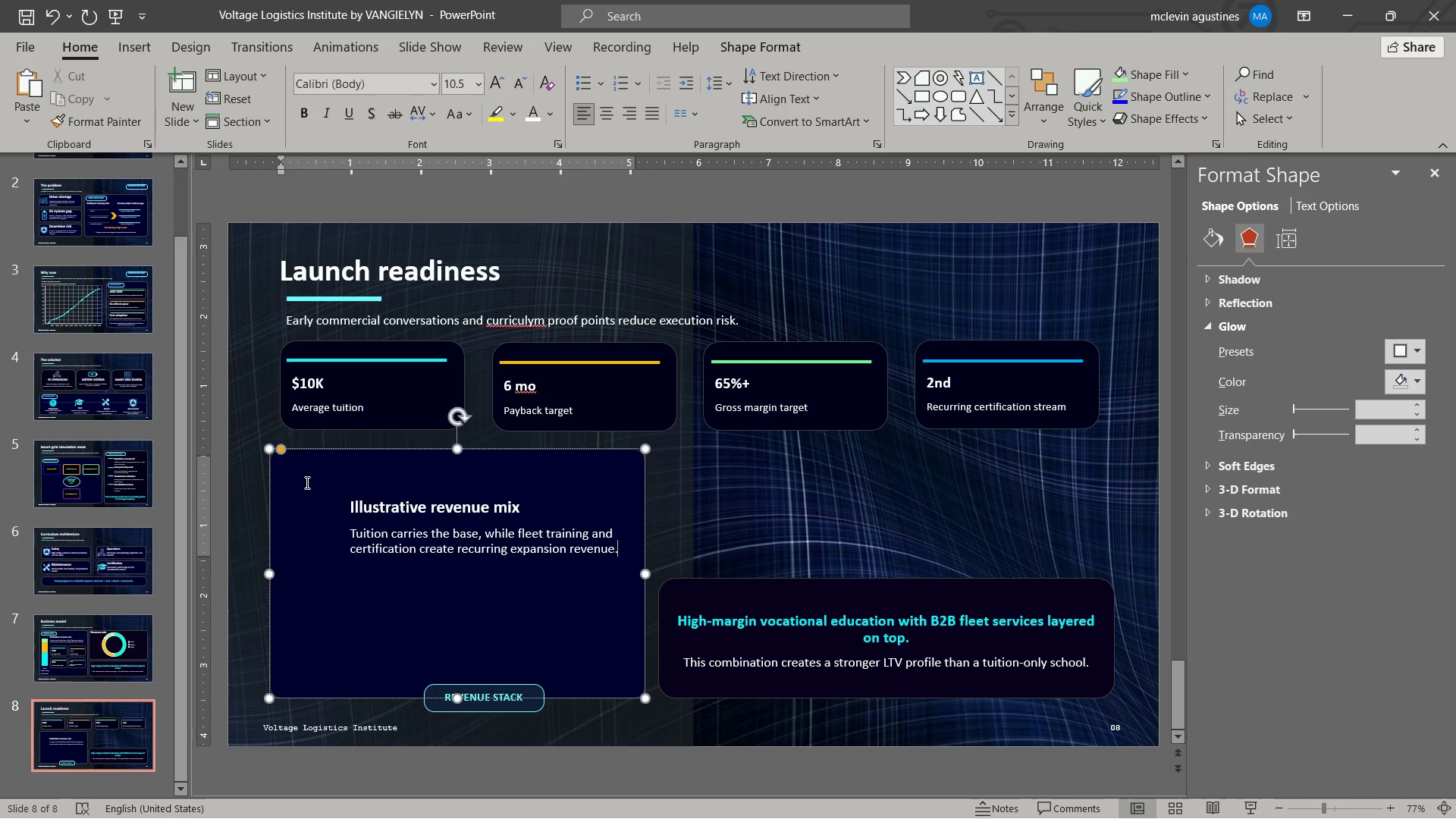 
wait(5.69)
 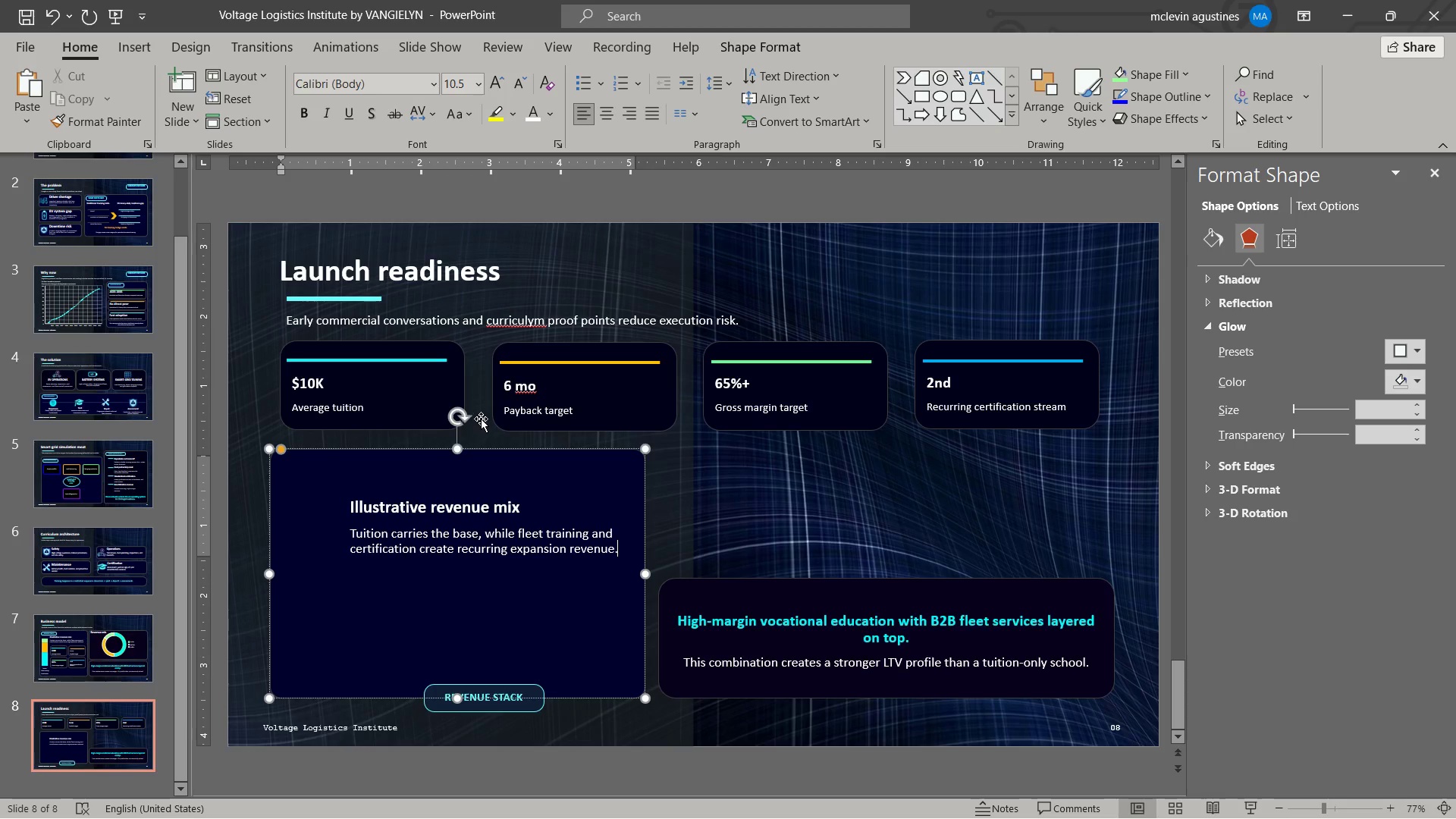 
left_click_drag(start_coordinate=[315, 448], to_coordinate=[326, 446])
 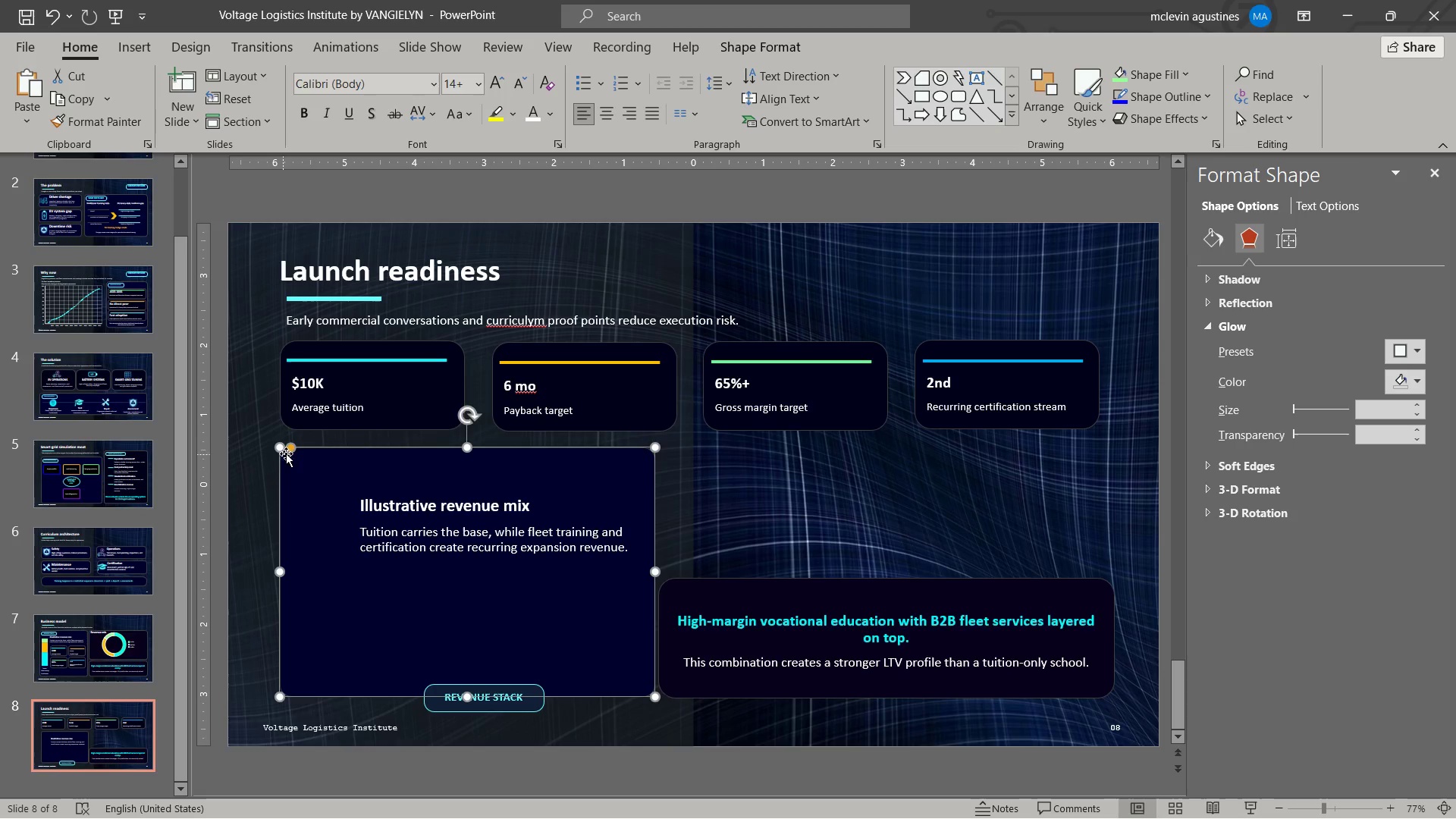 
left_click_drag(start_coordinate=[293, 447], to_coordinate=[301, 444])
 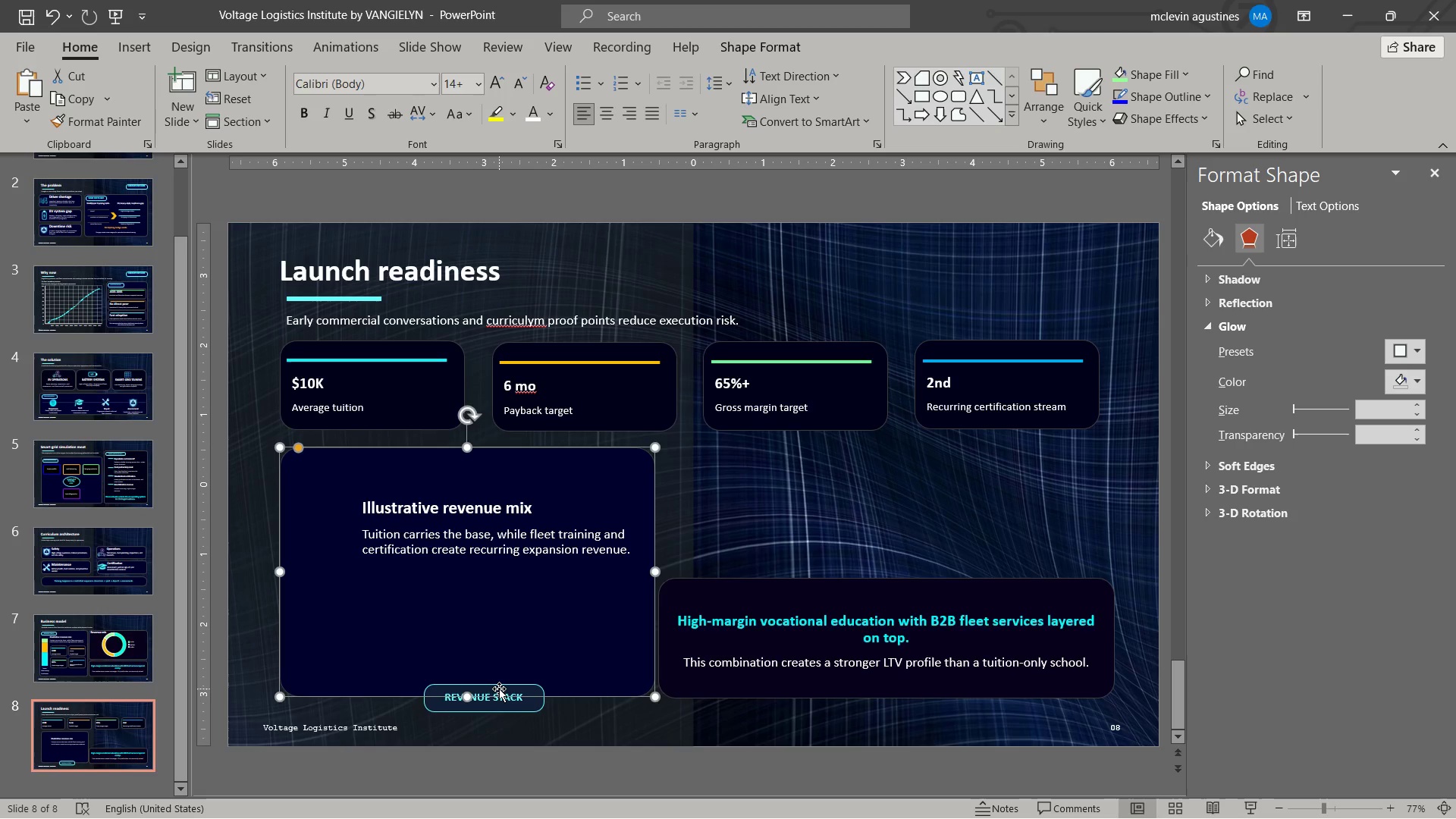 
left_click_drag(start_coordinate=[499, 689], to_coordinate=[368, 463])
 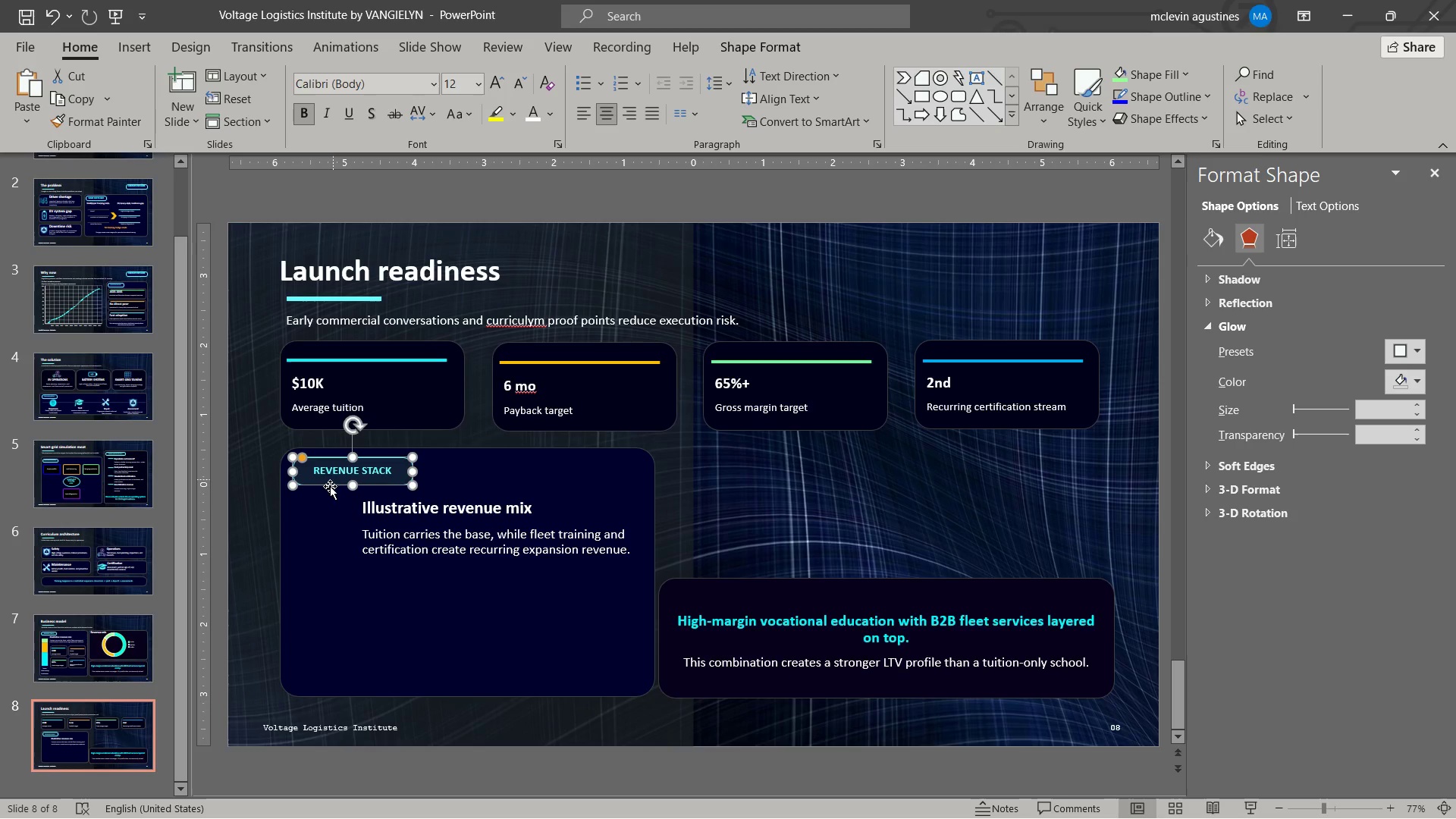 
left_click_drag(start_coordinate=[322, 467], to_coordinate=[388, 463])
 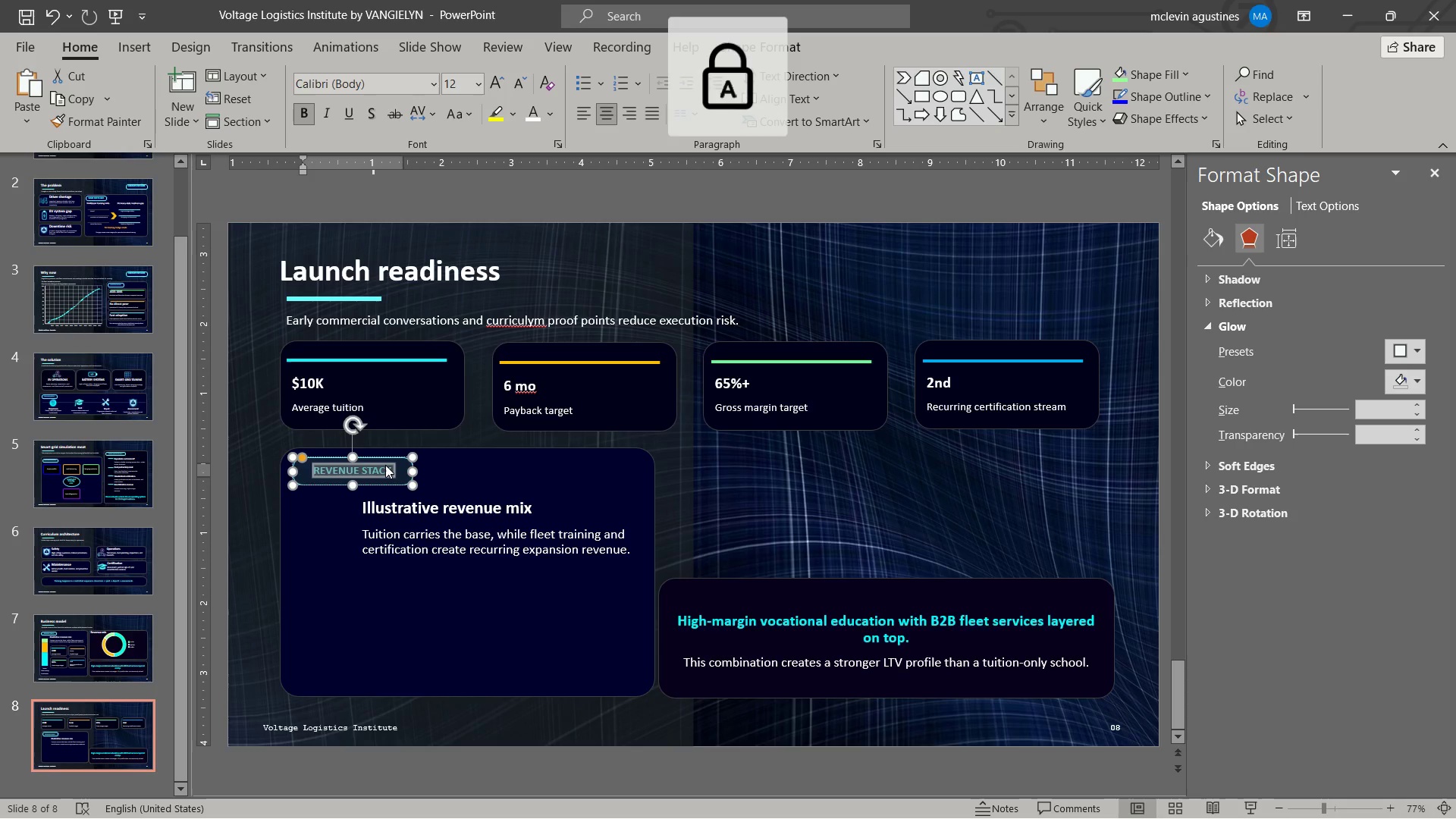 
type(TRACTION SOT)
key(Backspace)
key(Backspace)
type(R)
key(Backspace)
type(TORY)
 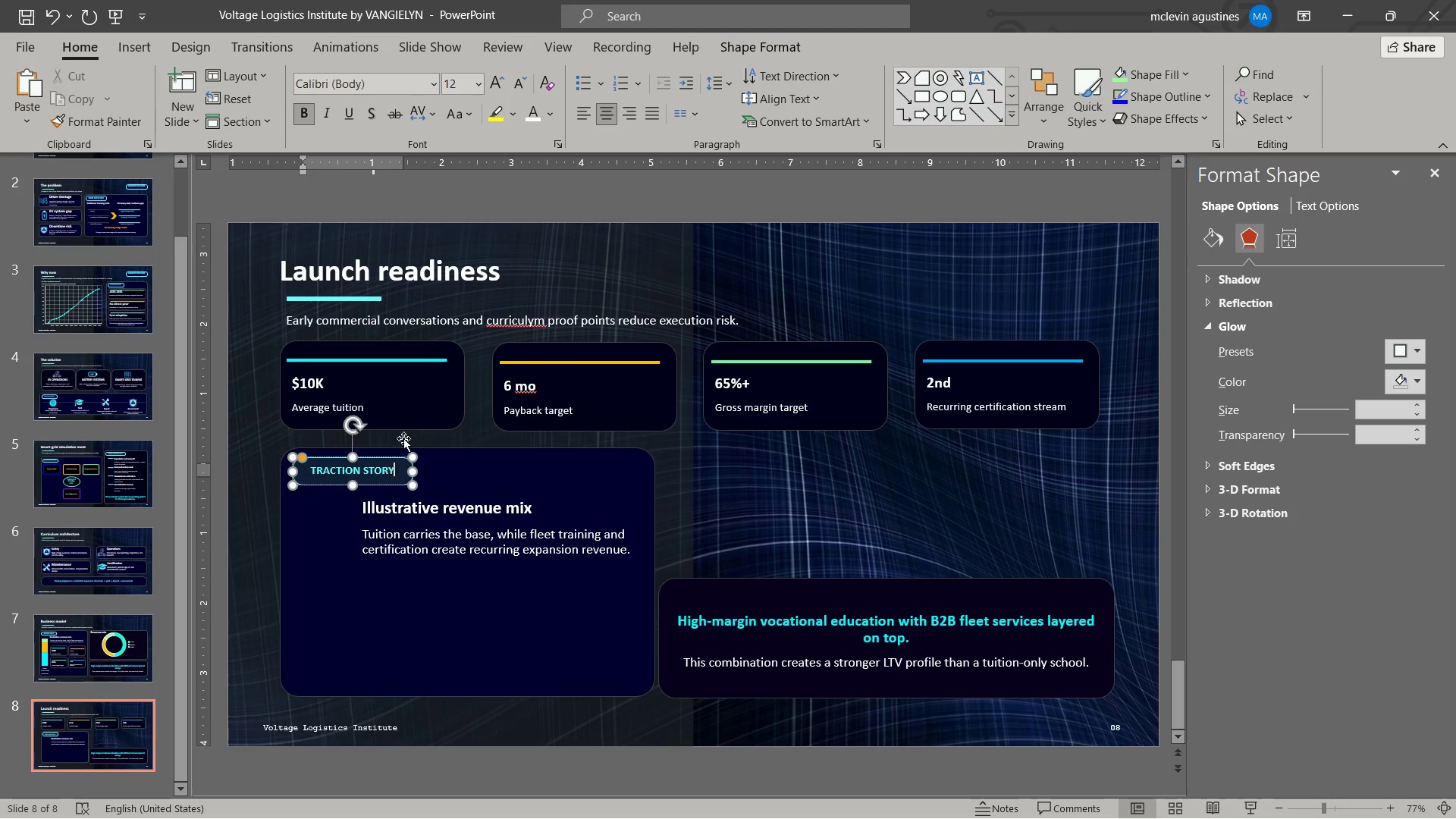 
key(Escape)
 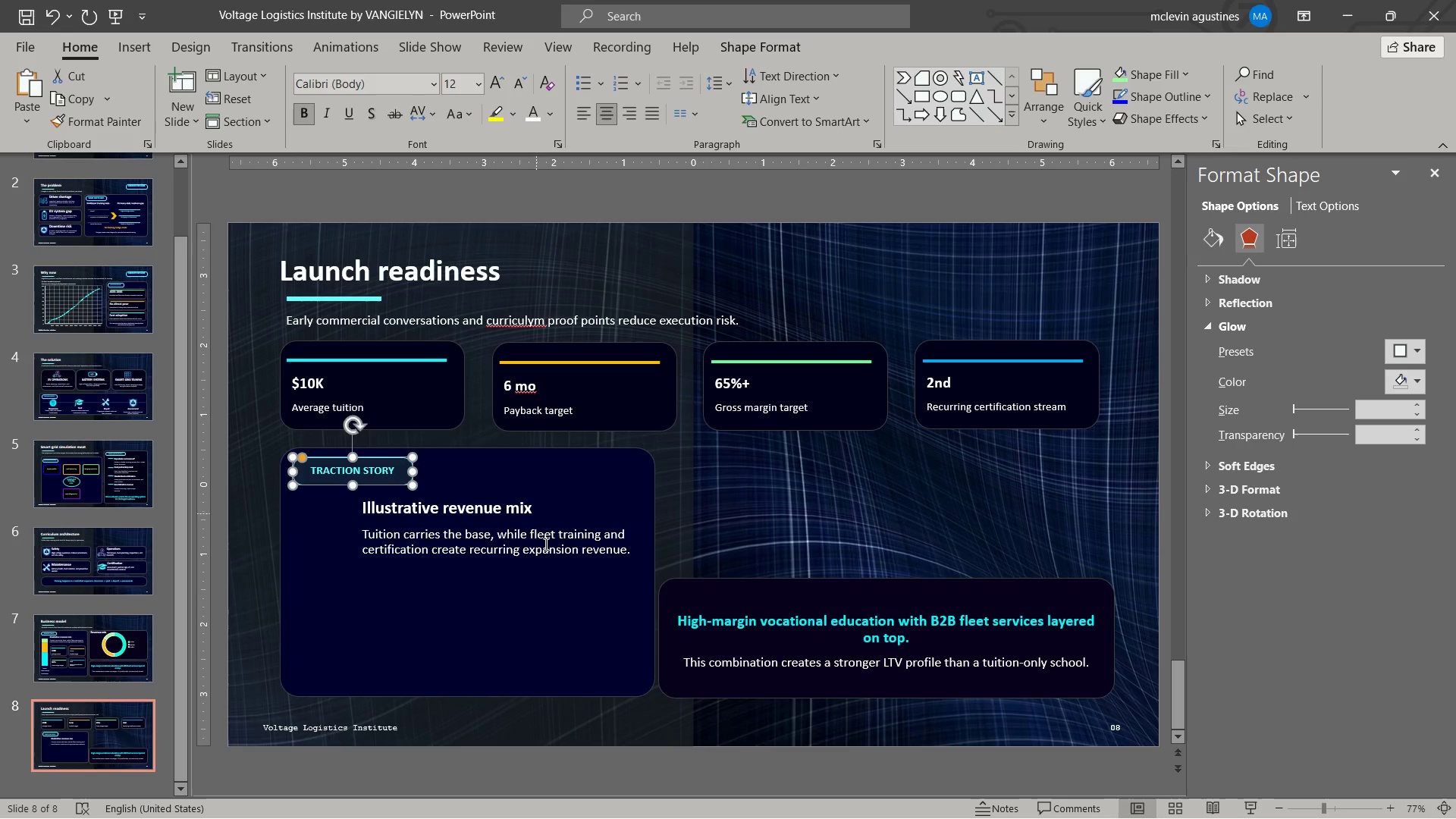 
key(Escape)
 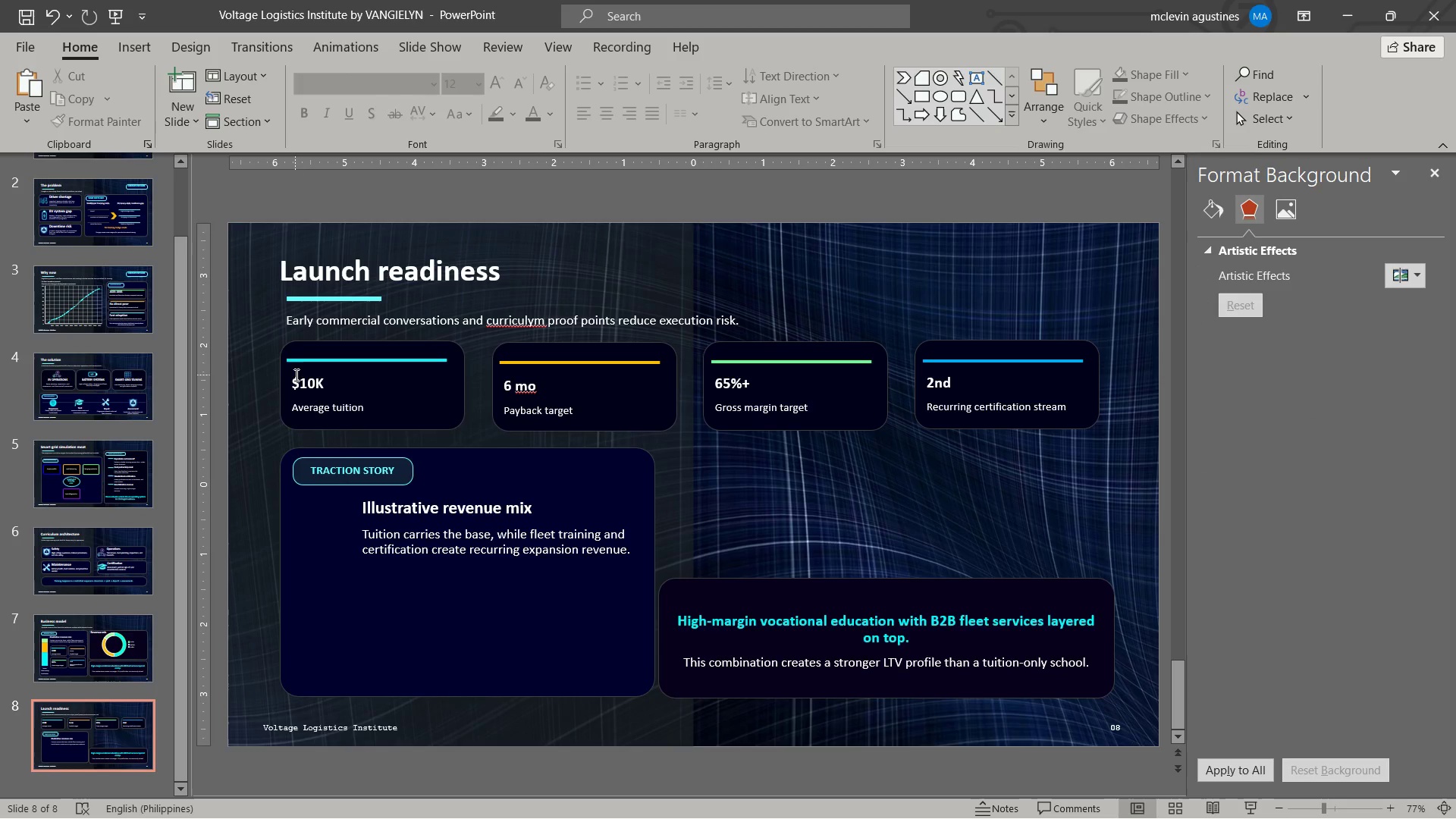 
wait(5.25)
 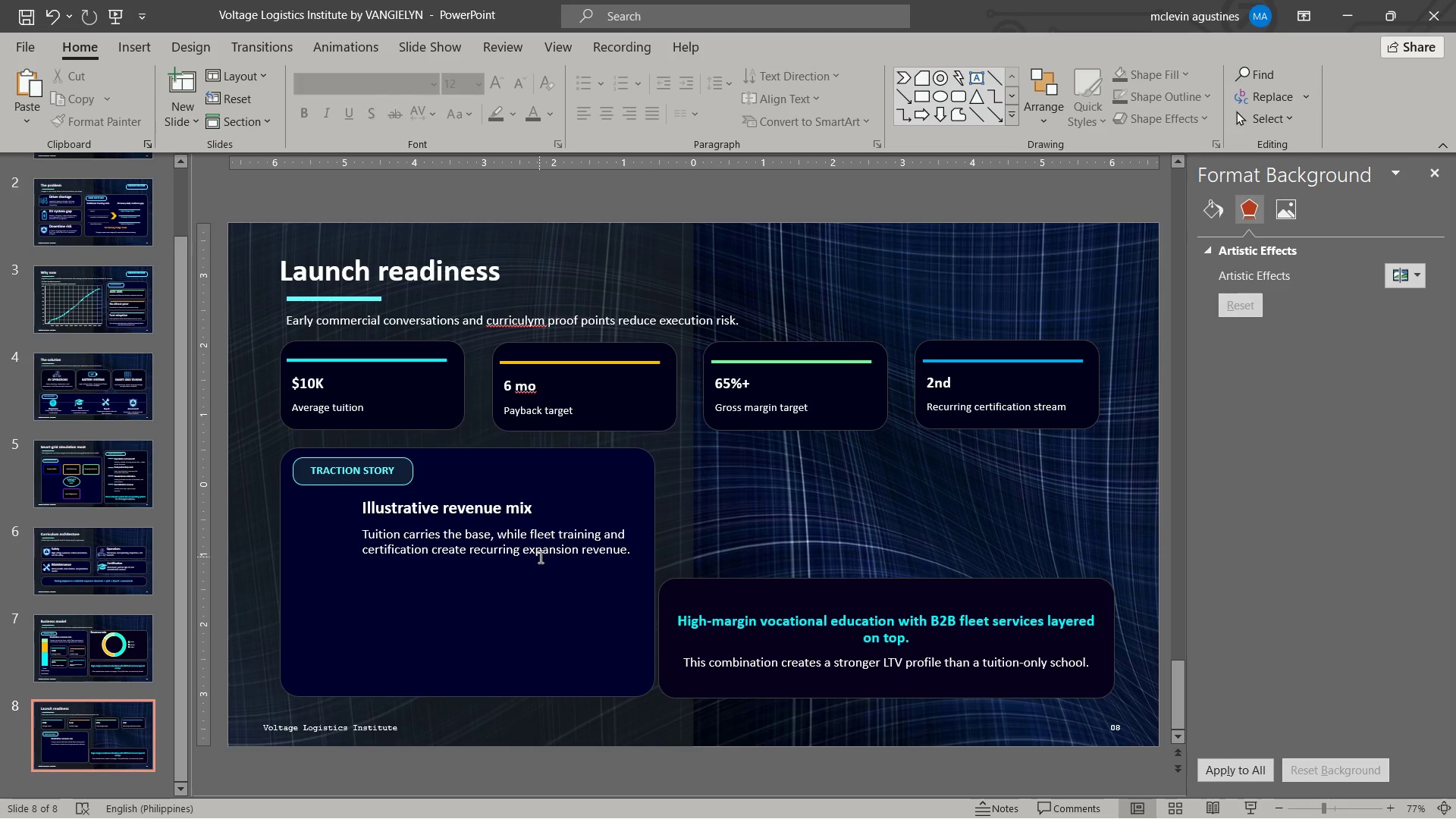 
left_click_drag(start_coordinate=[292, 378], to_coordinate=[328, 378])
 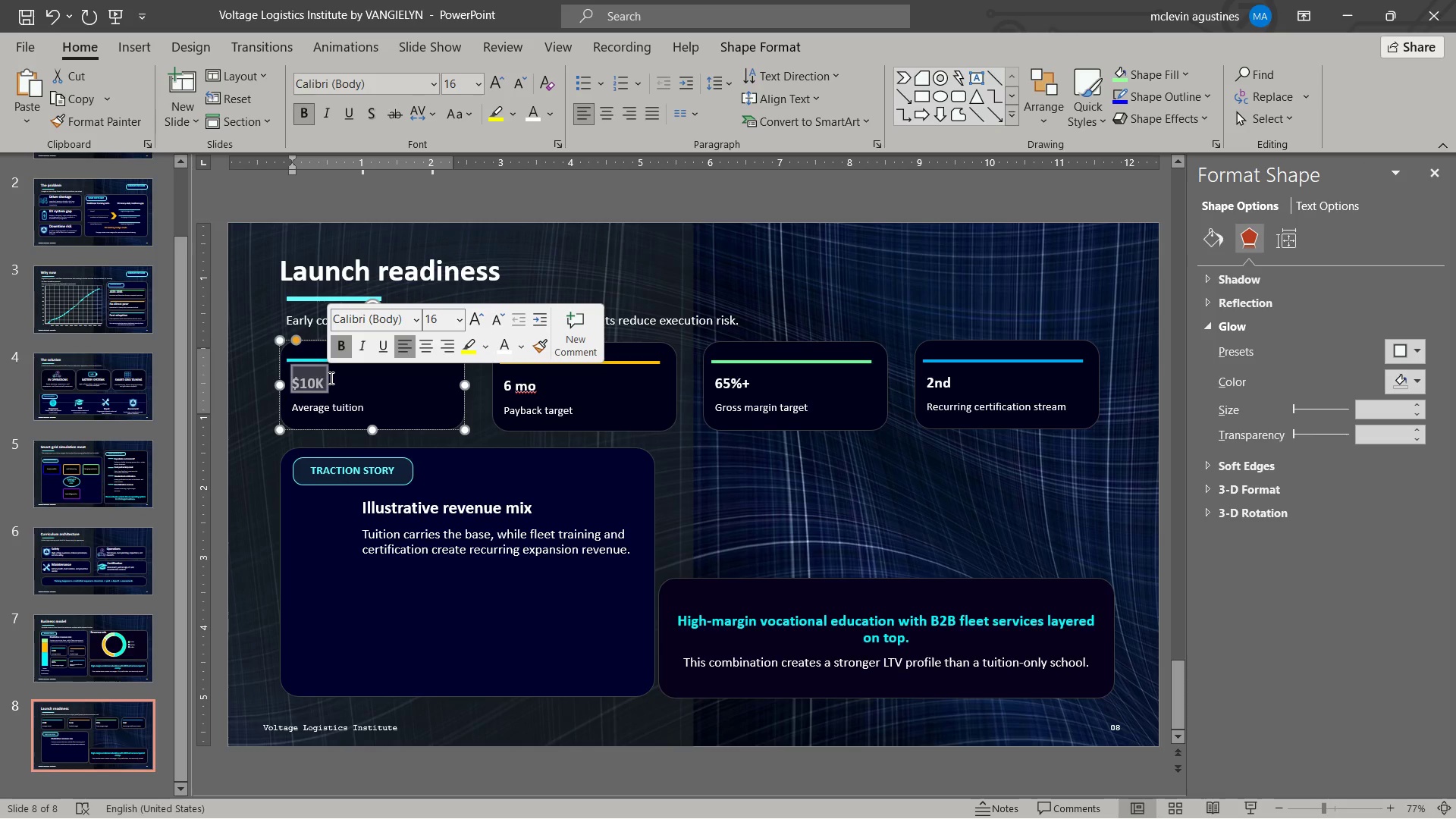 
type(Pilot-ready)
 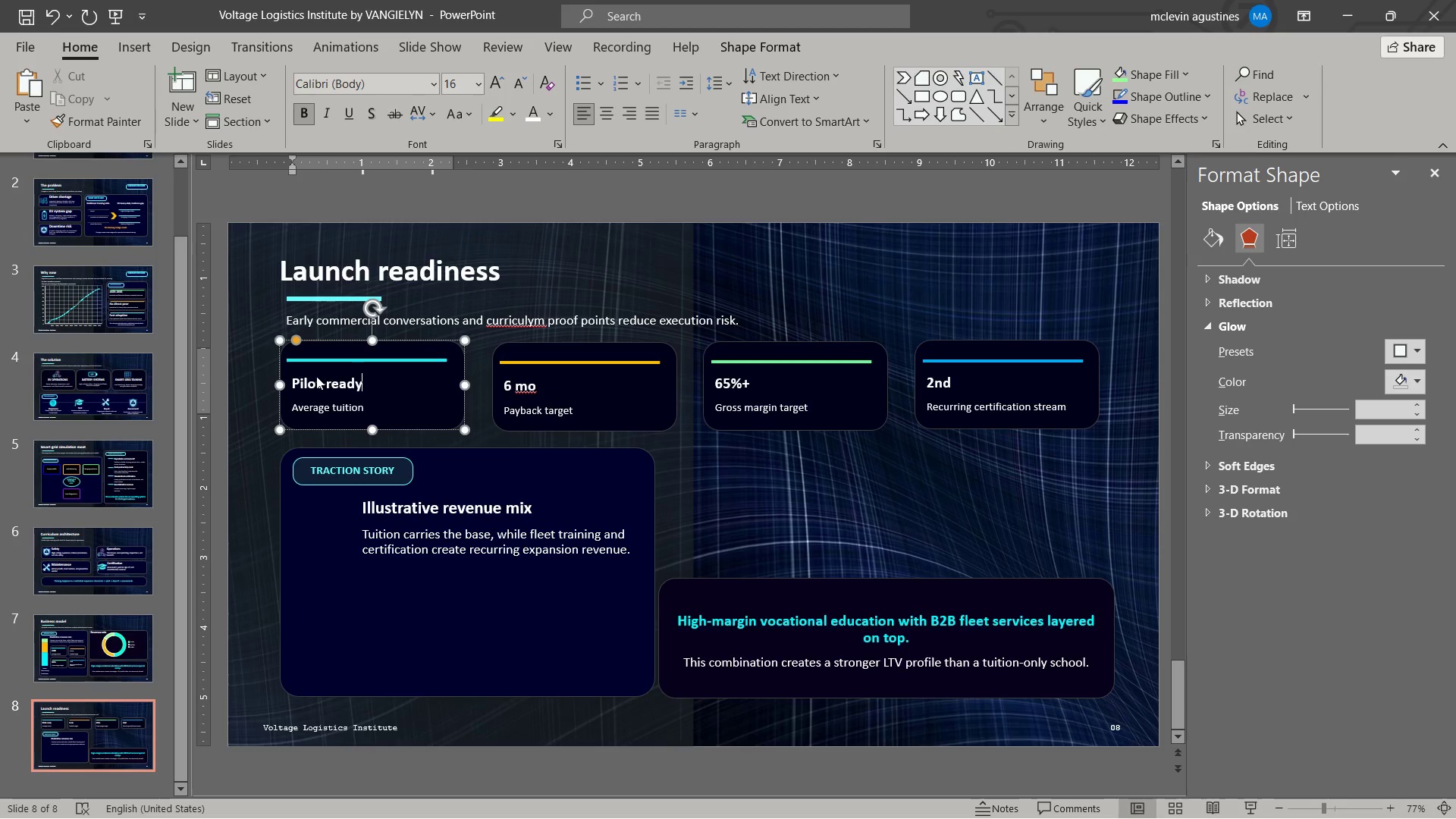 
key(Control+Shift+ArrowLeft)
 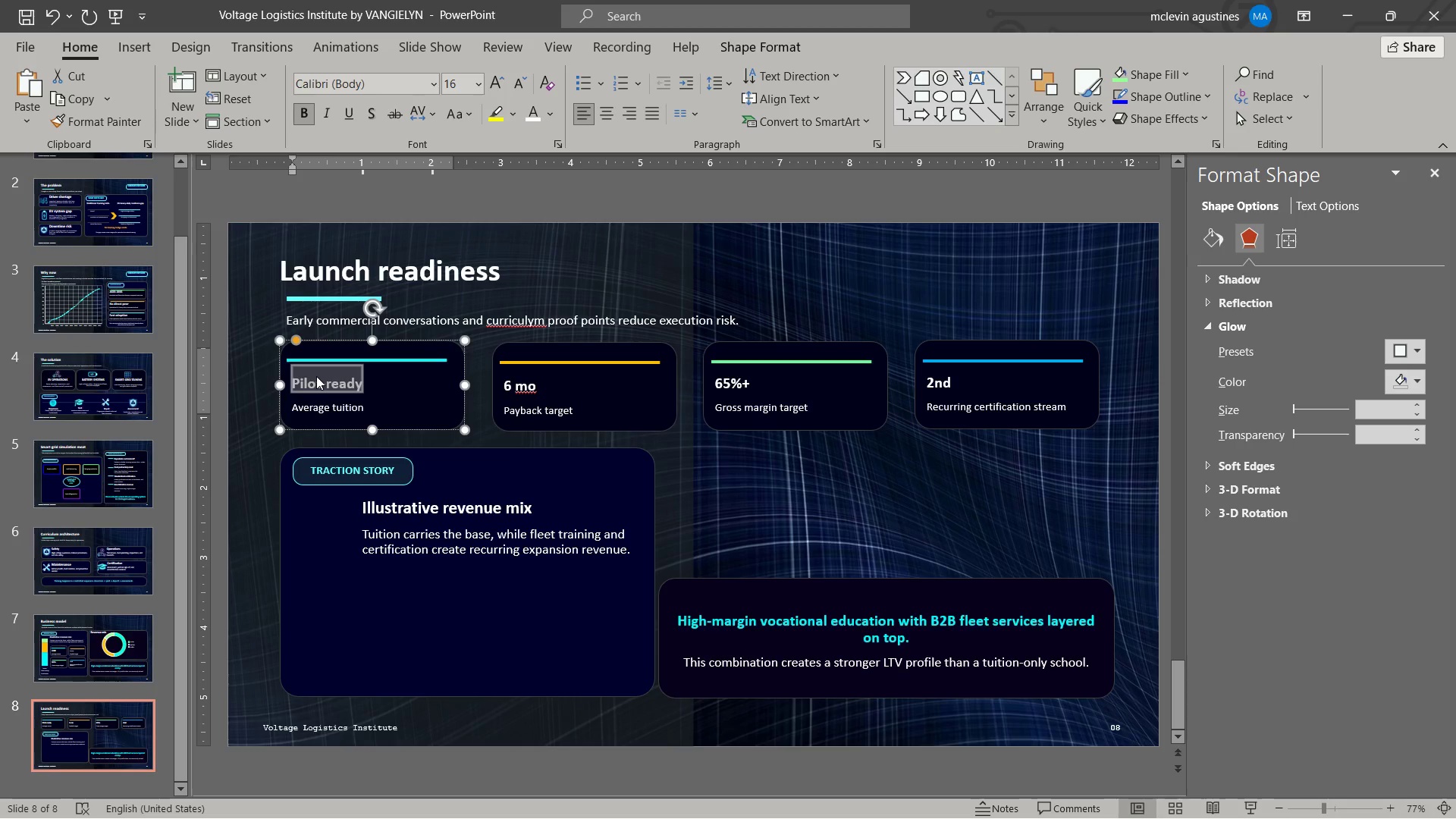 
key(Control+BracketRight)
 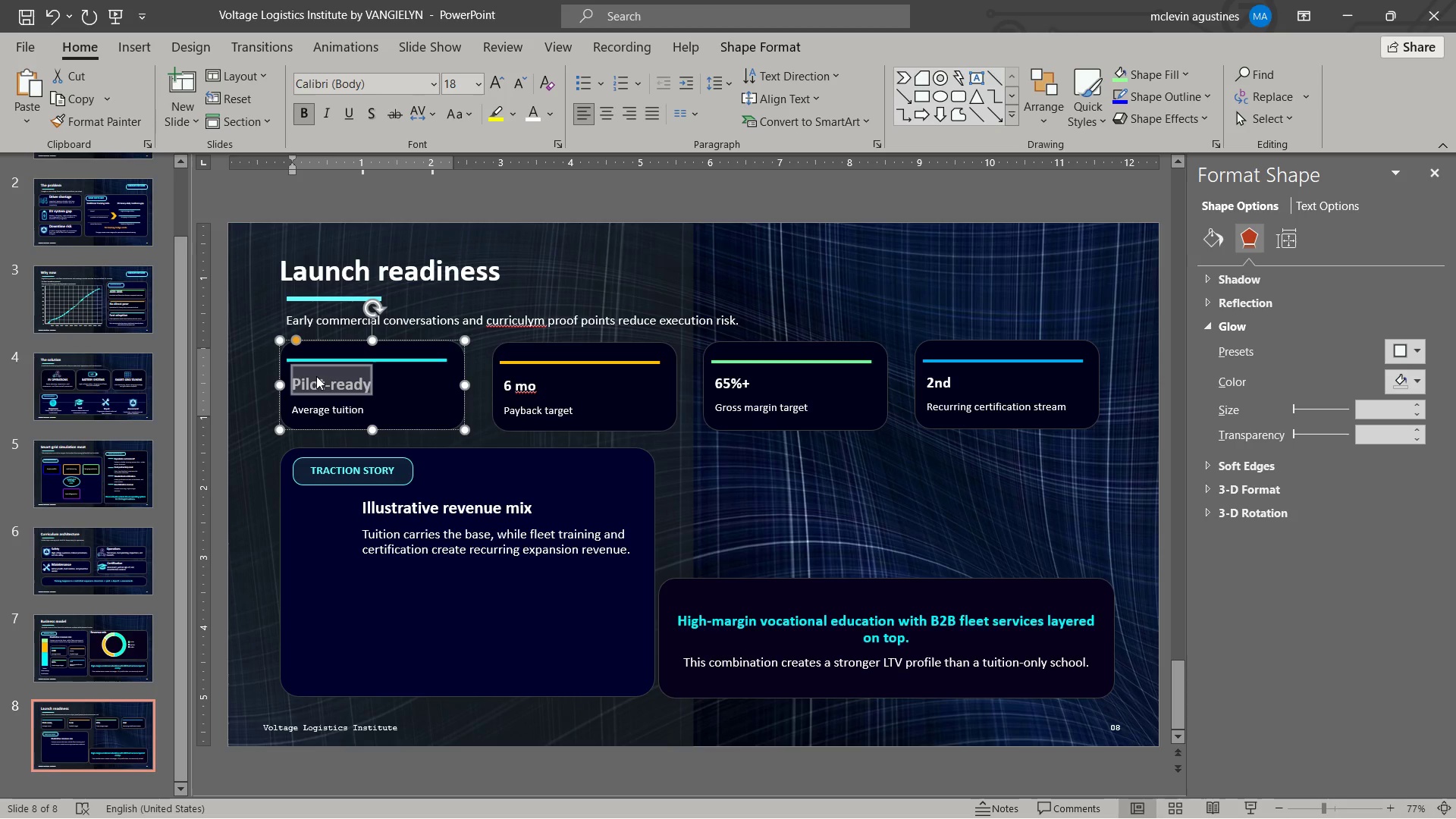 
key(Control+BracketRight)
 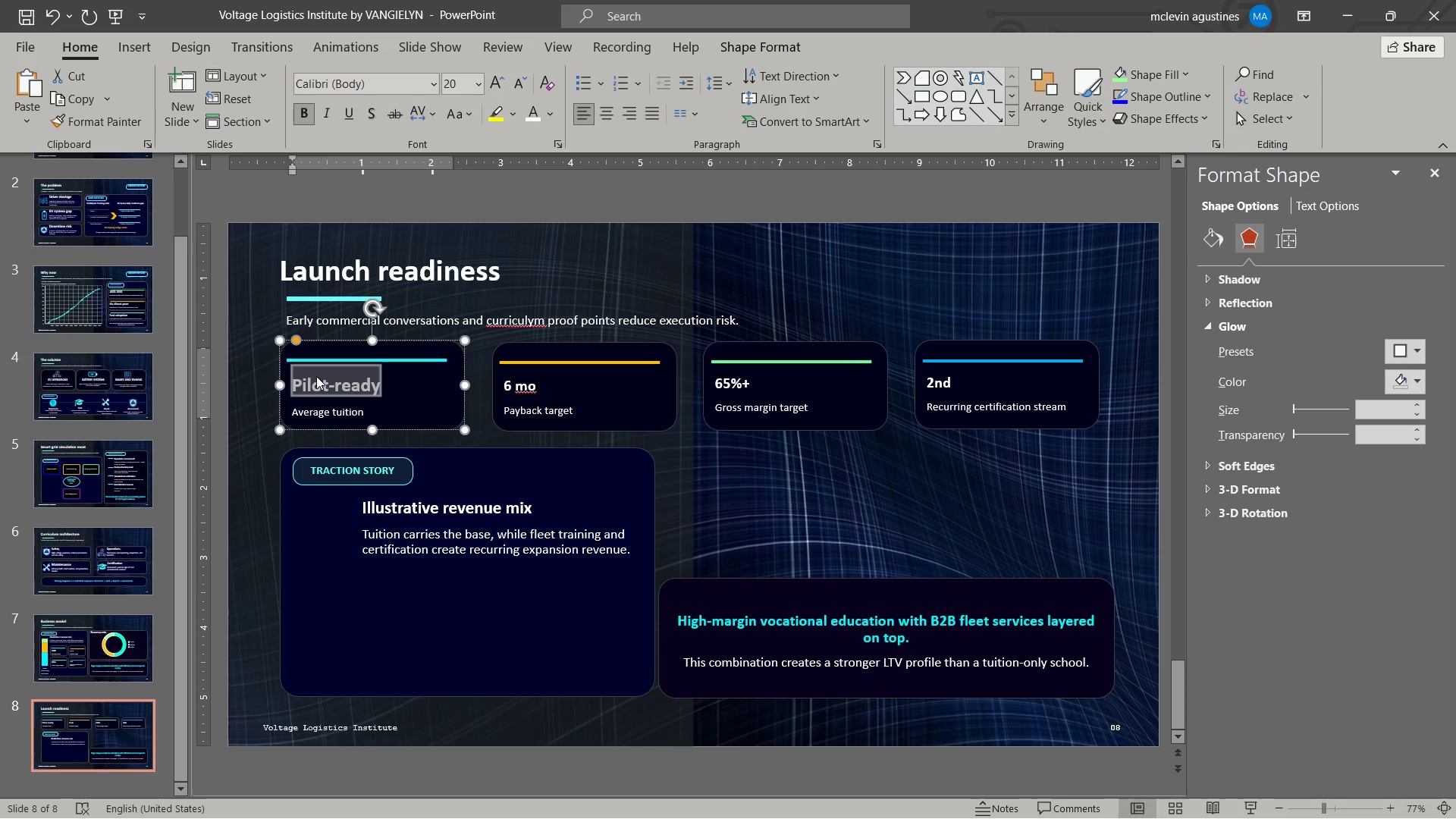 
key(Control+BracketRight)
 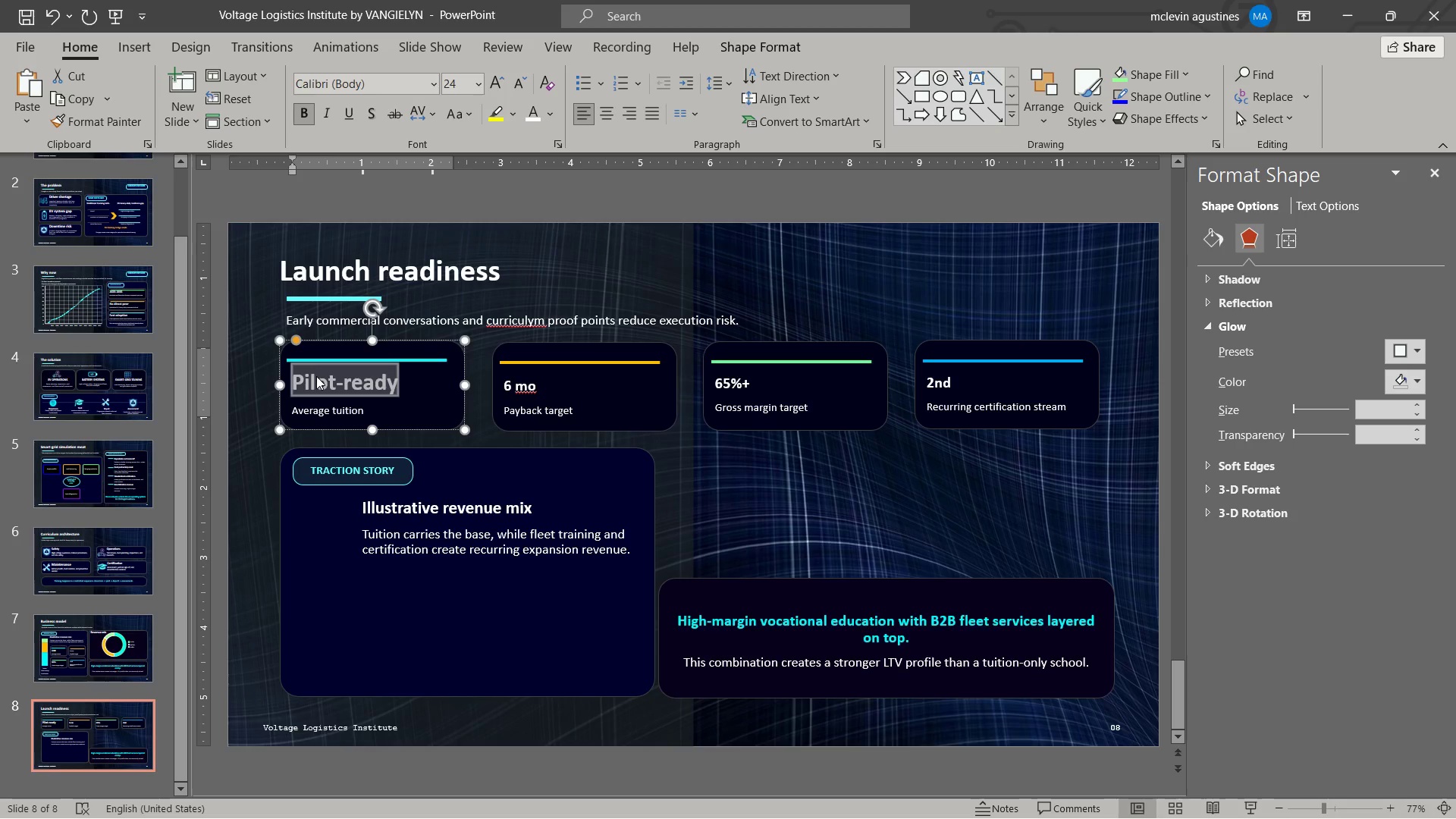 
key(ArrowDown)
 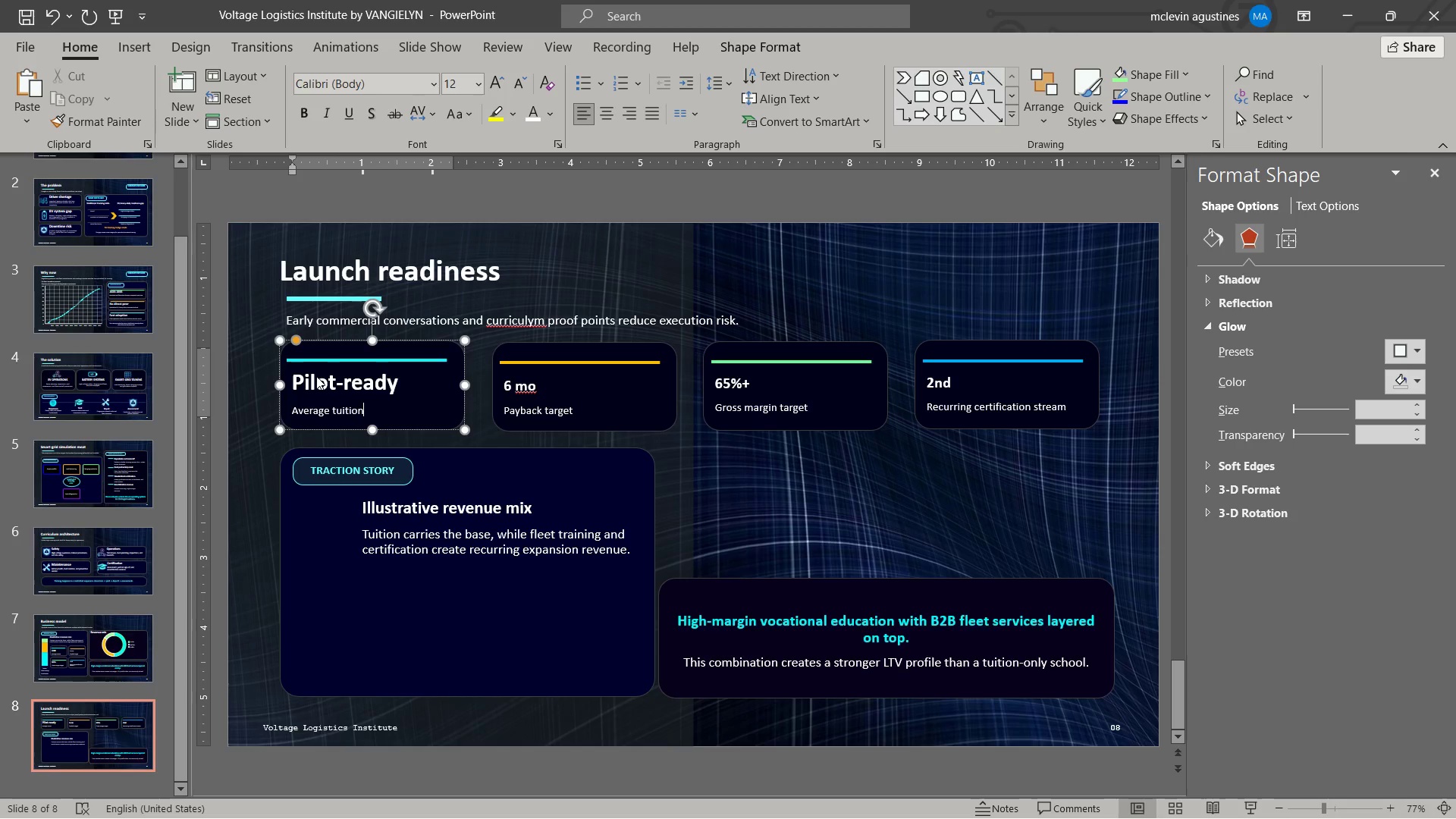 
key(Control+Shift+ArrowLeft)
 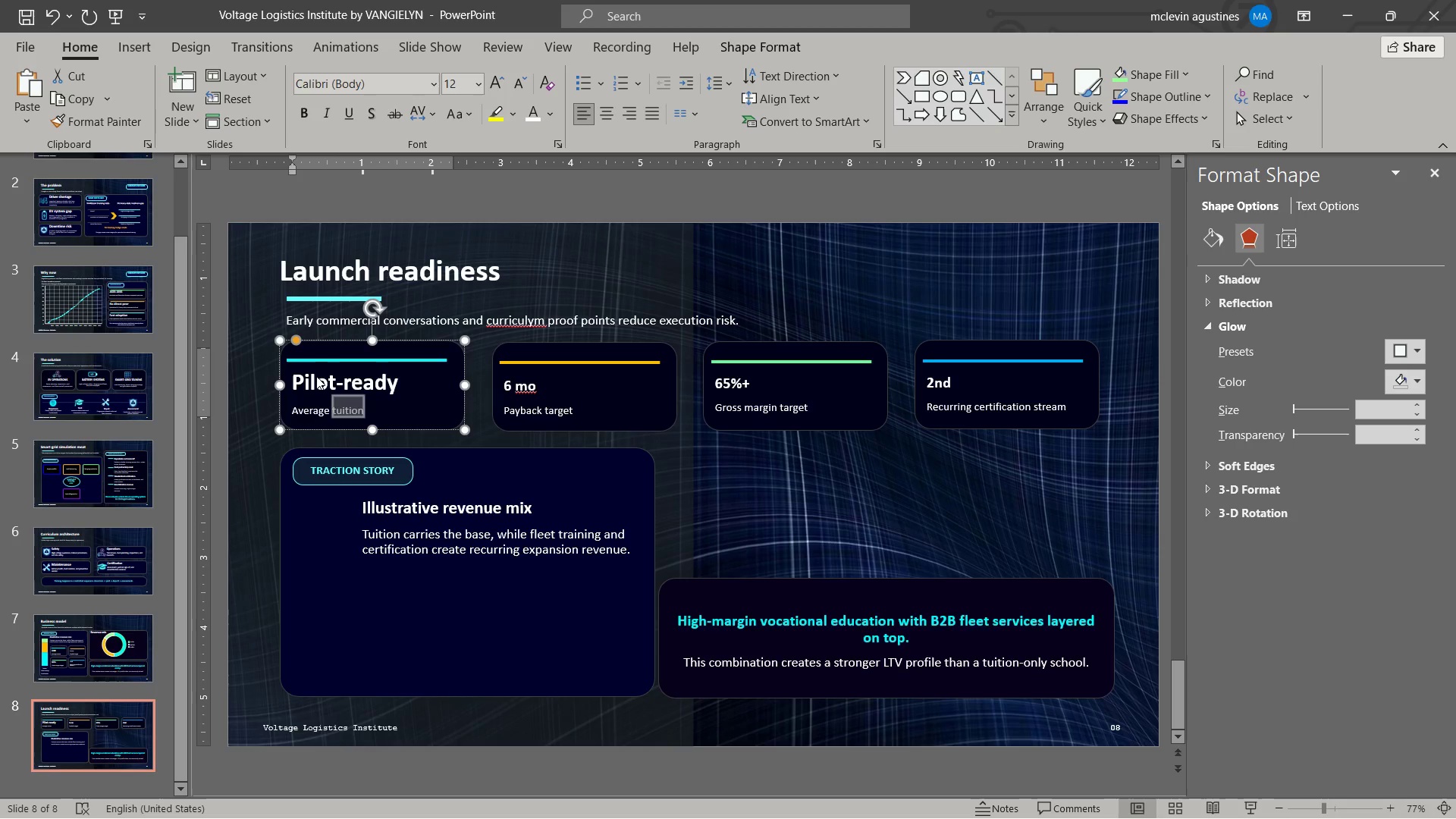 
key(Control+Shift+ArrowLeft)
 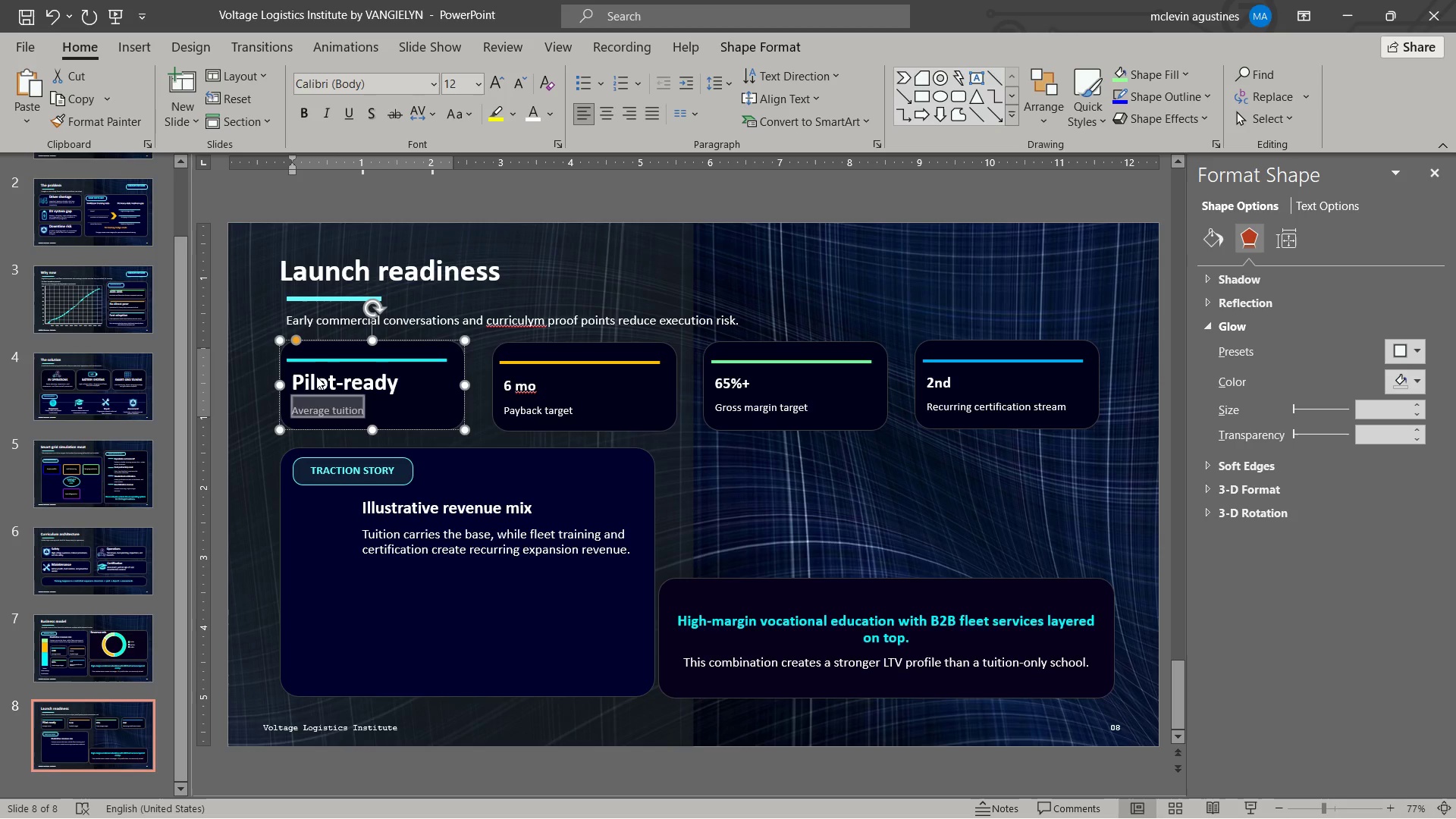 
type(course )
 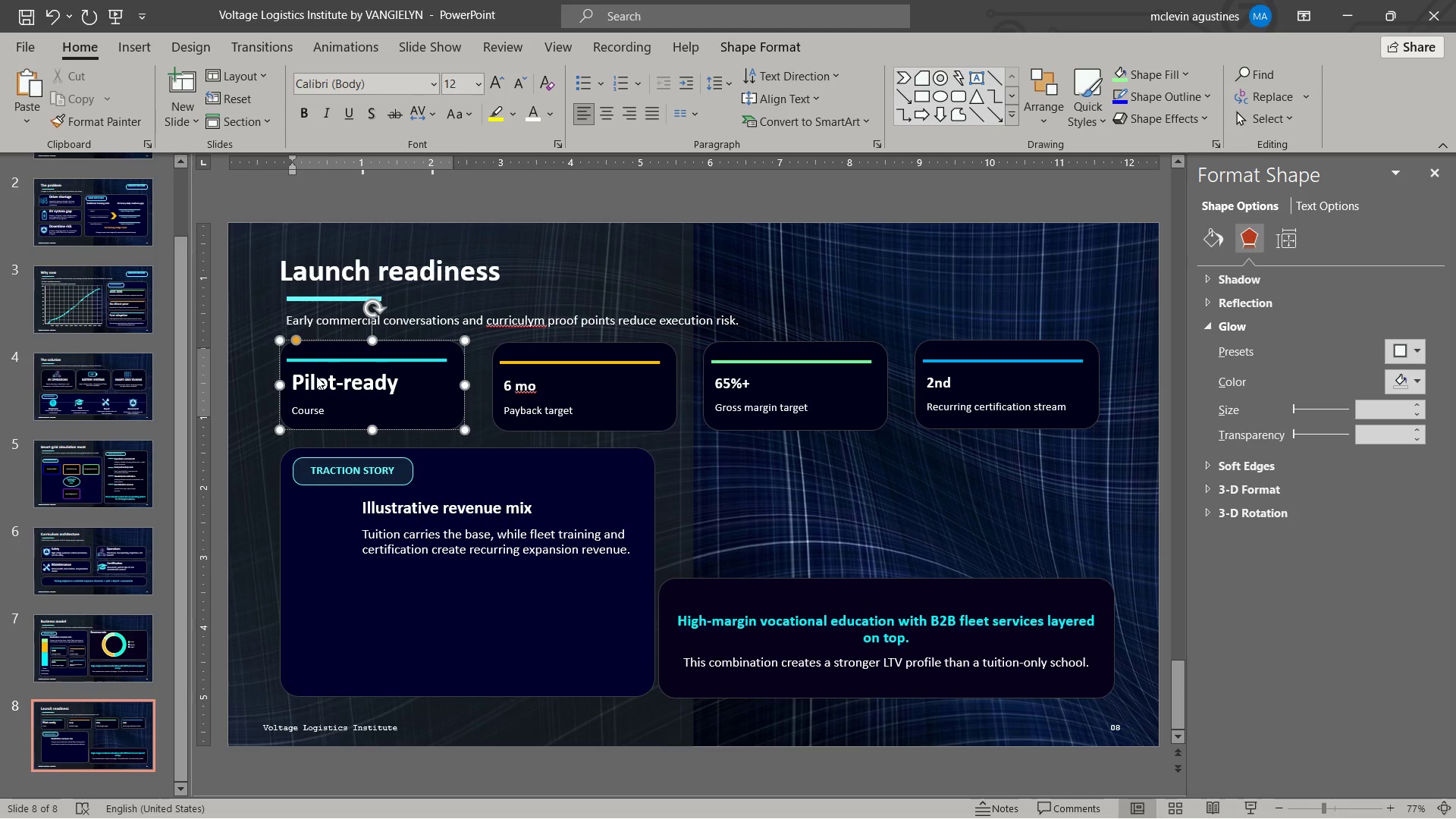 
hold_key(key=ShiftLeft, duration=1.78)
left_click([655, 410])
 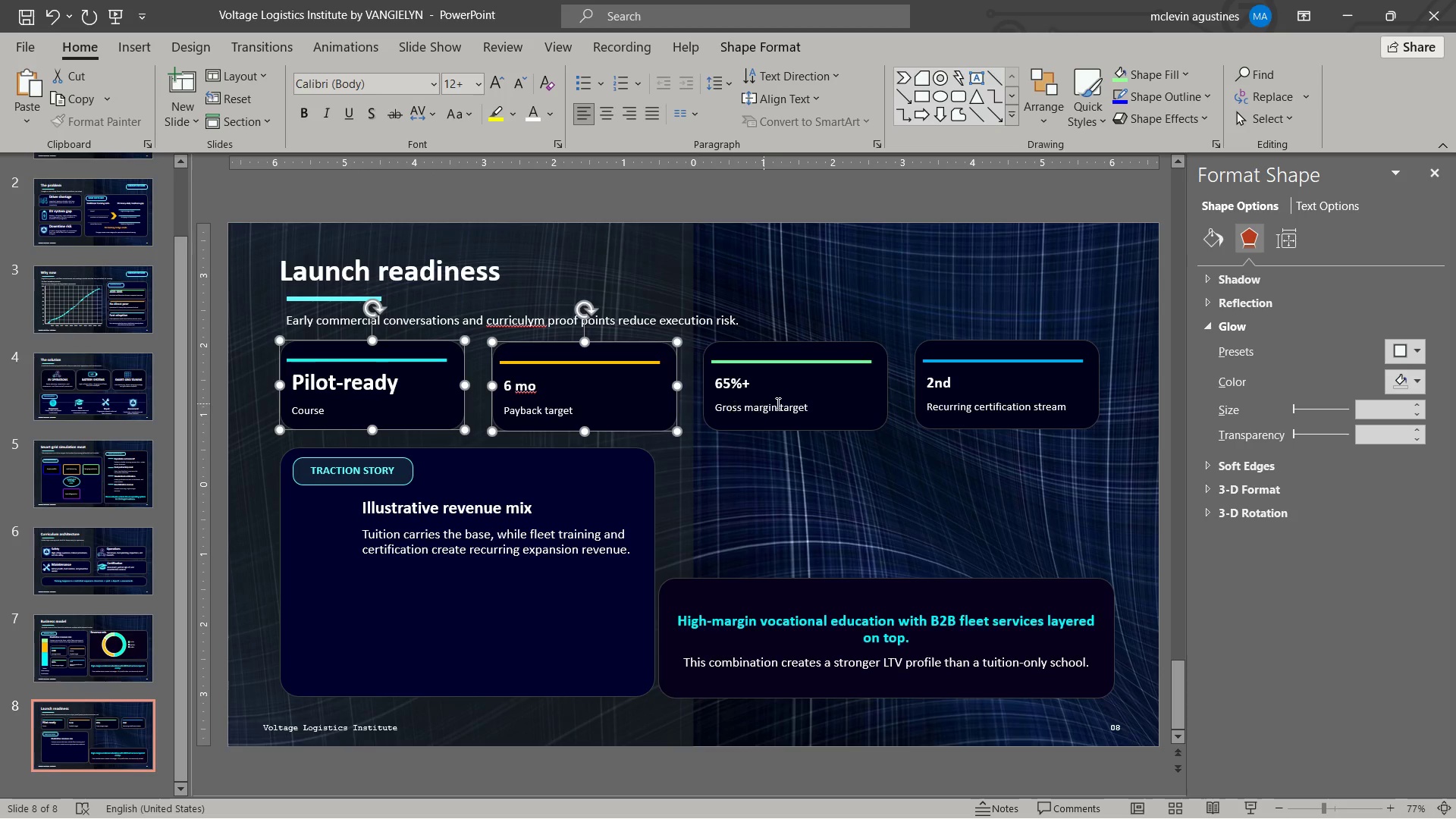 
left_click([785, 406])
 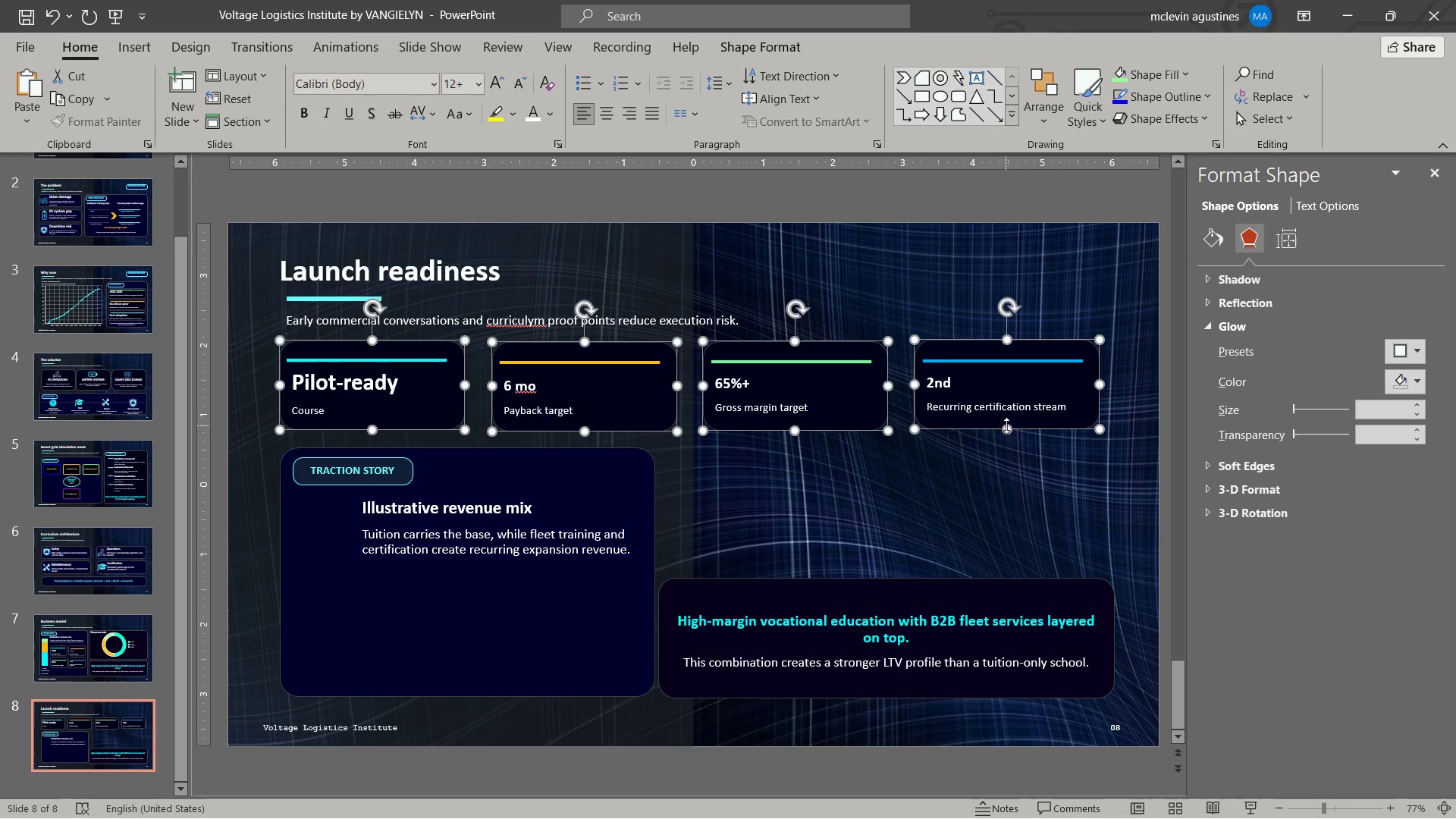 
left_click_drag(start_coordinate=[1006, 428], to_coordinate=[1013, 450])
 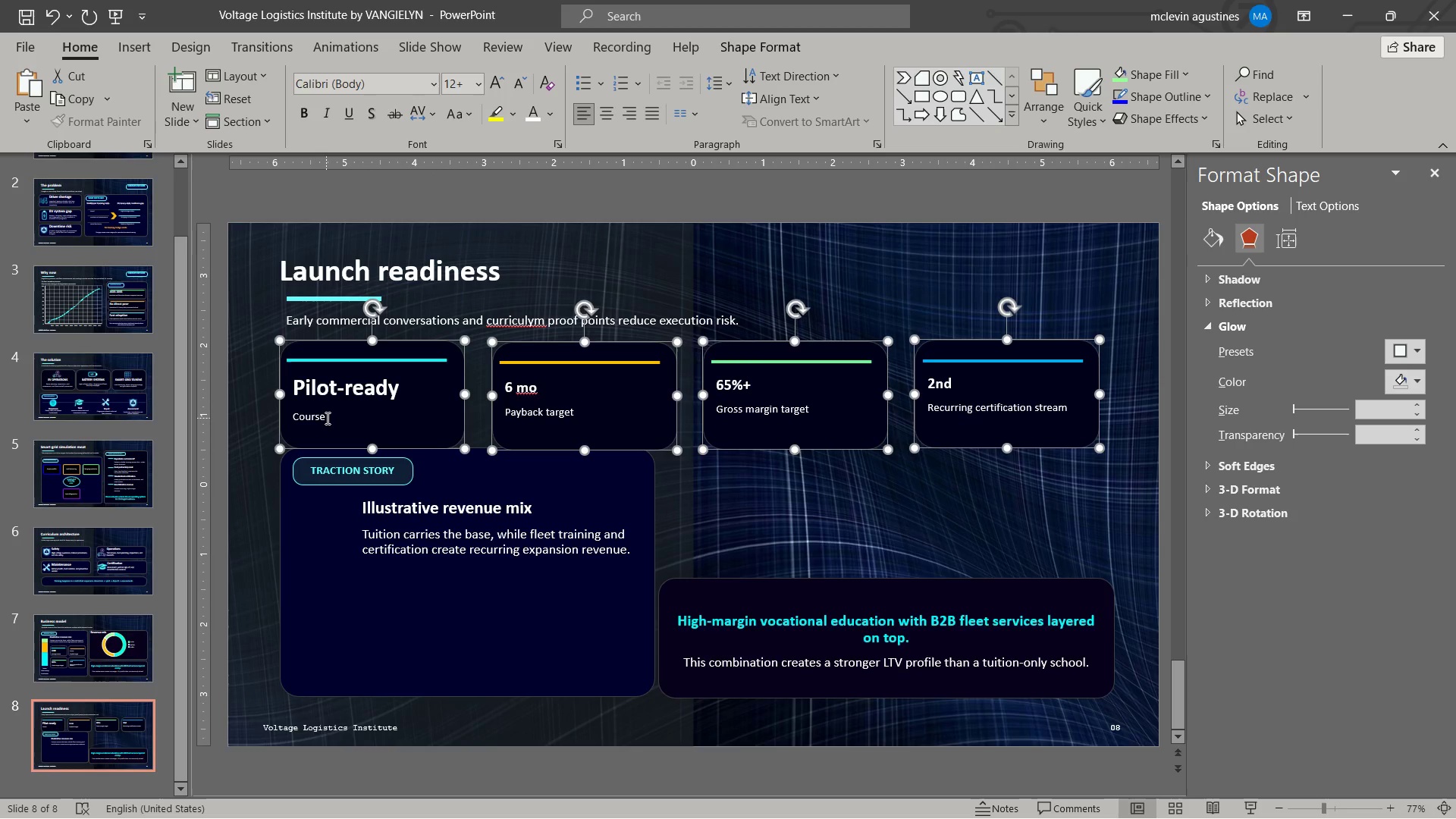 
left_click([327, 416])
 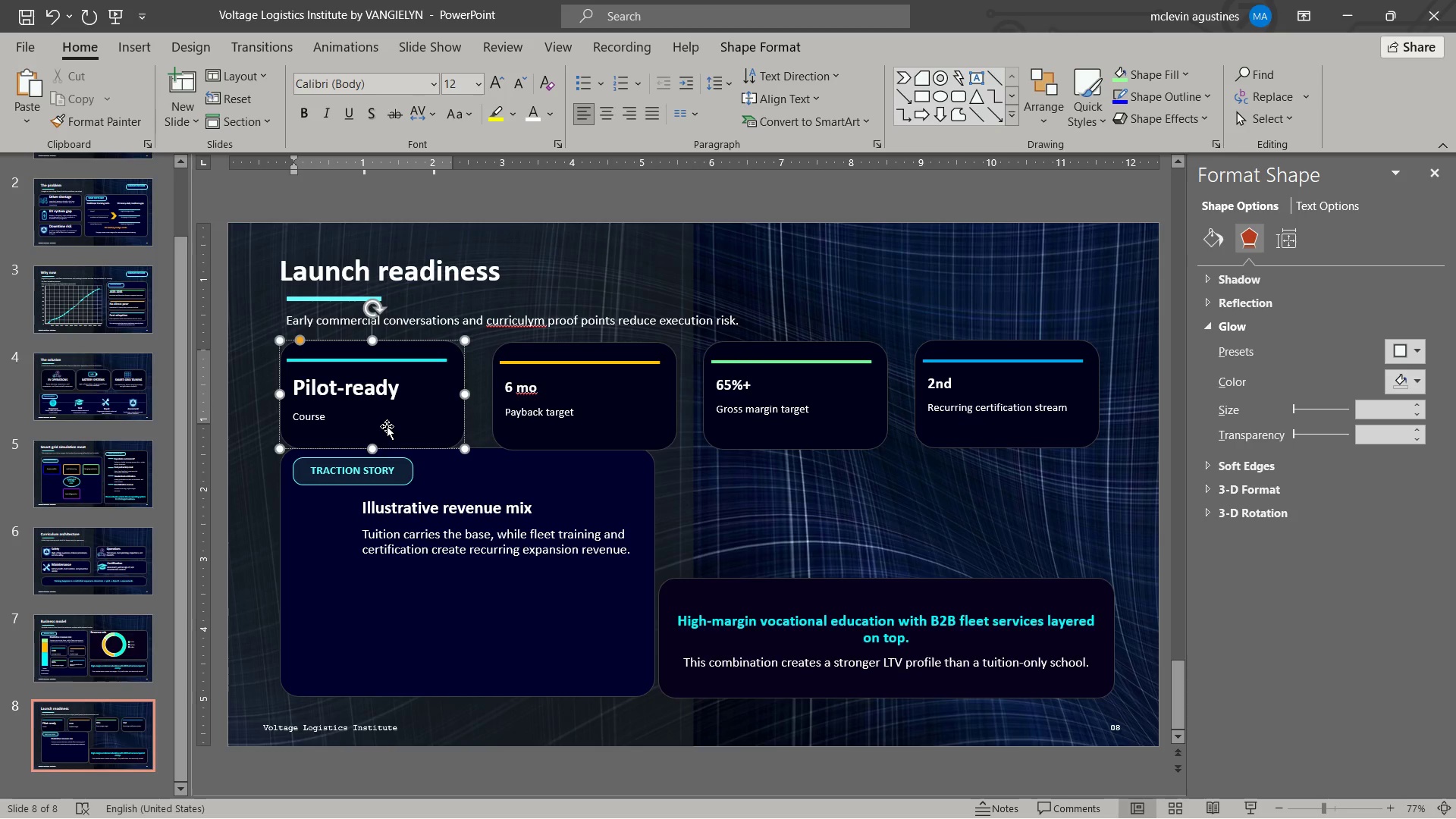 
type(content and simulation framework are built)
 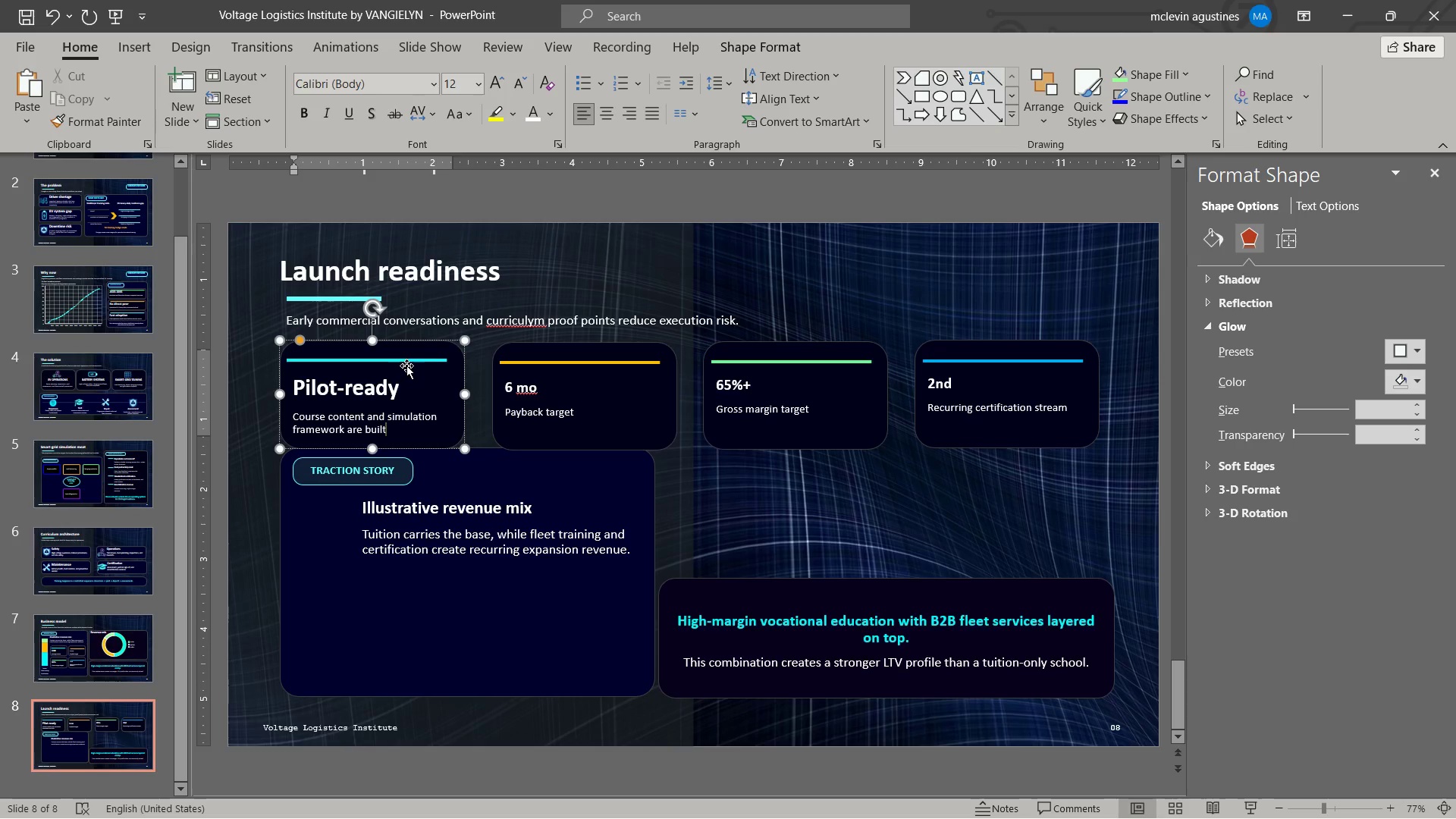 
wait(8.39)
 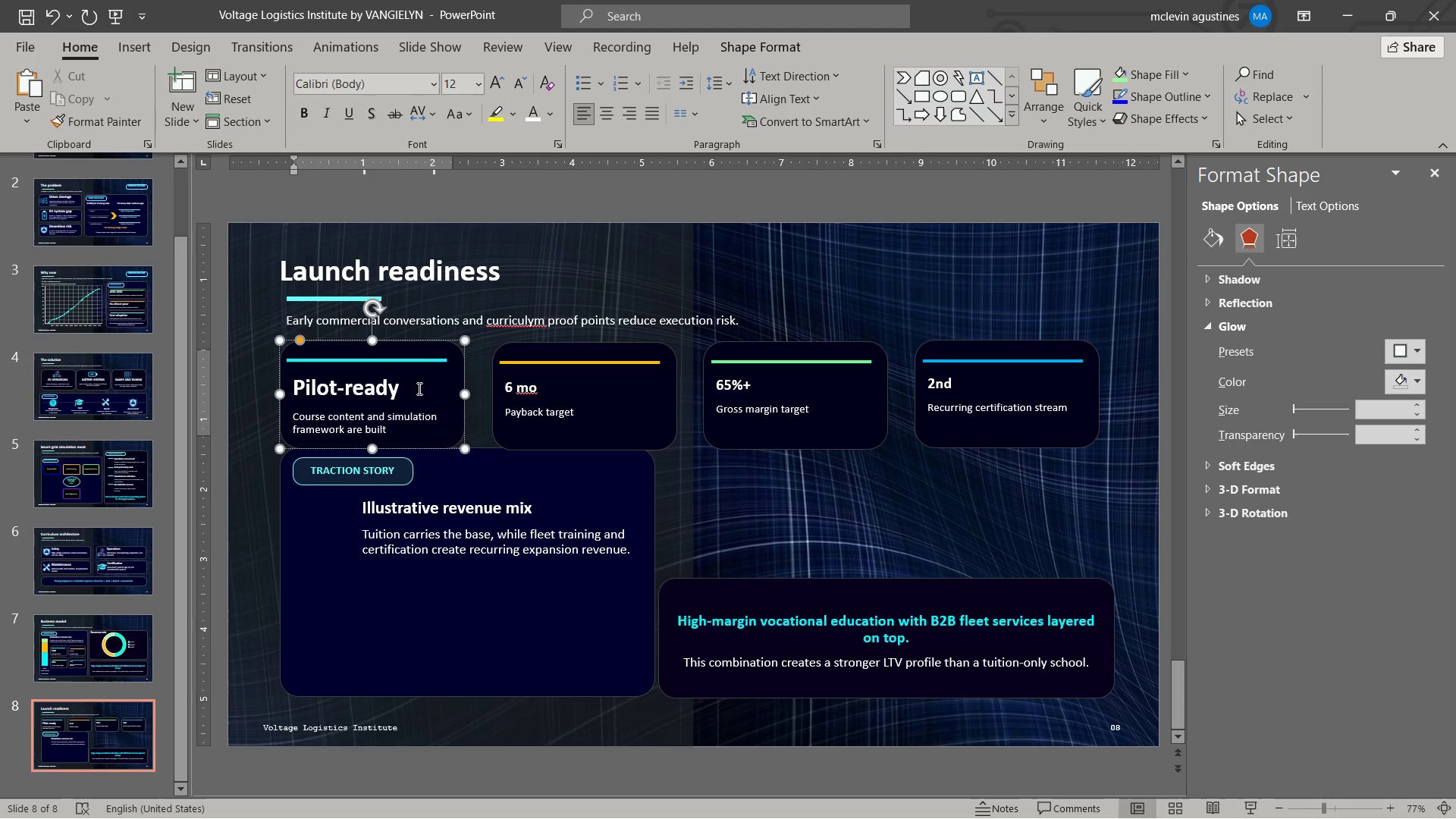 
key(Control+S)
 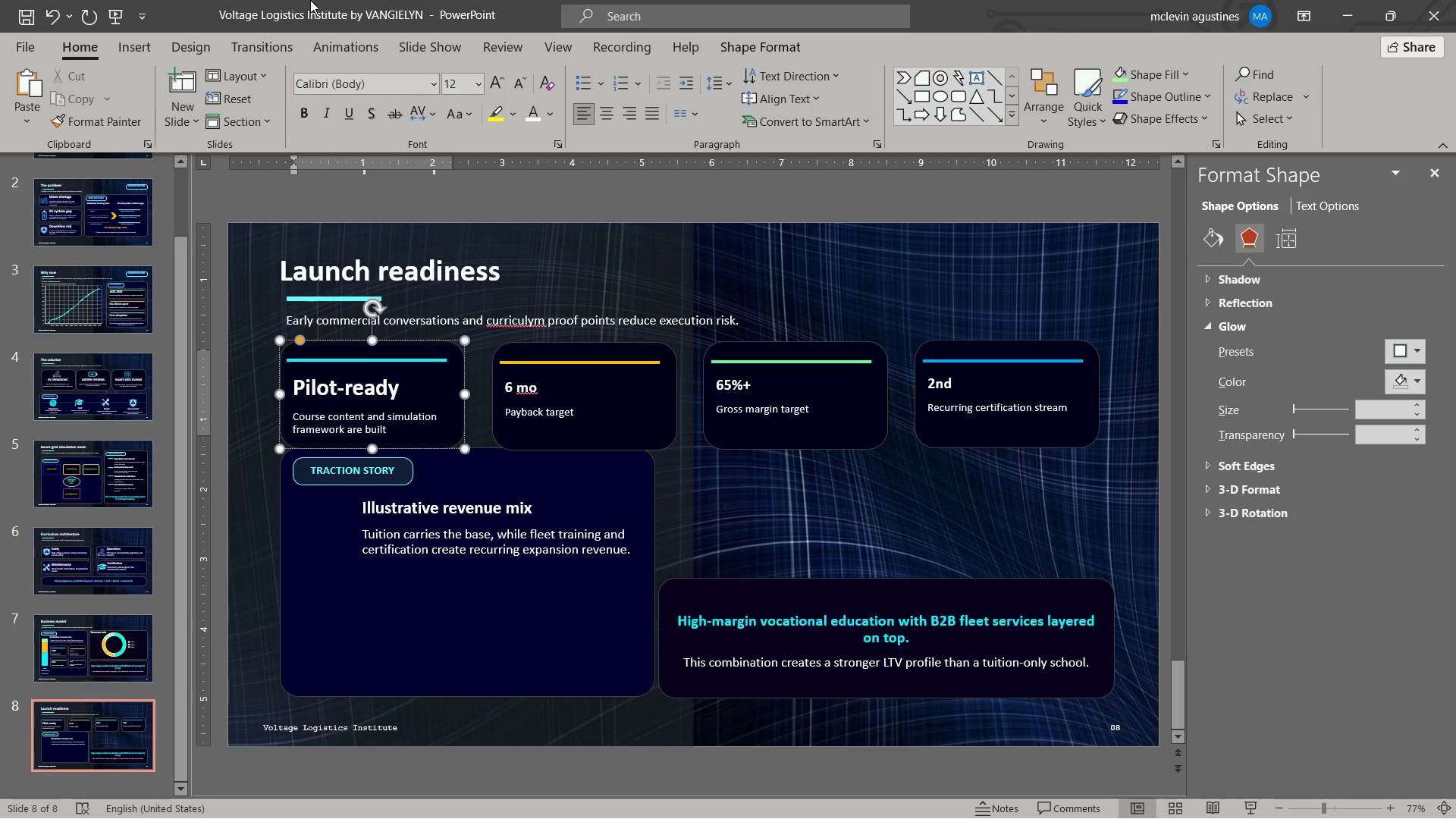 
left_click([22, 7])
 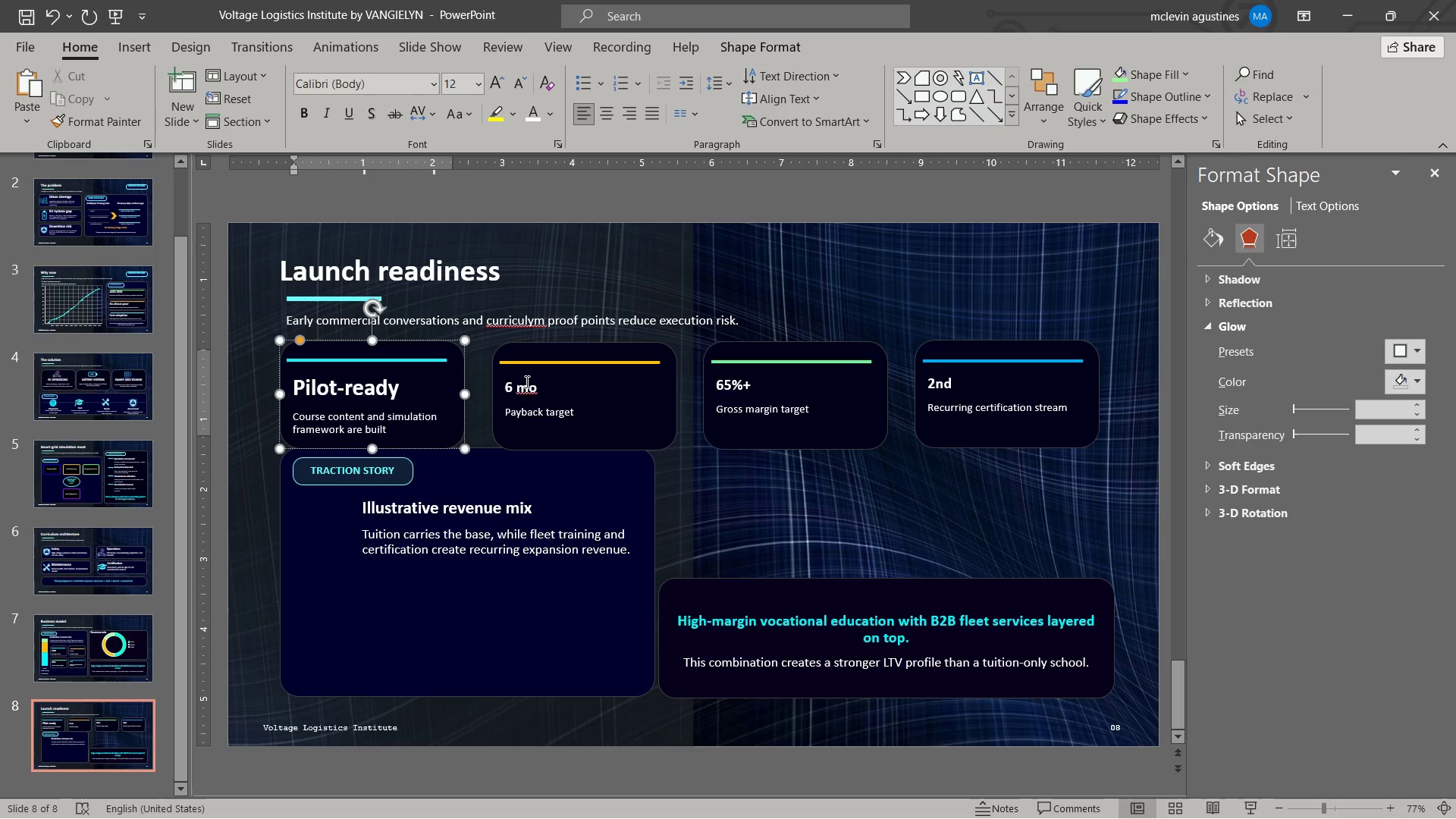 
left_click_drag(start_coordinate=[506, 385], to_coordinate=[562, 390])
 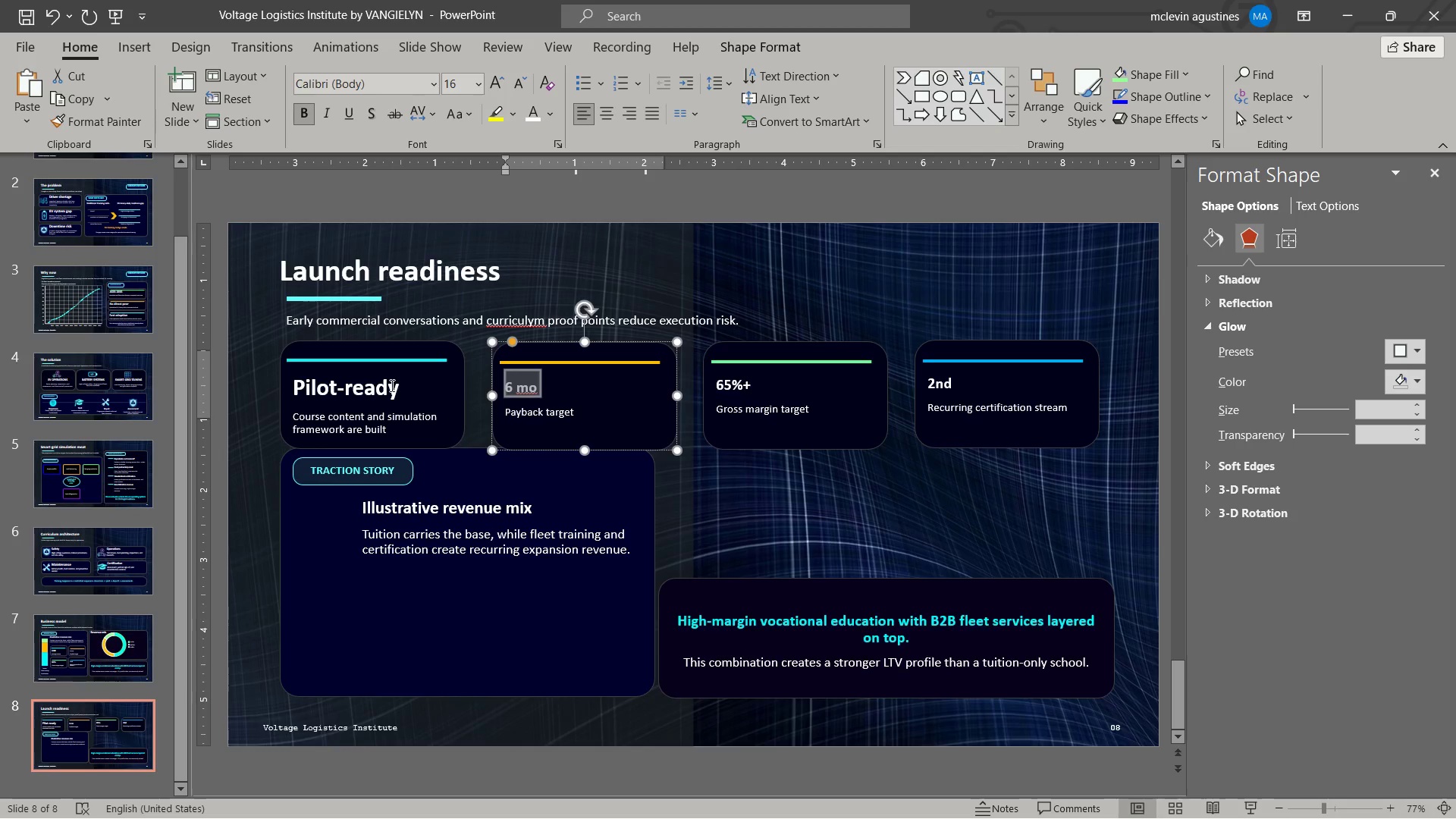 
left_click([388, 388])
 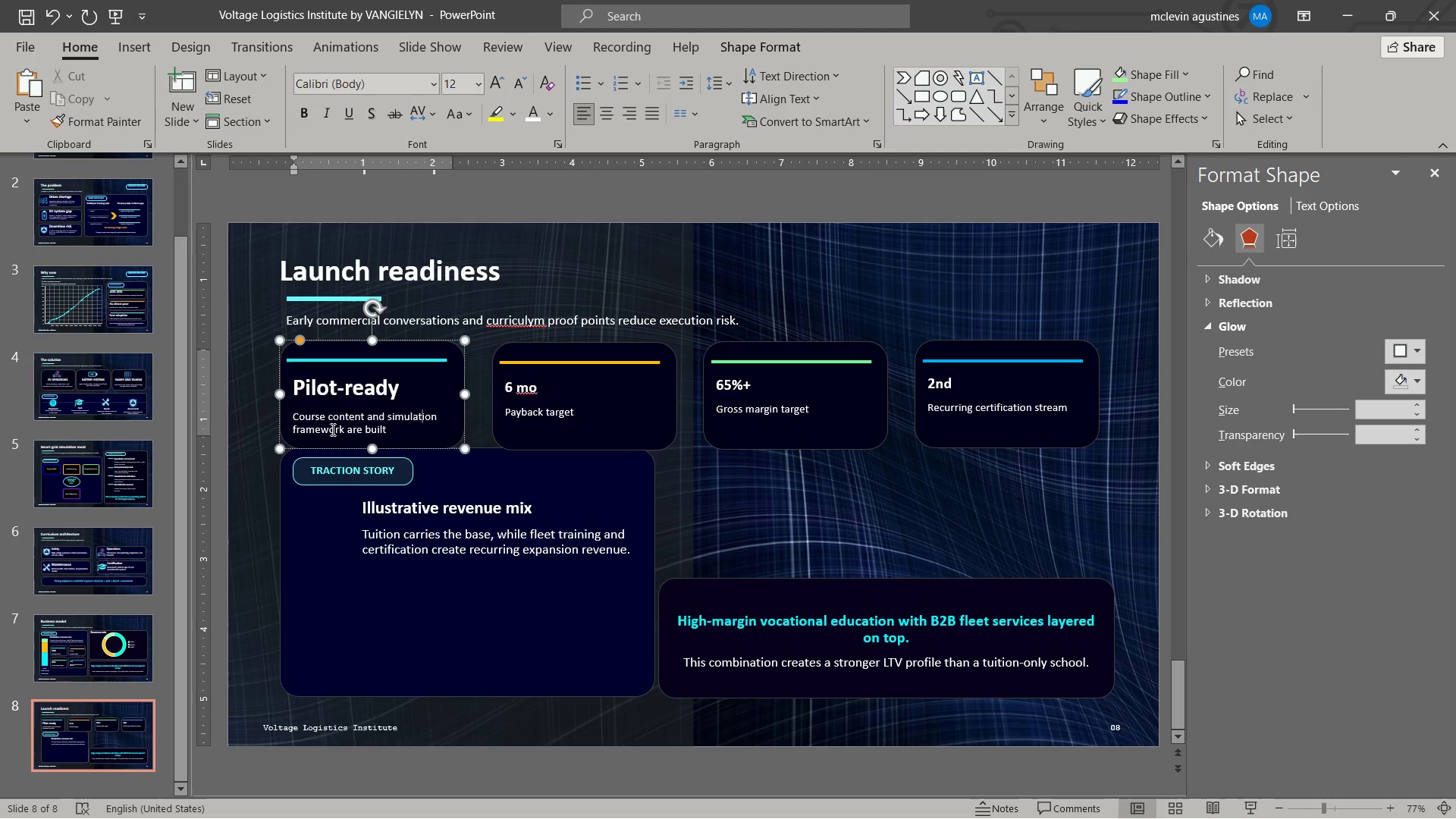 
left_click_drag(start_coordinate=[297, 417], to_coordinate=[416, 439])
 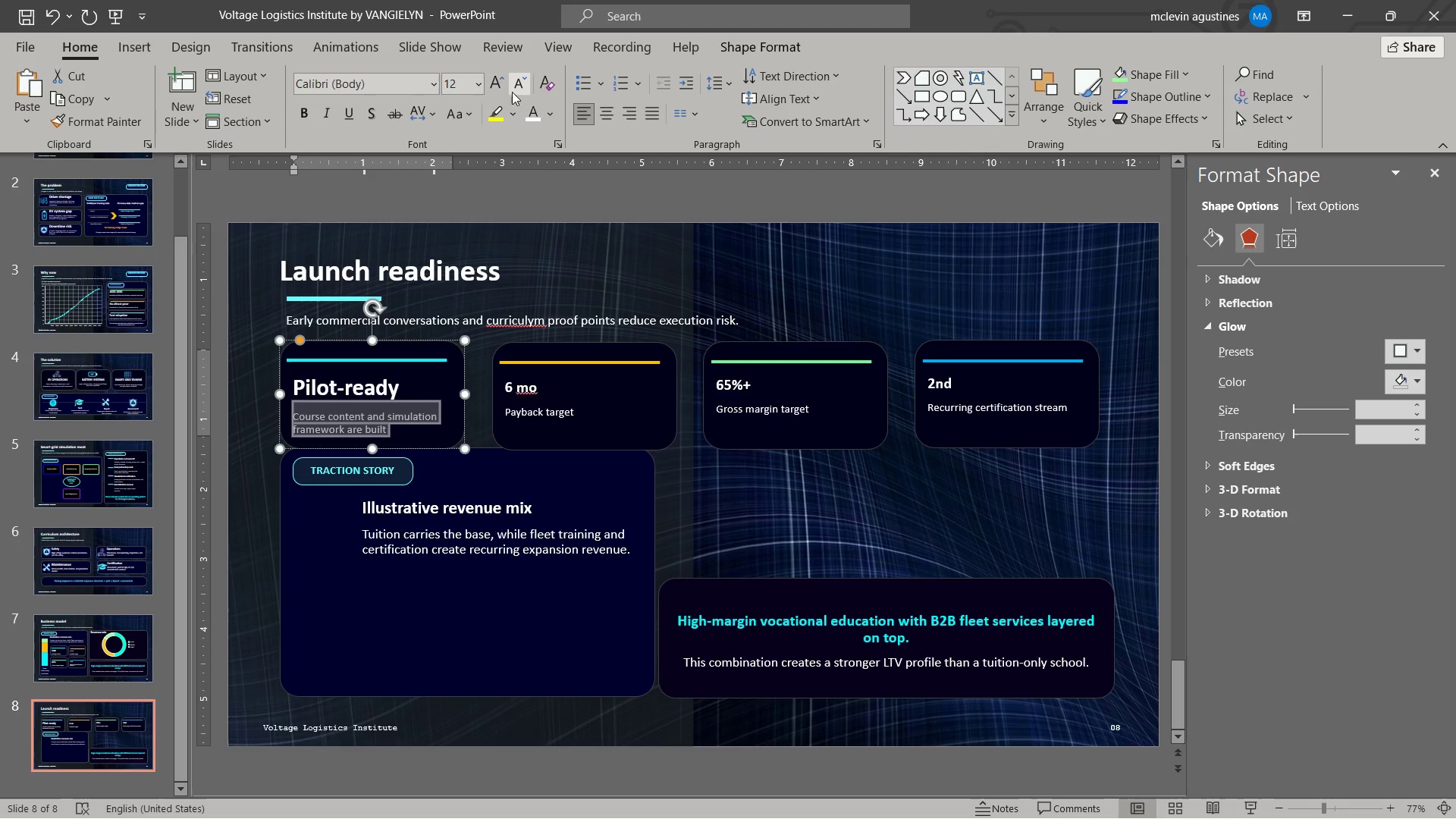 
left_click([492, 80])
 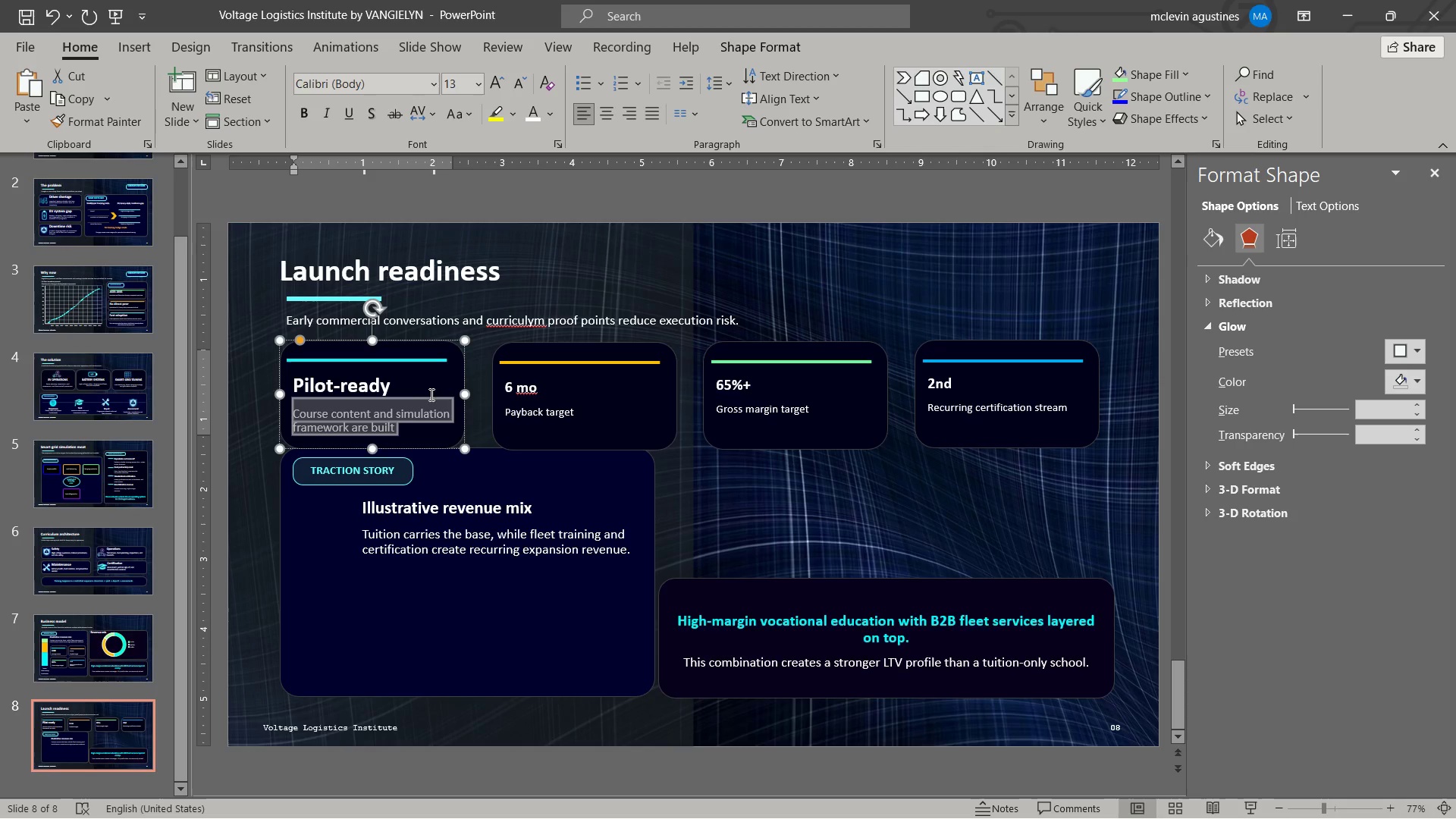 
left_click([377, 388])
 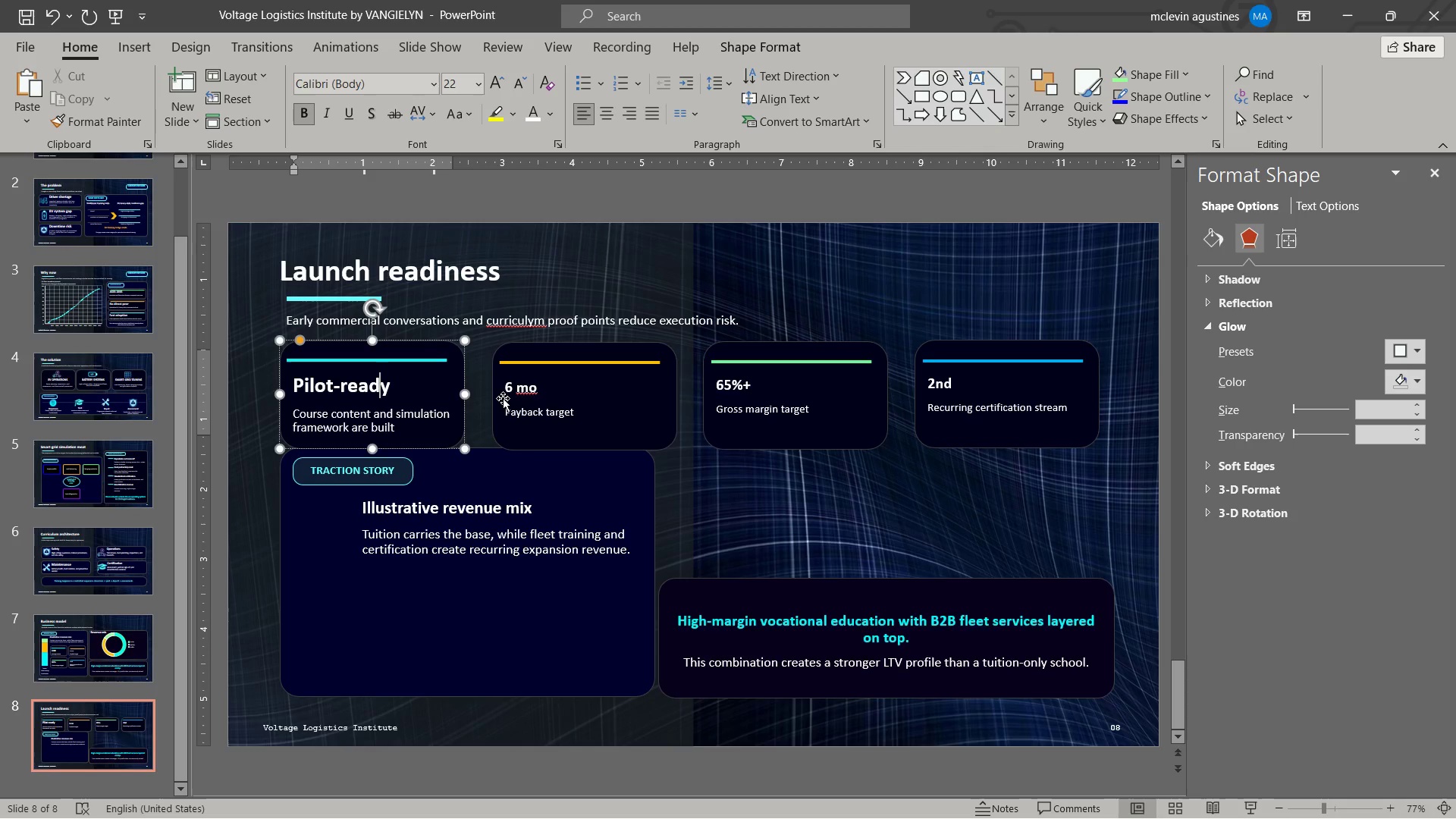 
left_click_drag(start_coordinate=[508, 389], to_coordinate=[546, 385])
 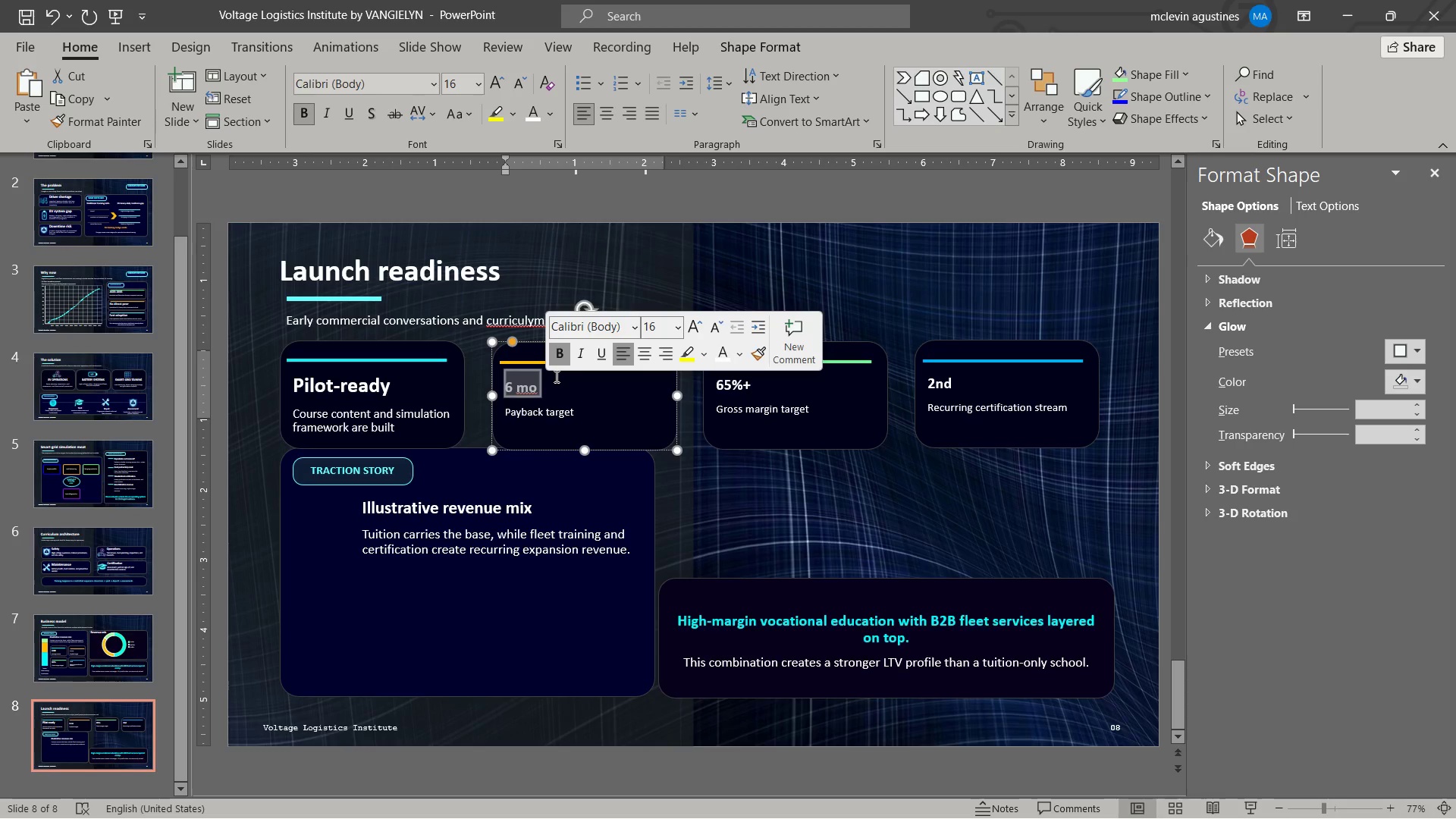 
type(fleet-aligned)
 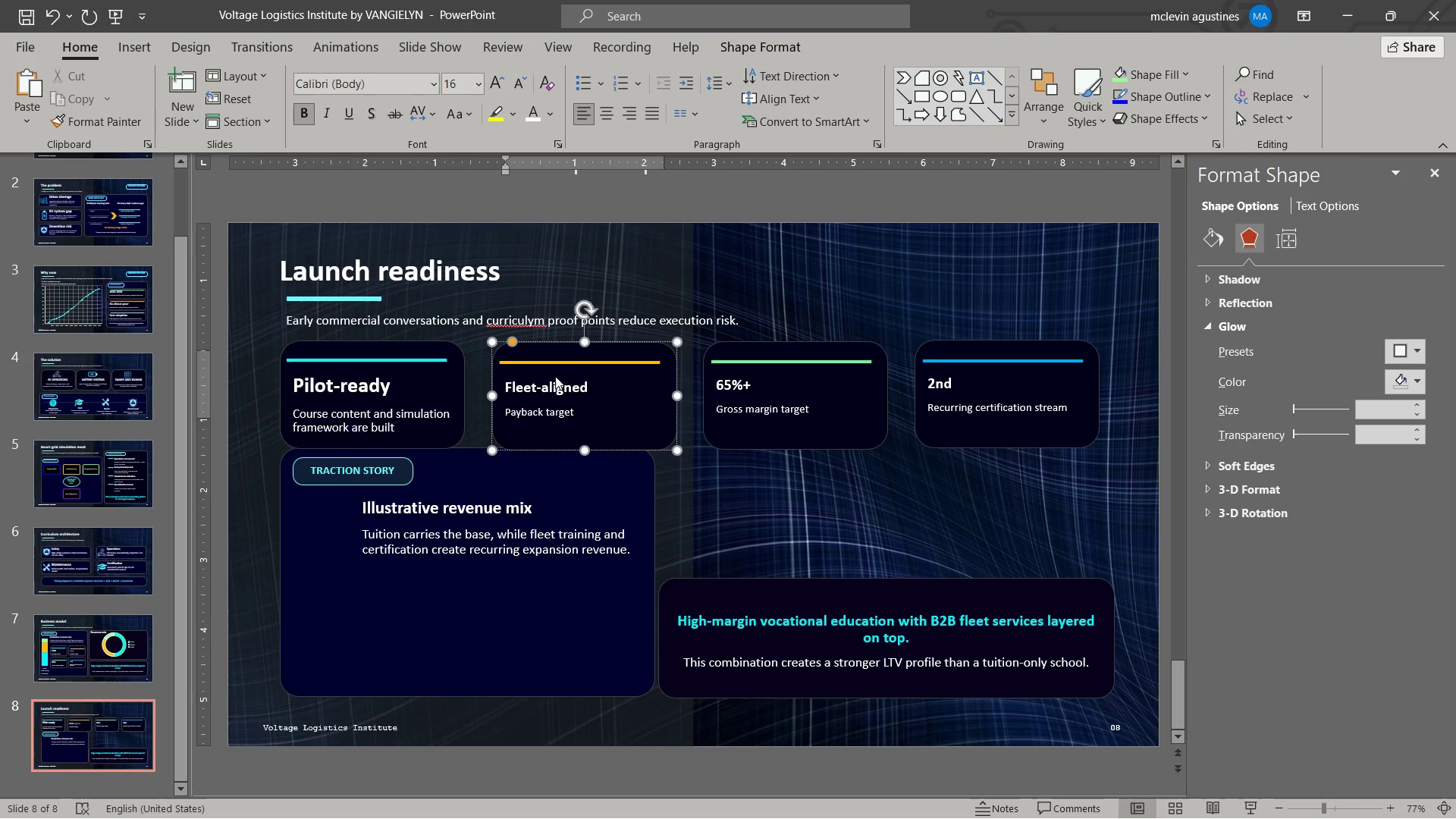 
key(Control+Meta+Shift+MetaLeft)
 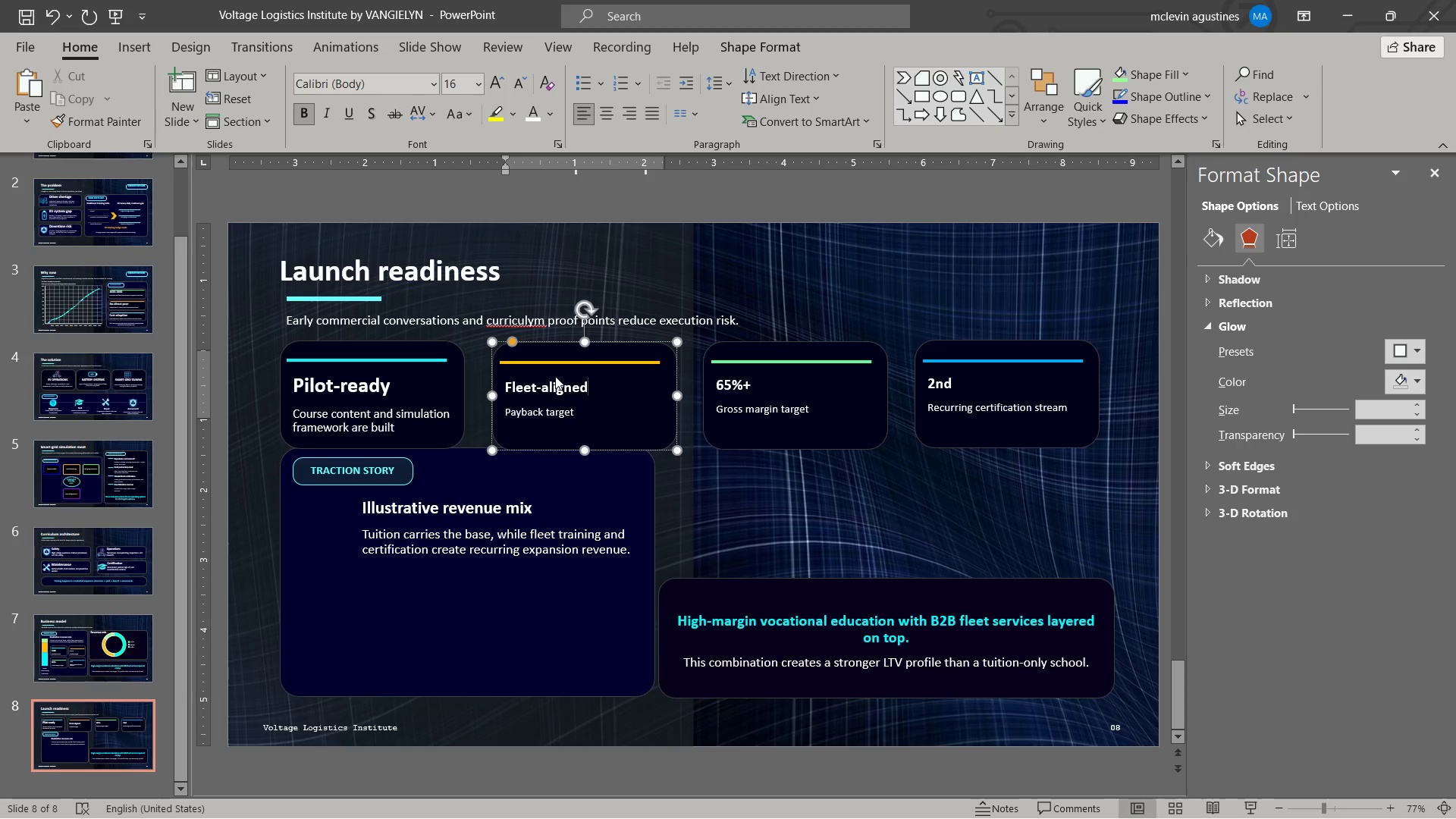 
key(Control+Meta+Shift+F23)
 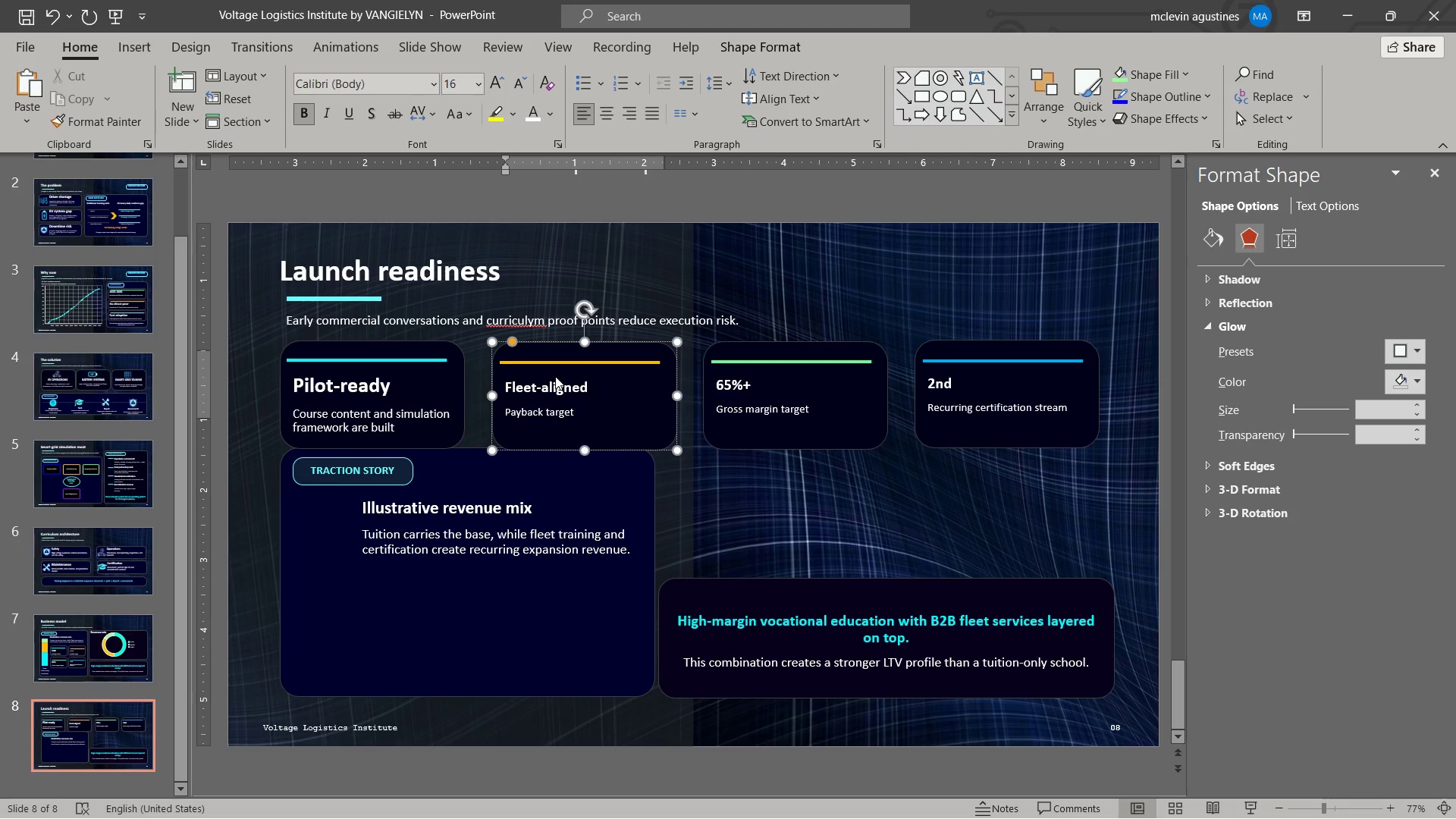 
key(Control+Meta+MetaLeft)
 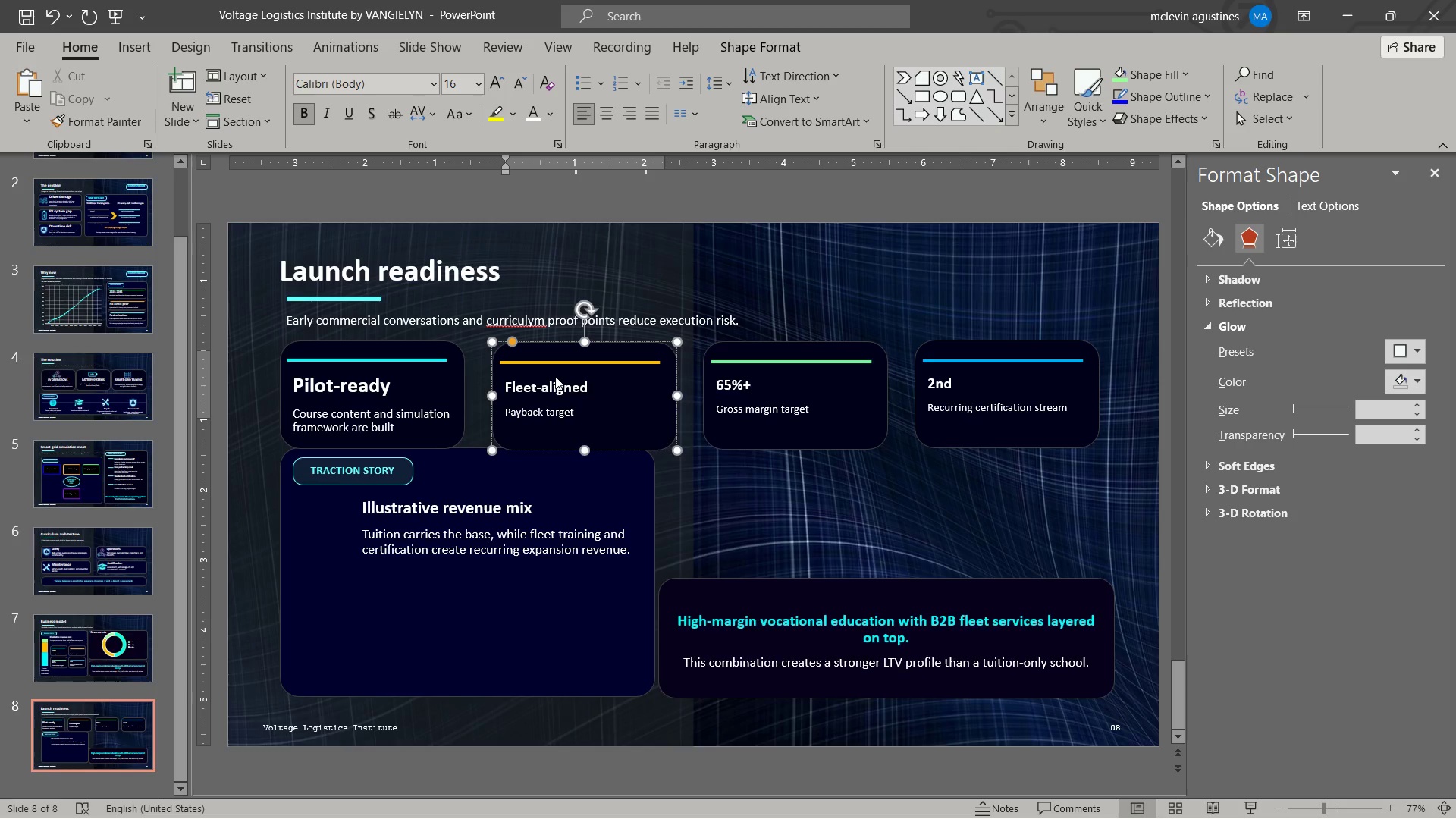 
key(Control+Meta+Shift+ShiftLeft)
 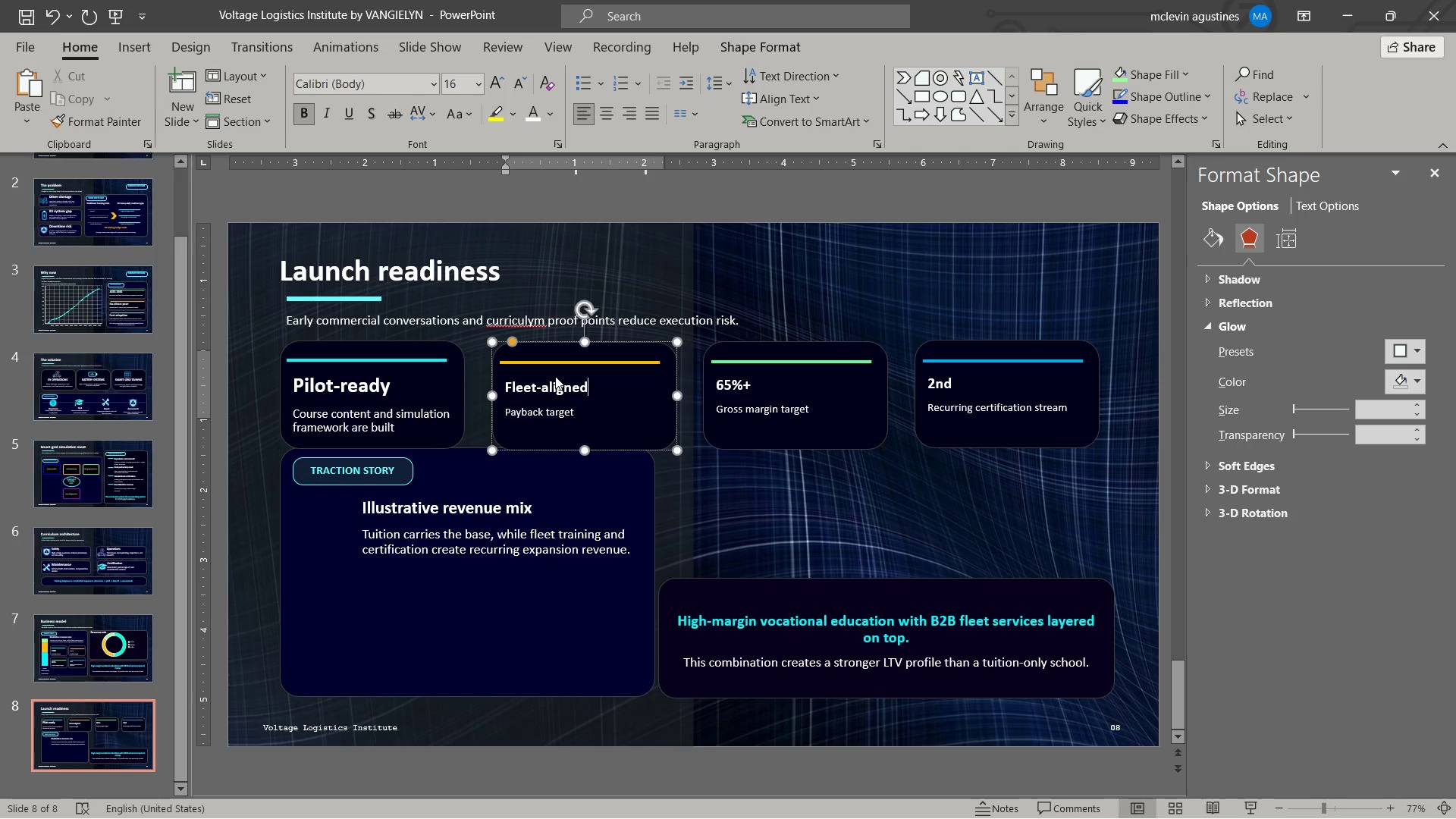 
key(Control+Meta+Shift+F23)
 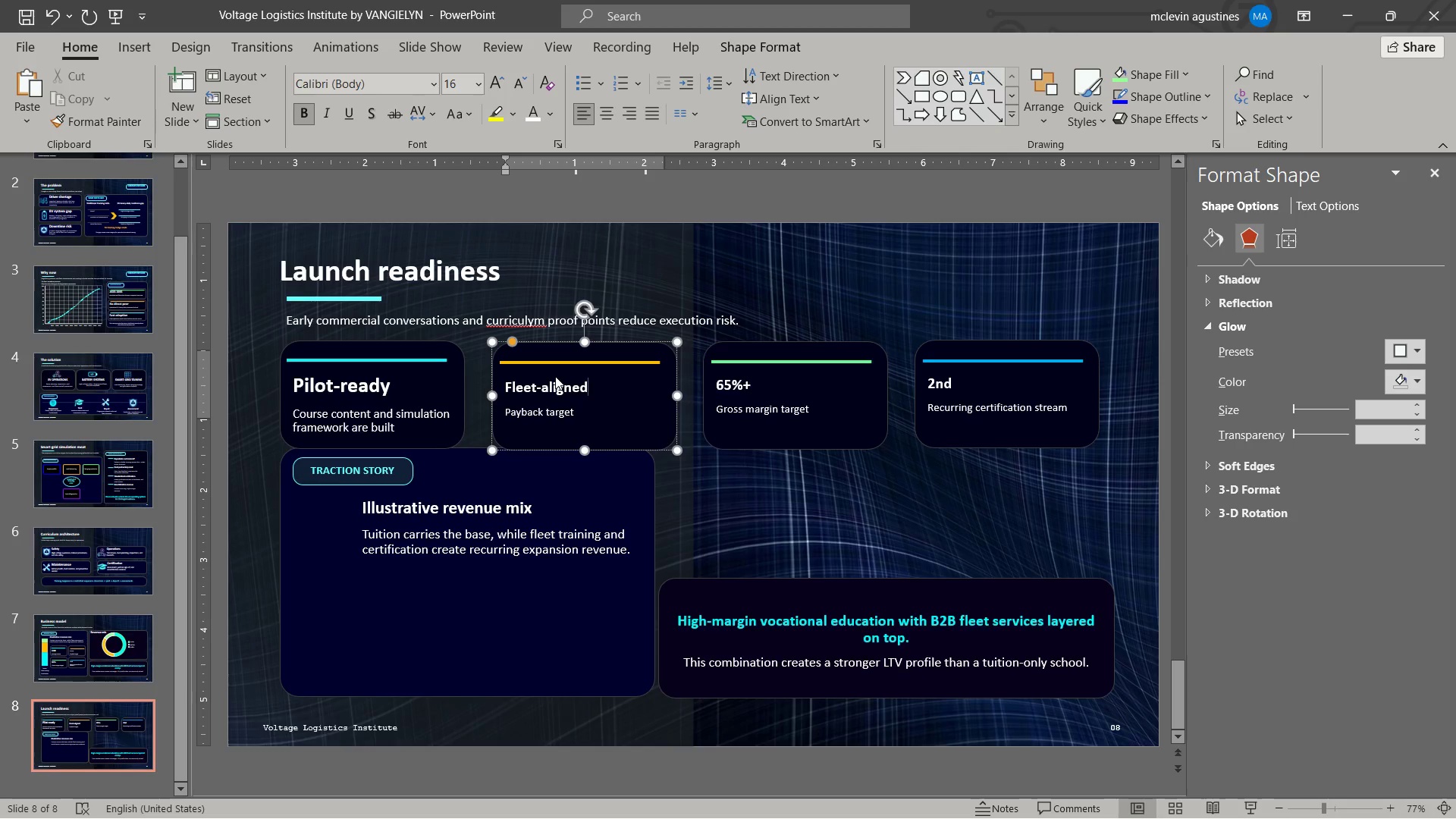 
key(Control+ArrowLeft)
 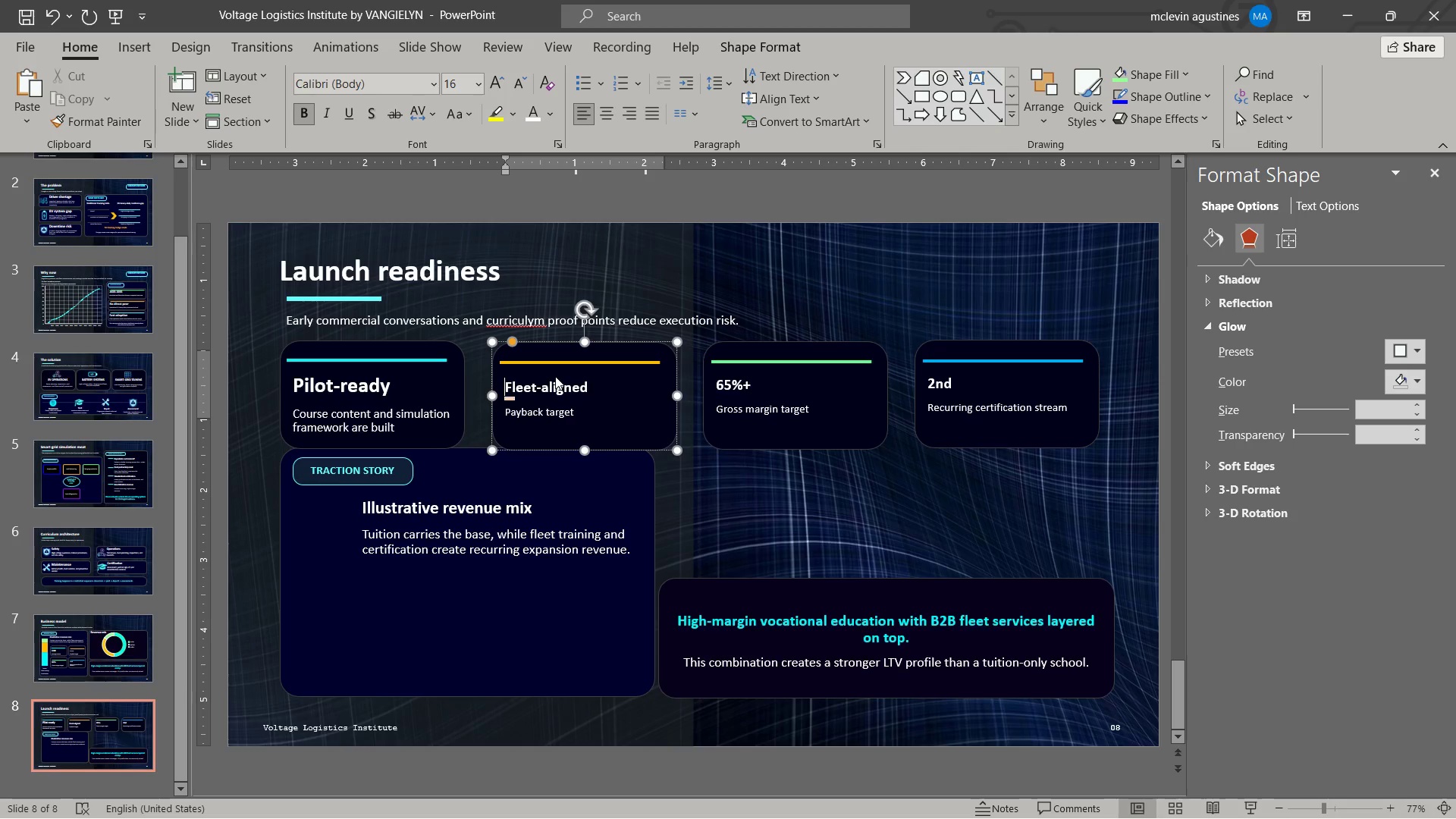 
key(Control+ArrowLeft)
 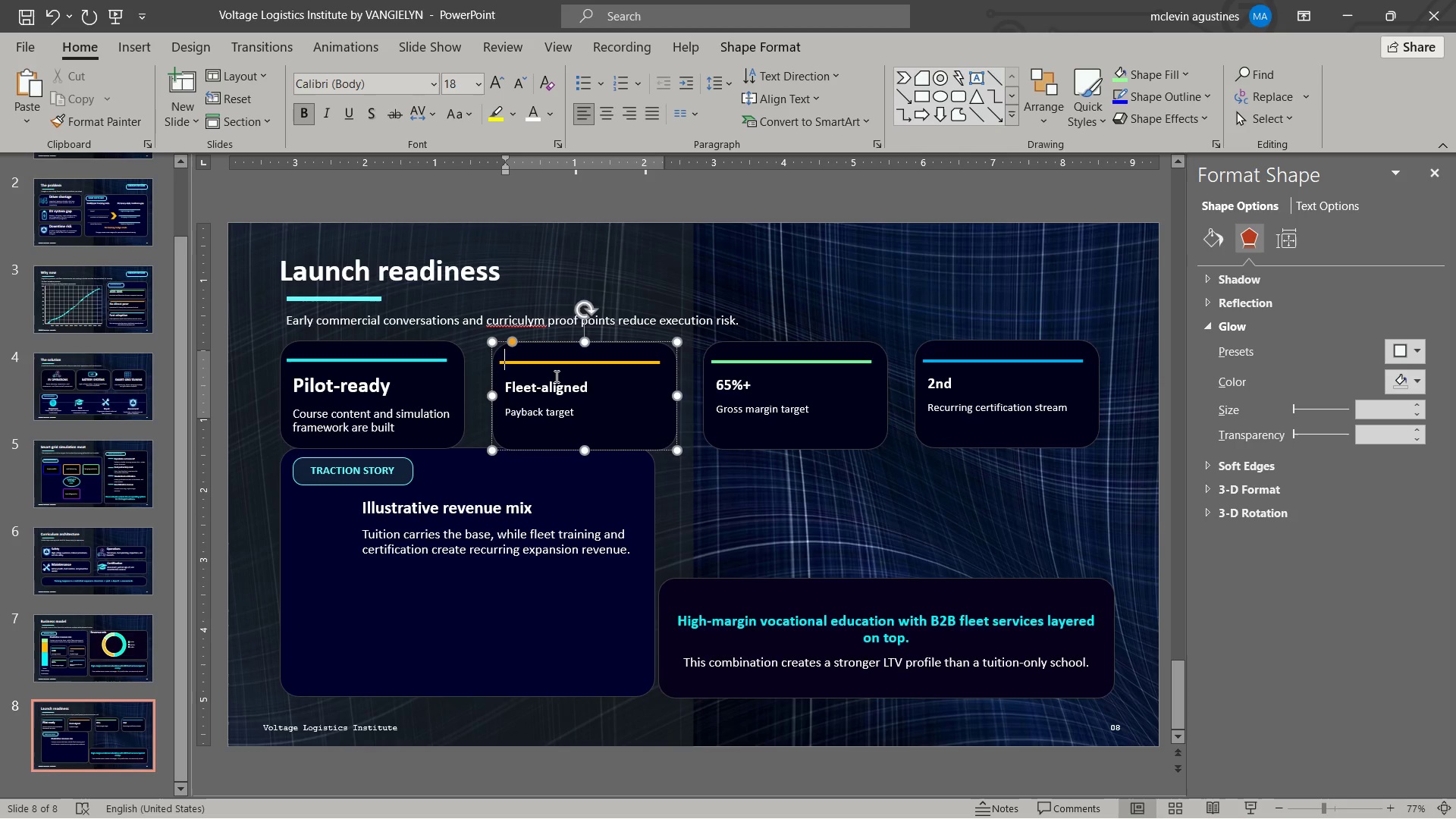 
key(Control+ArrowRight)
 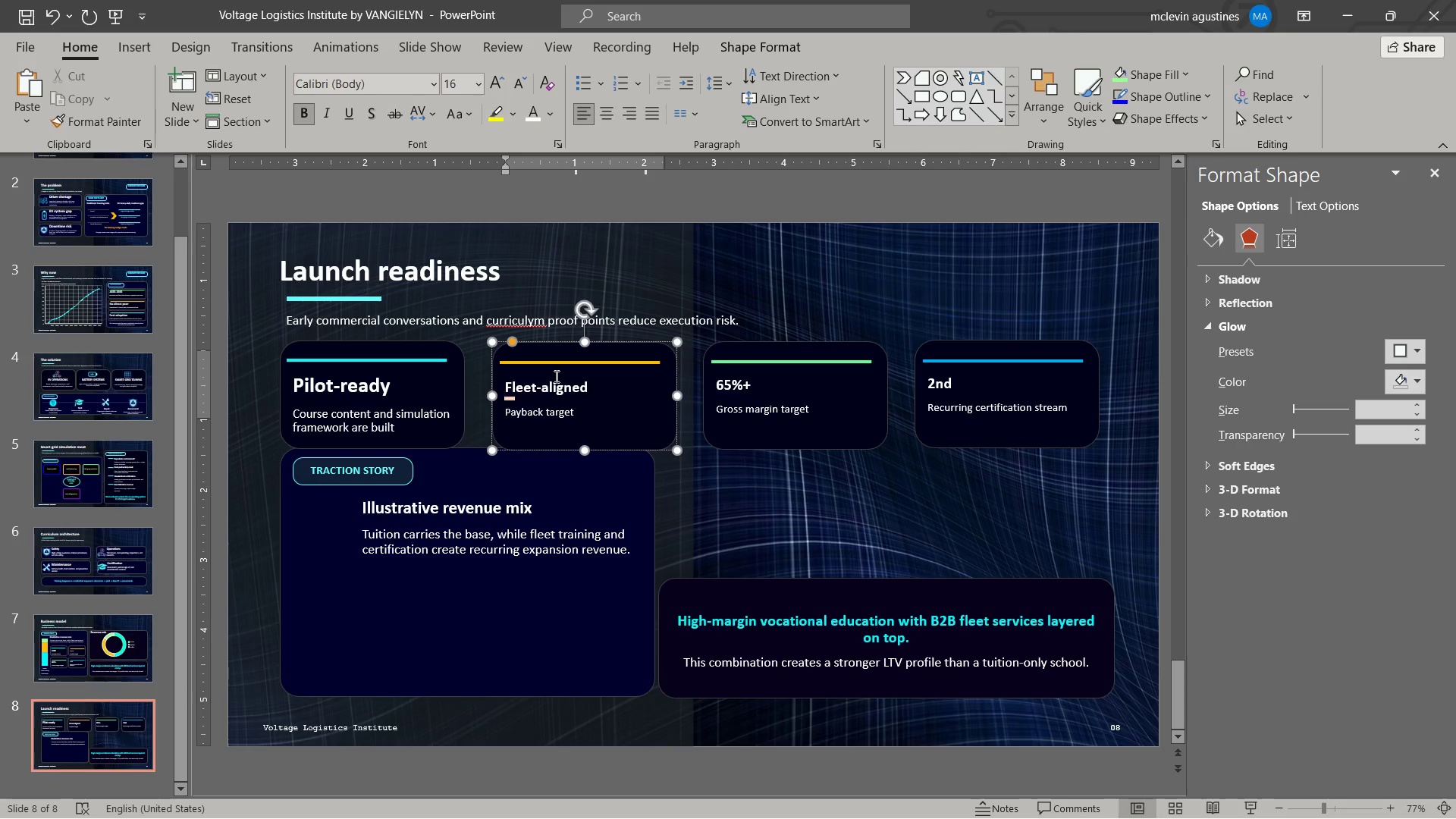 
key(Control+ArrowRight)
 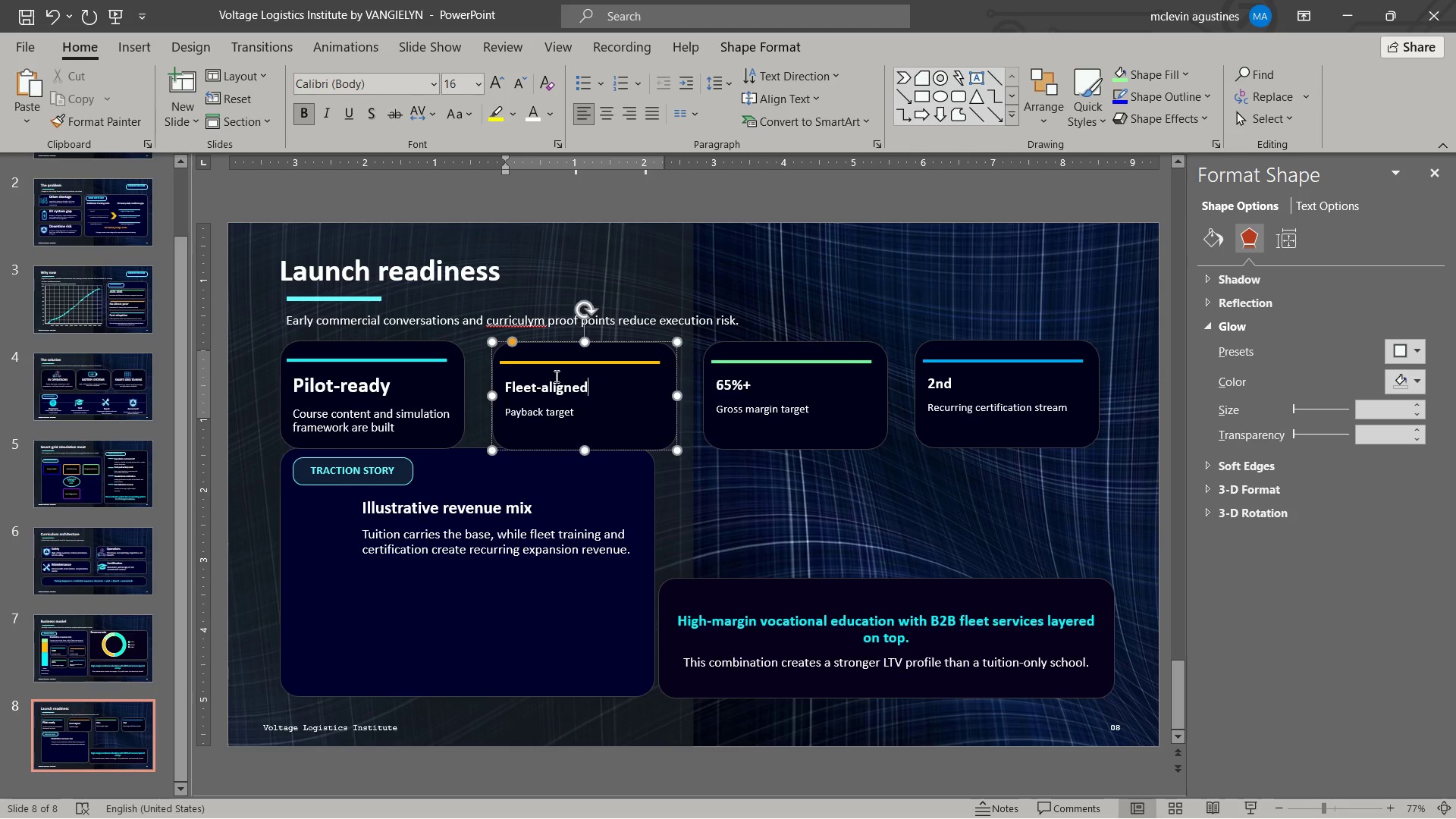 
key(Control+ArrowRight)
 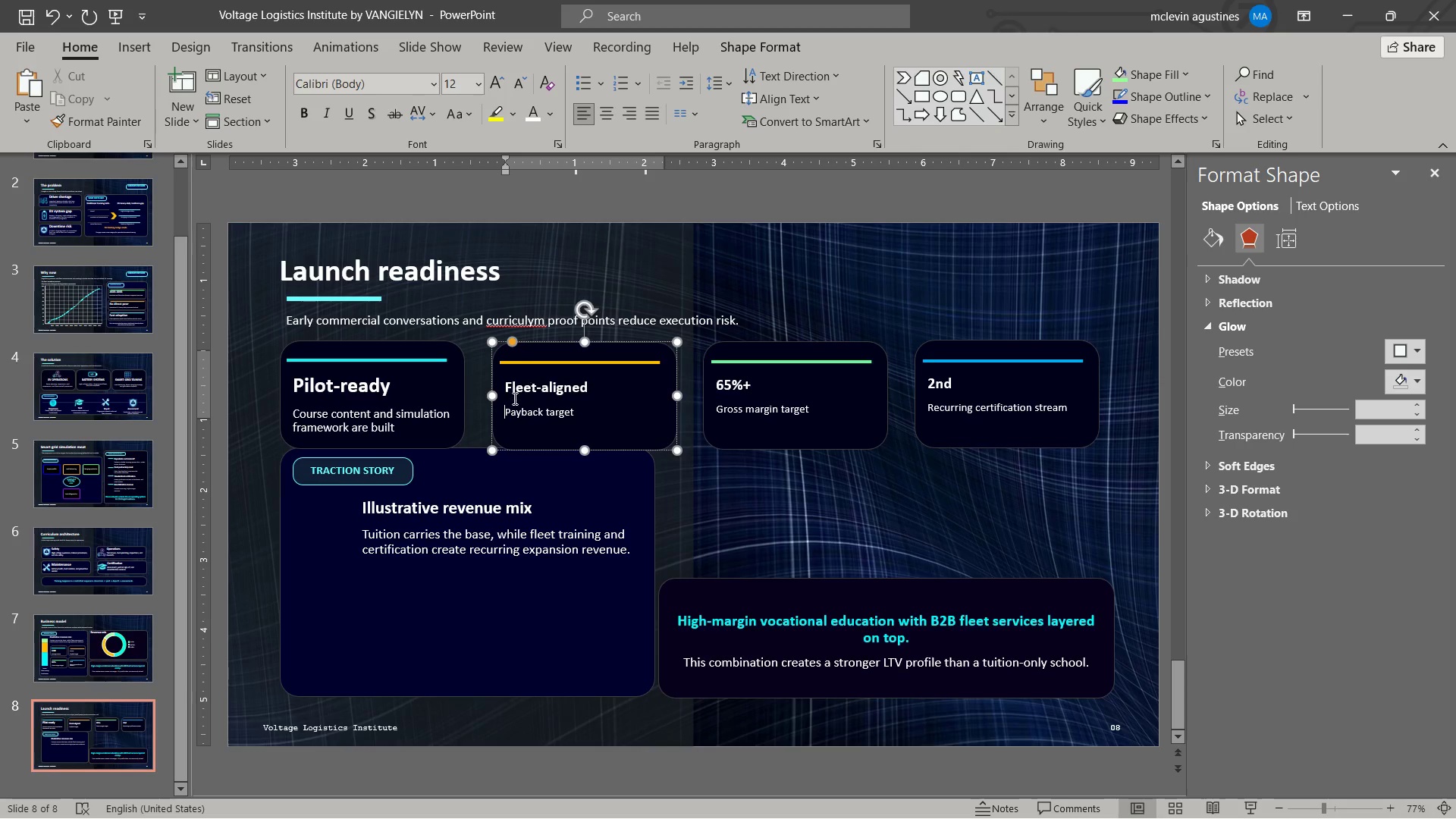 
left_click_drag(start_coordinate=[513, 386], to_coordinate=[595, 388])
 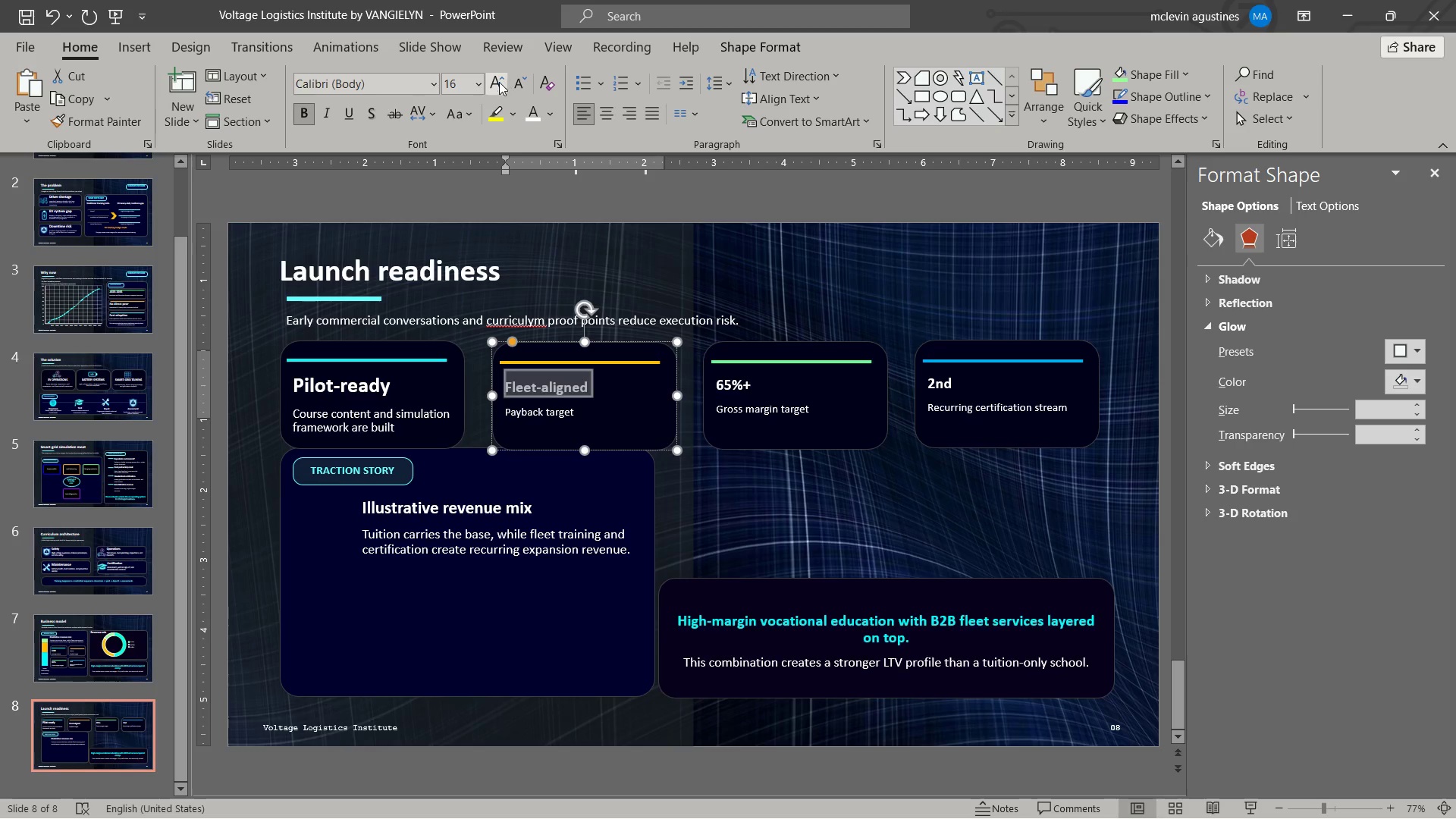 
double_click([497, 83])
 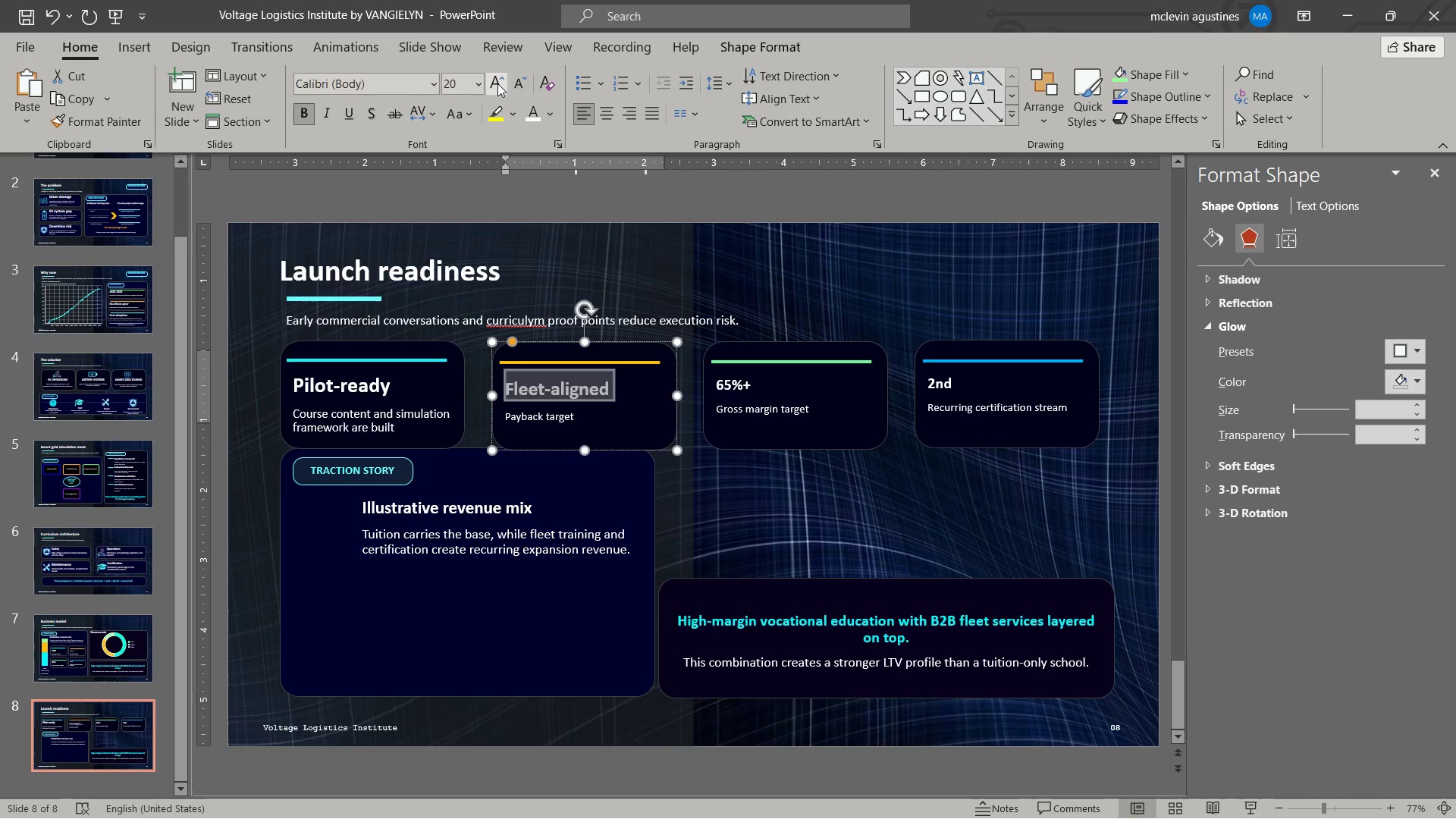 
left_click([497, 83])
 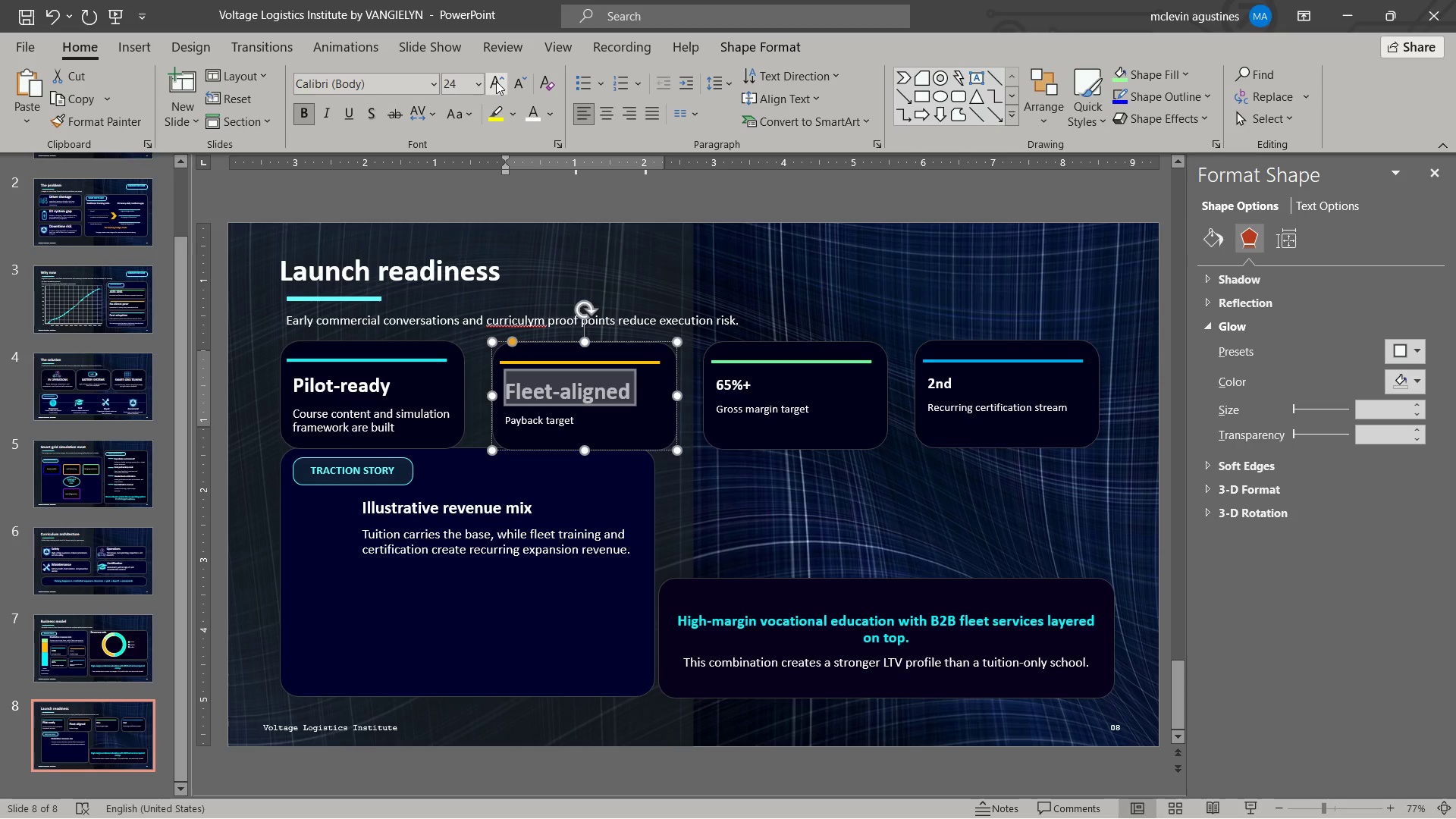 
wait(5.31)
 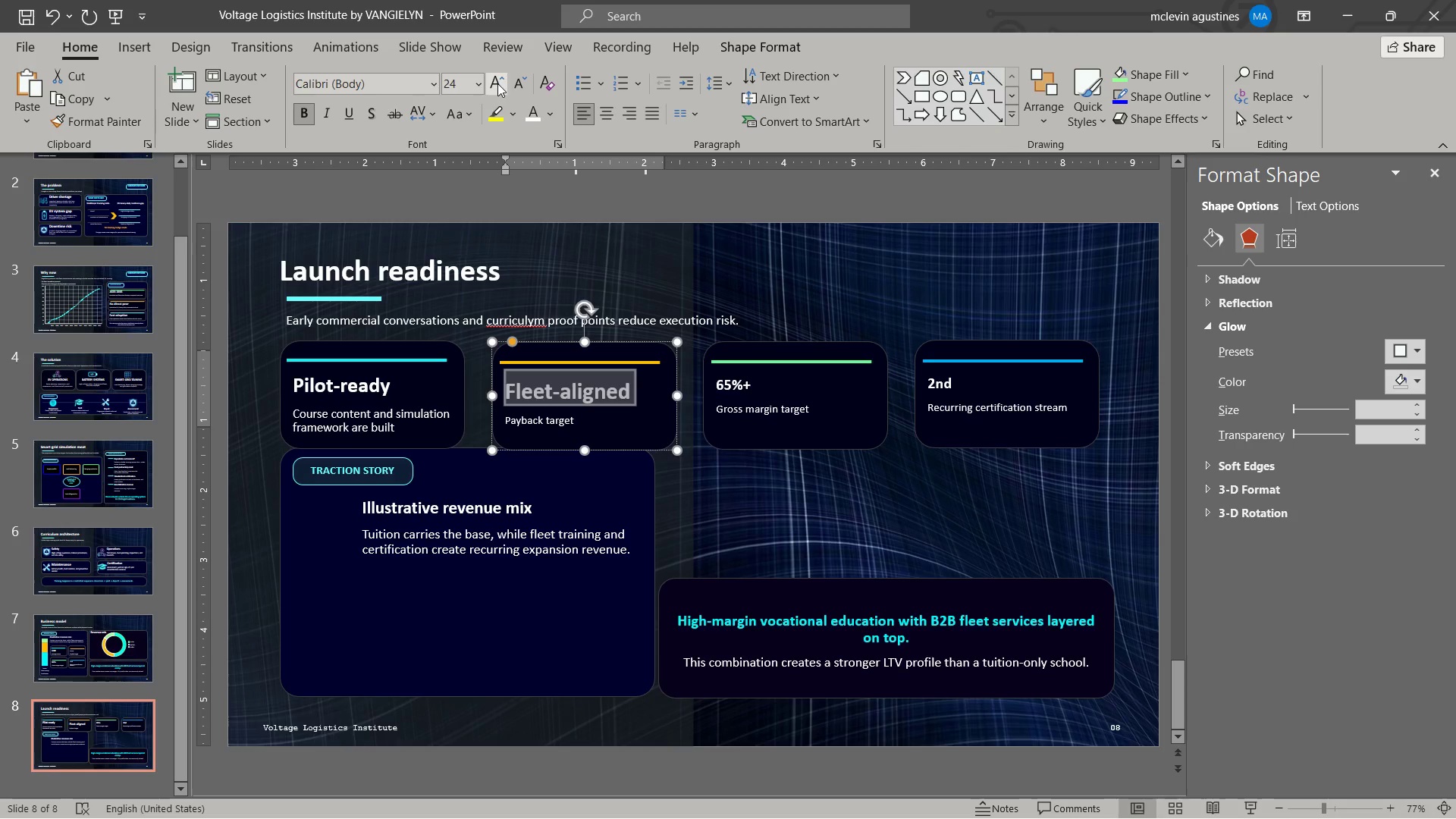 
left_click([472, 86])
 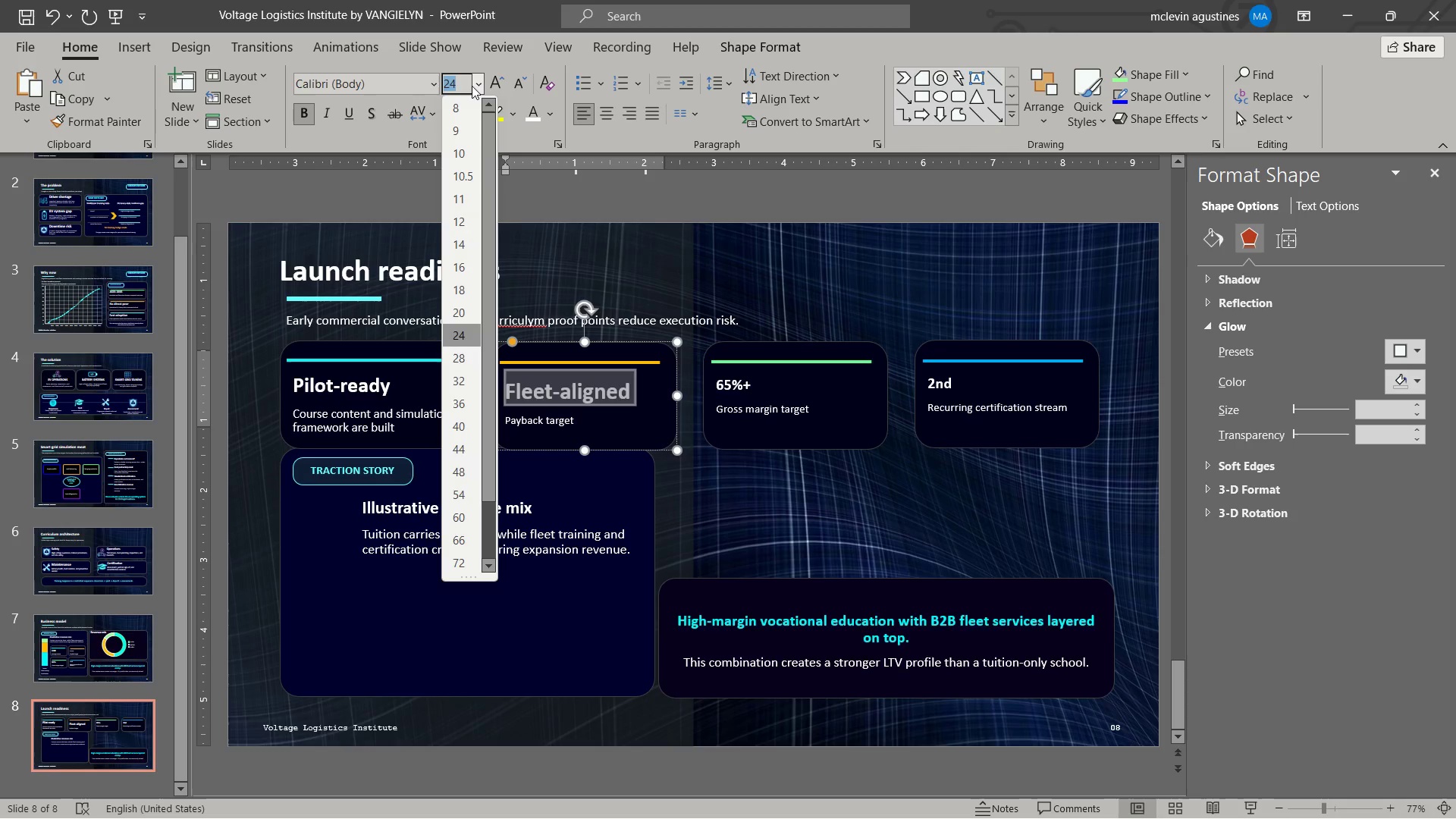 
key(Numpad2)
 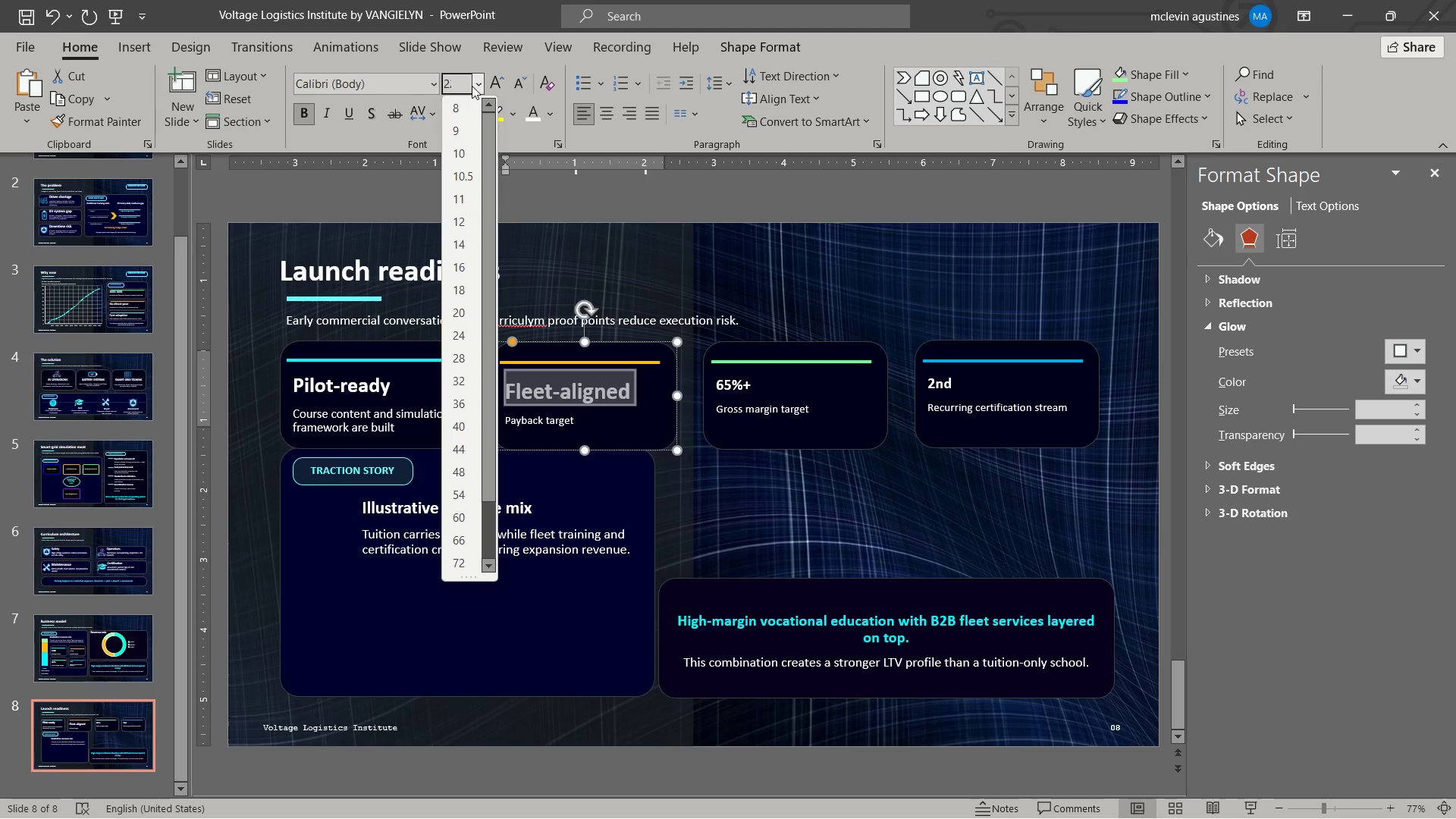 
key(Numpad2)
 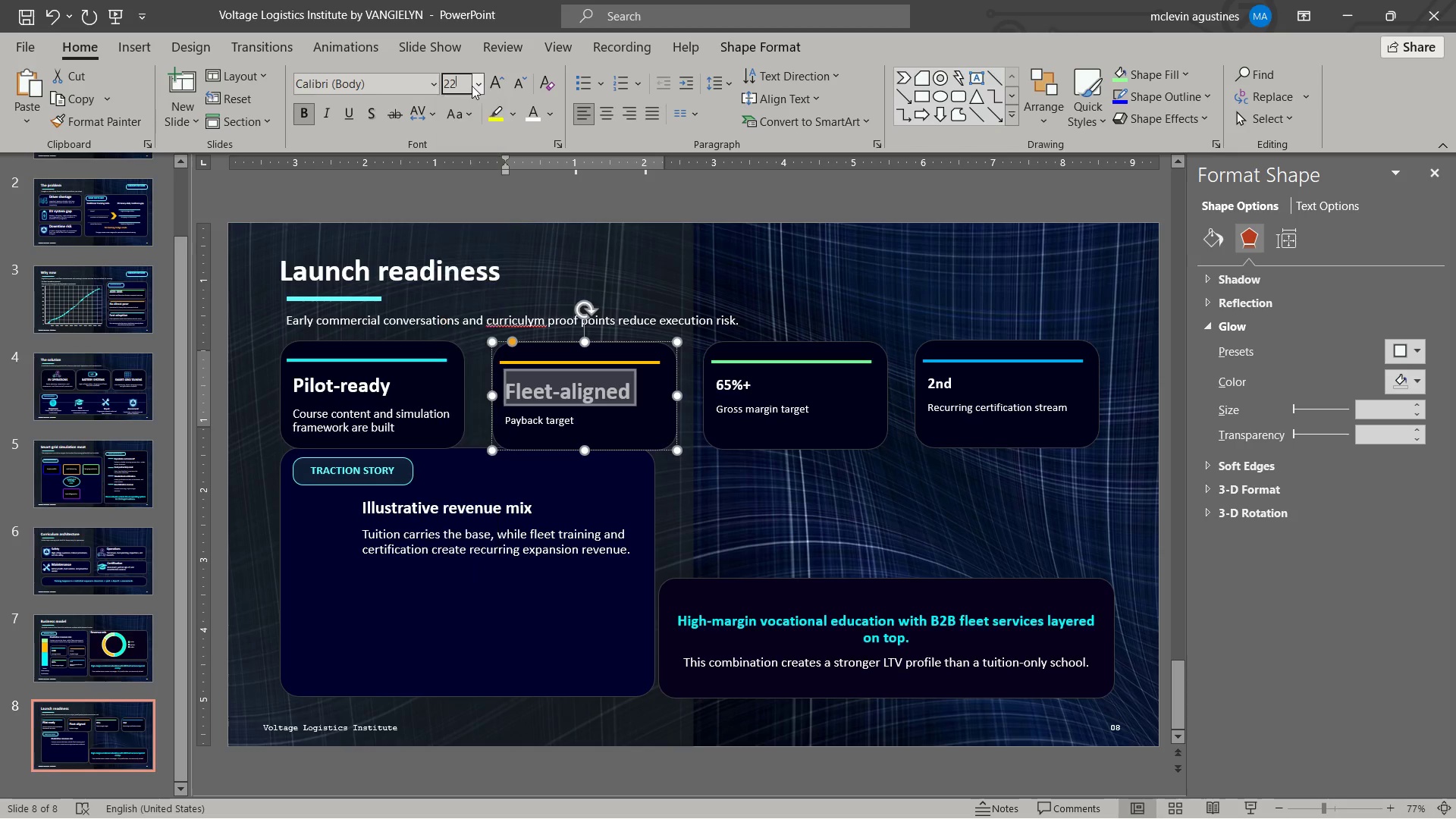 
key(NumpadEnter)
 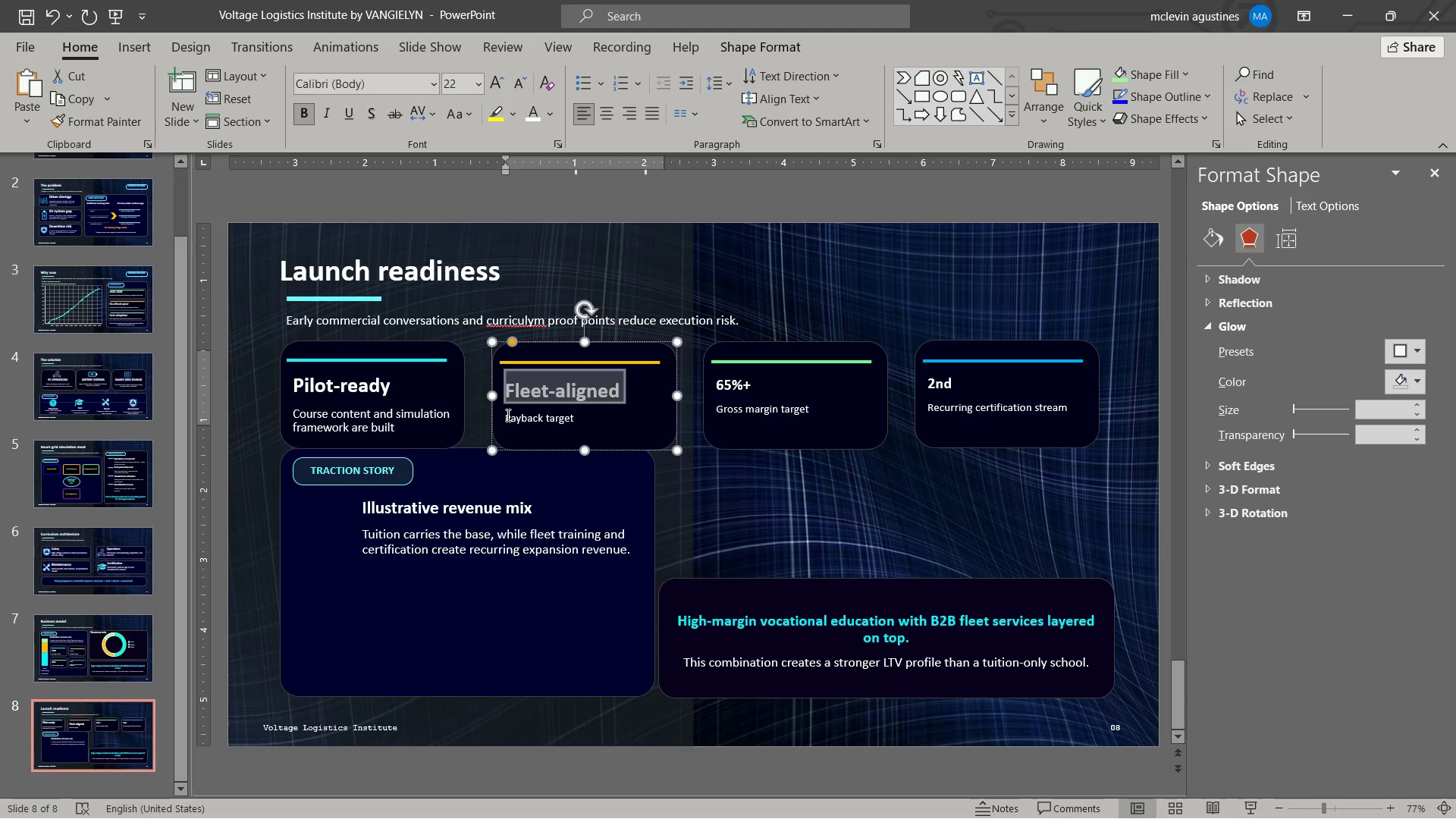 
left_click([435, 413])
 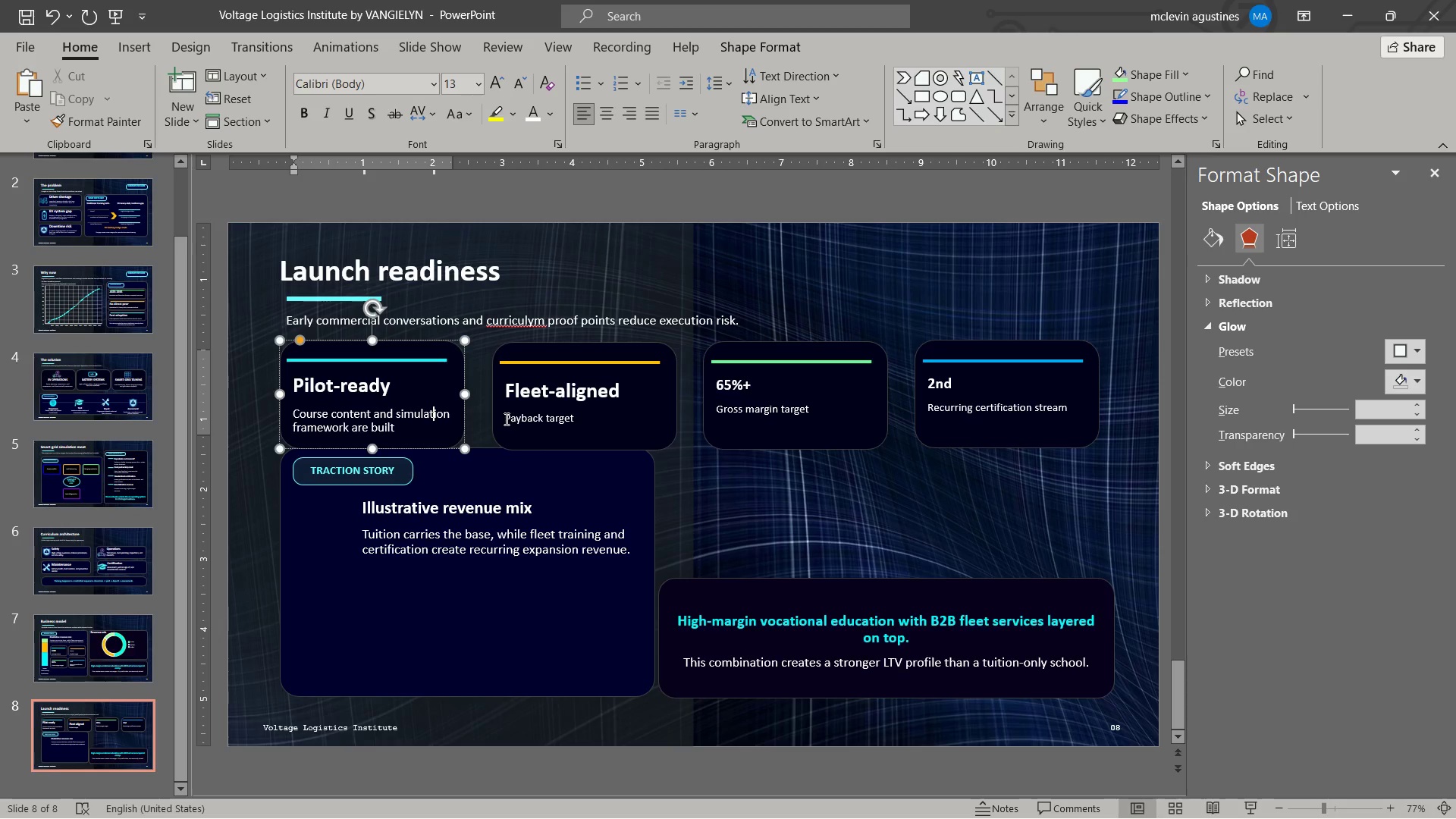 
left_click_drag(start_coordinate=[505, 419], to_coordinate=[584, 421])
 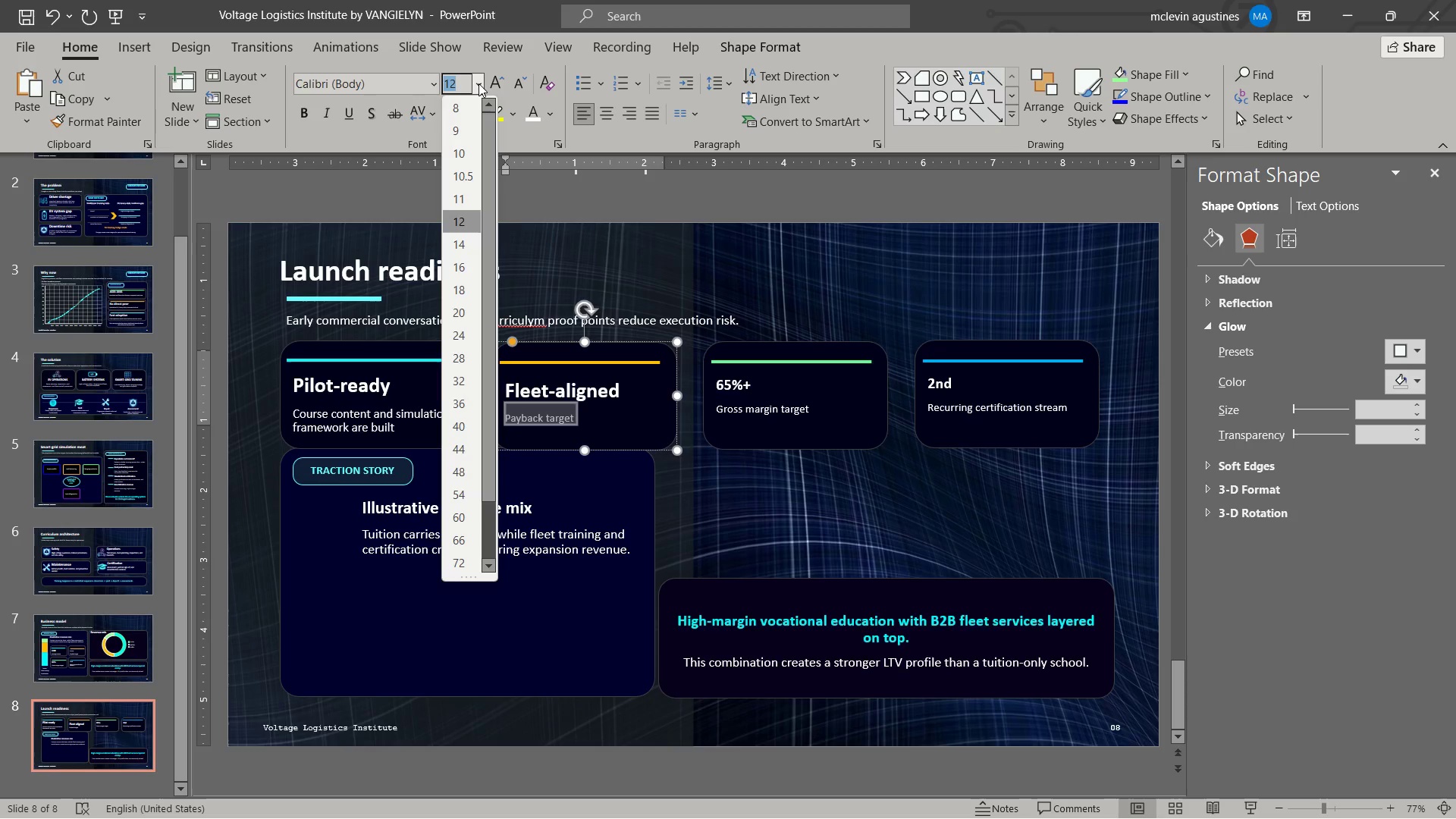 
key(Numpad1)
 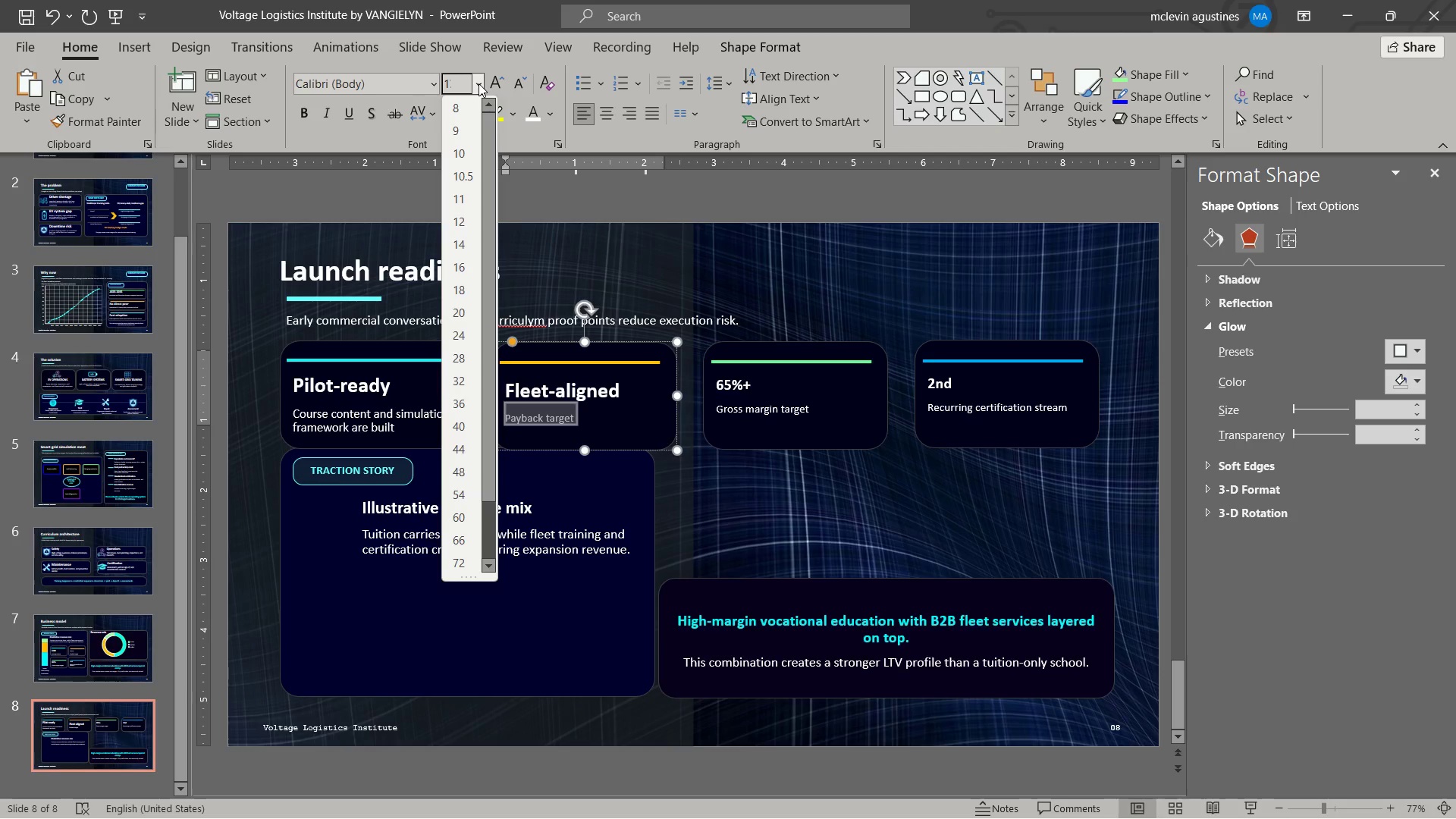 
key(Numpad3)
 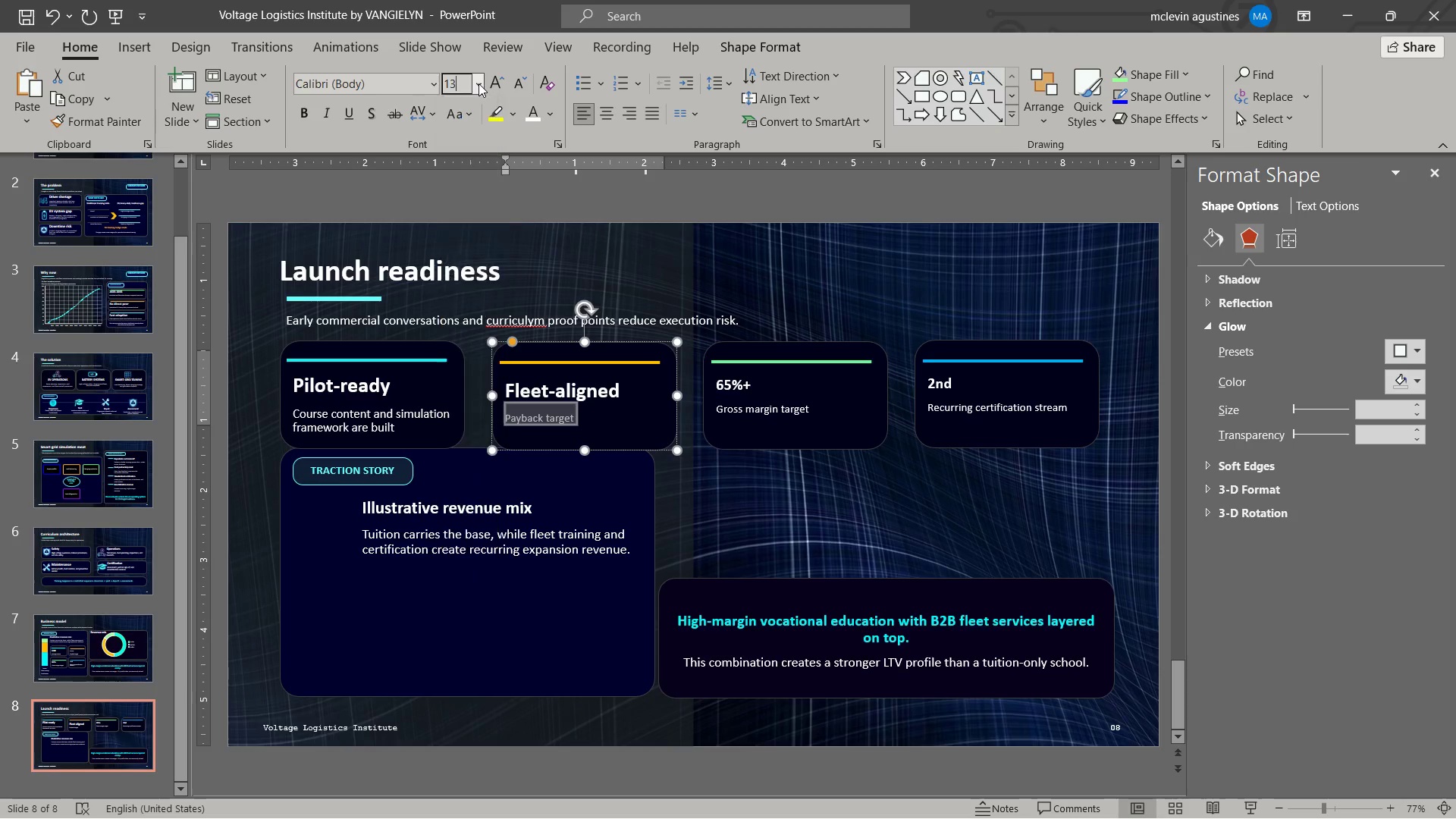 
key(NumpadEnter)
 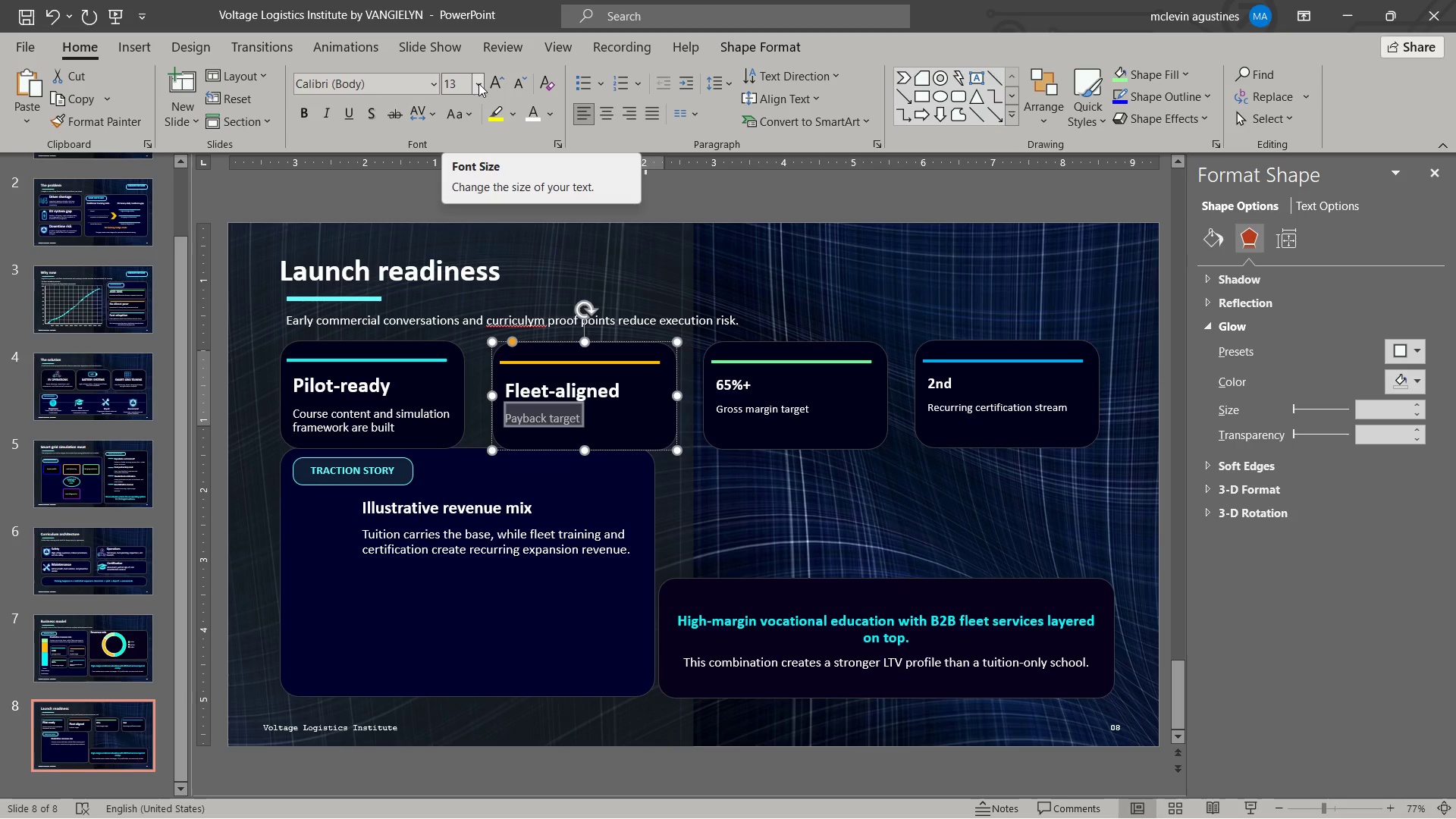 
type(Program maps to real maintenance and operations needs)
 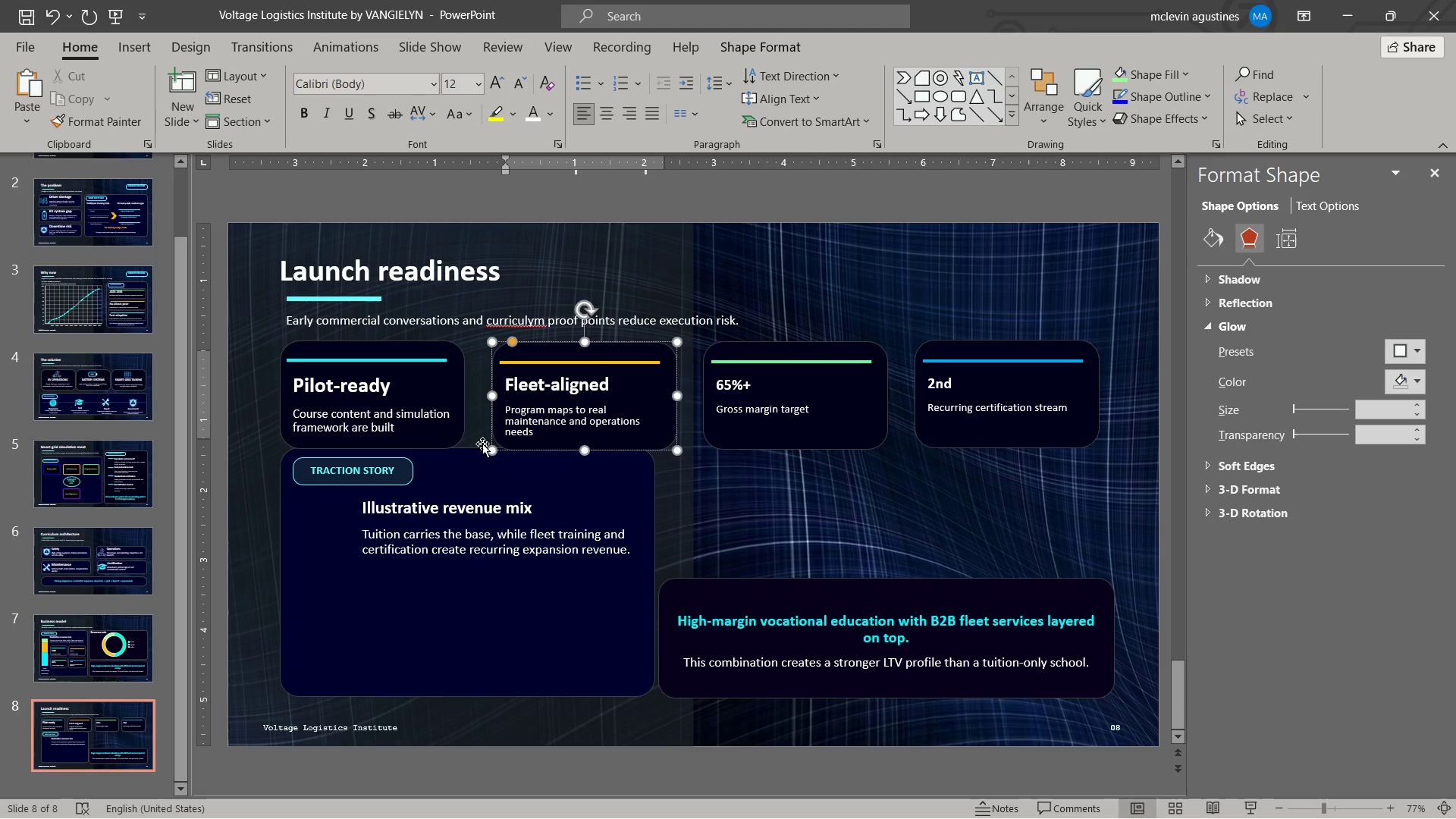 
left_click_drag(start_coordinate=[585, 453], to_coordinate=[588, 457])
 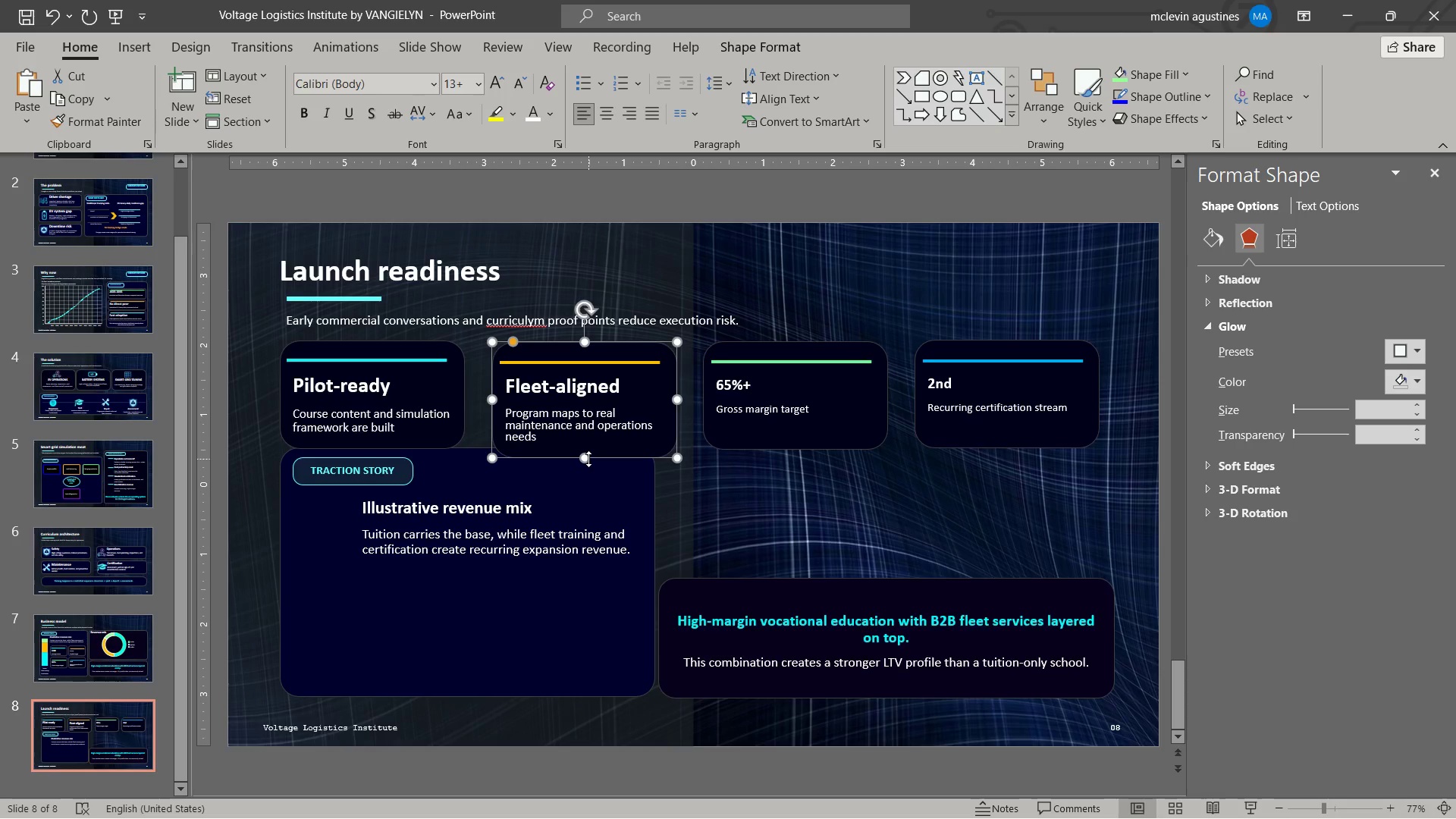 
left_click([572, 423])
 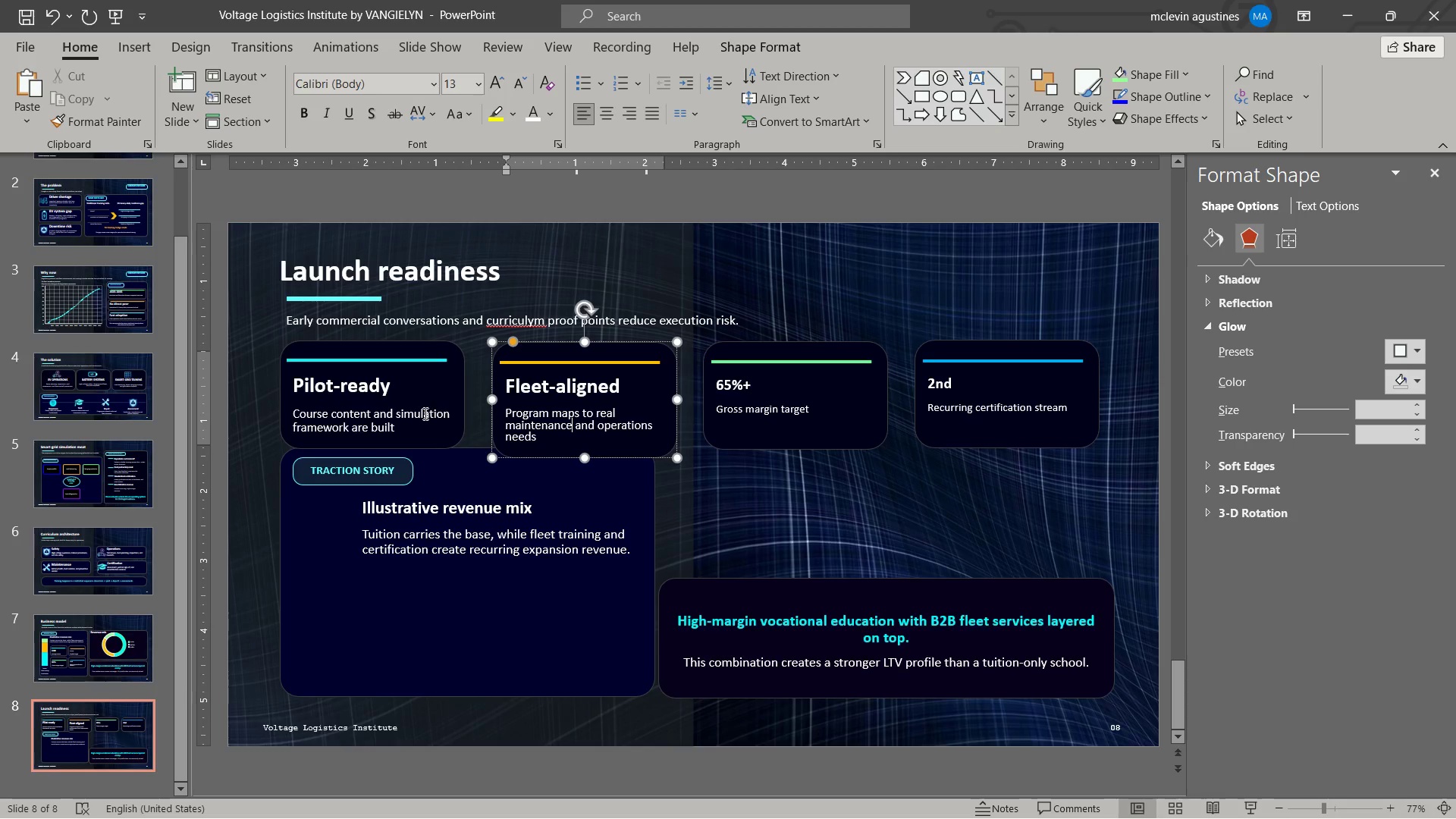 
left_click([424, 414])
 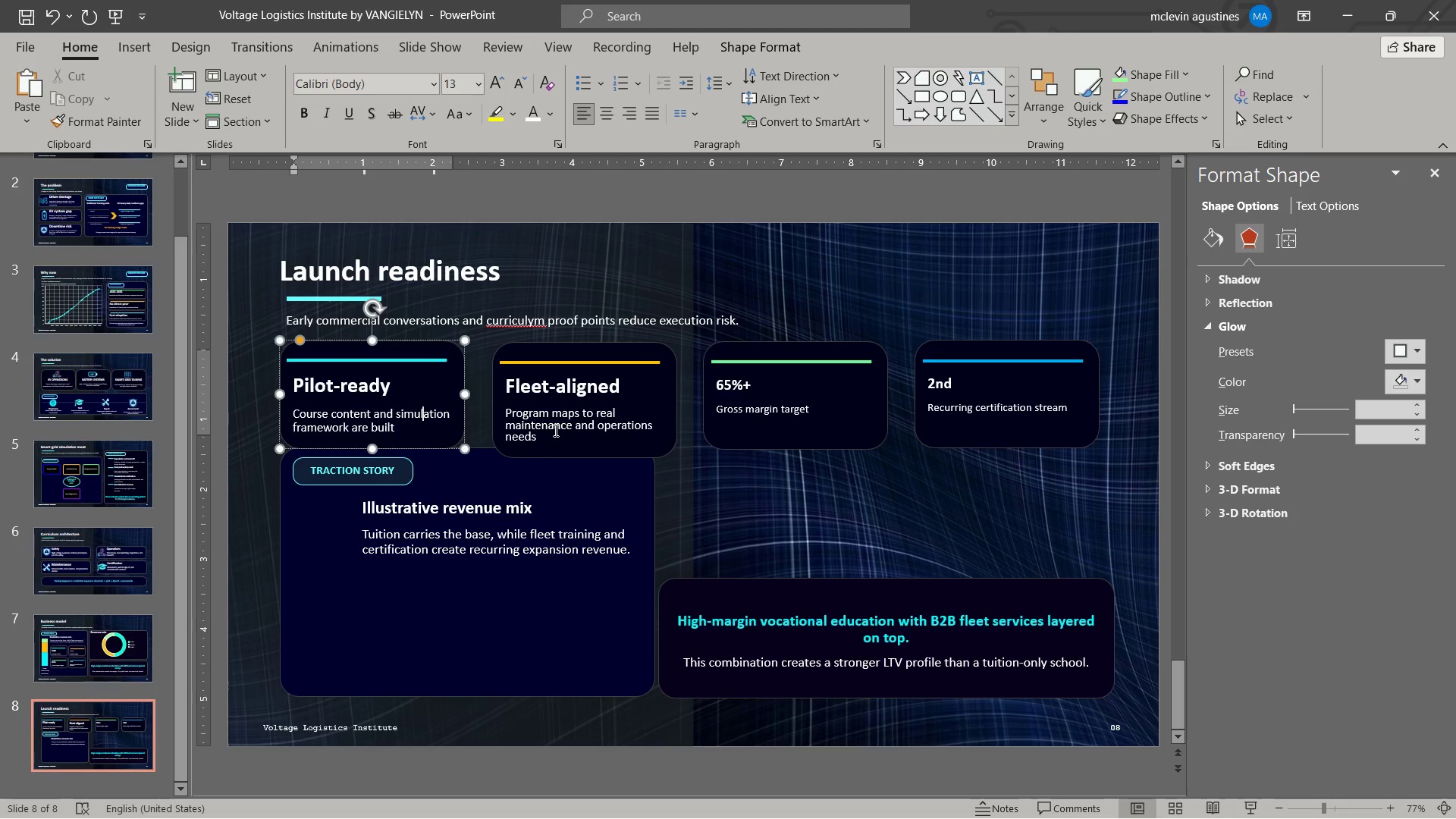 
left_click([554, 425])
 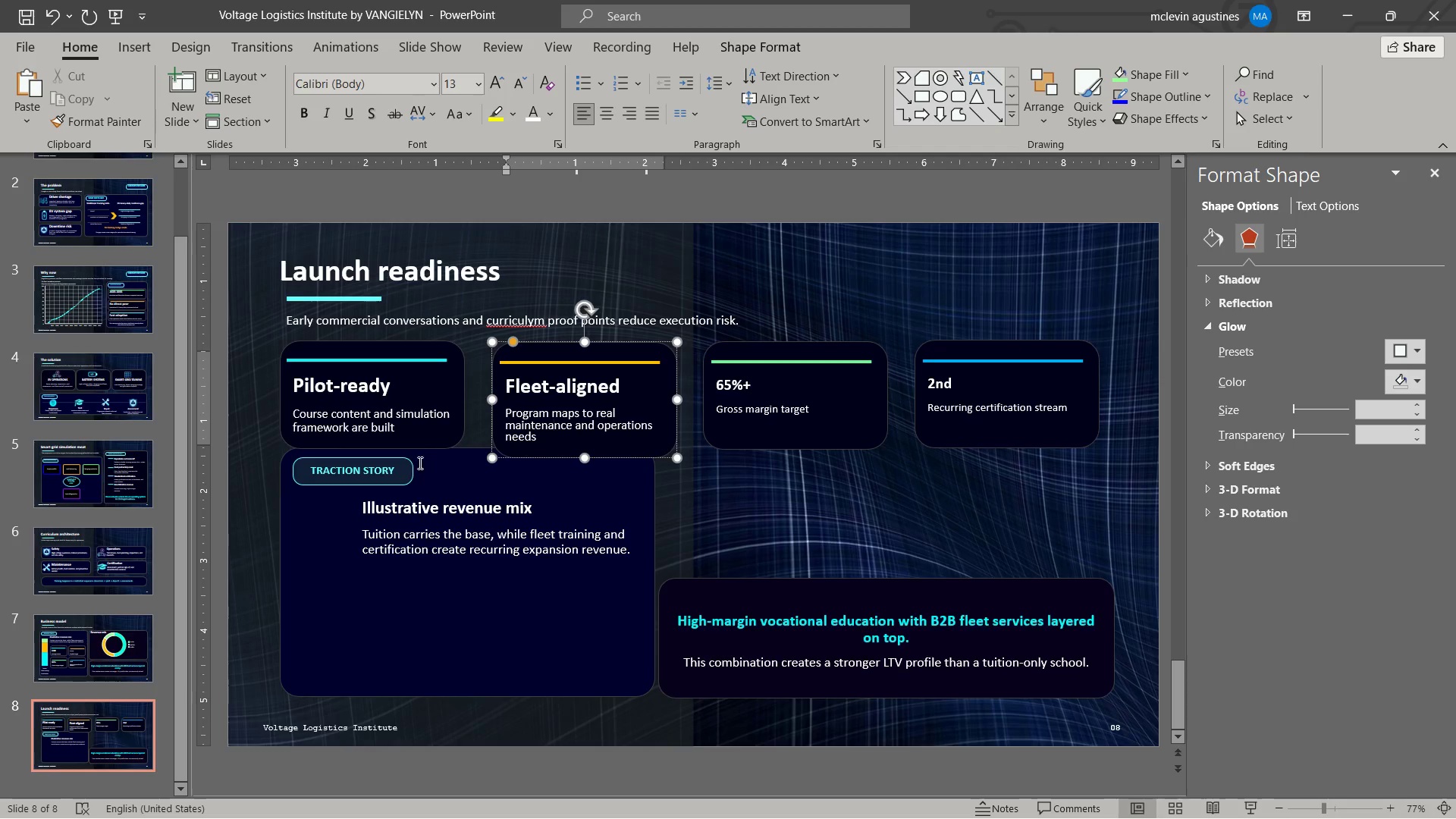 
left_click([444, 438])
 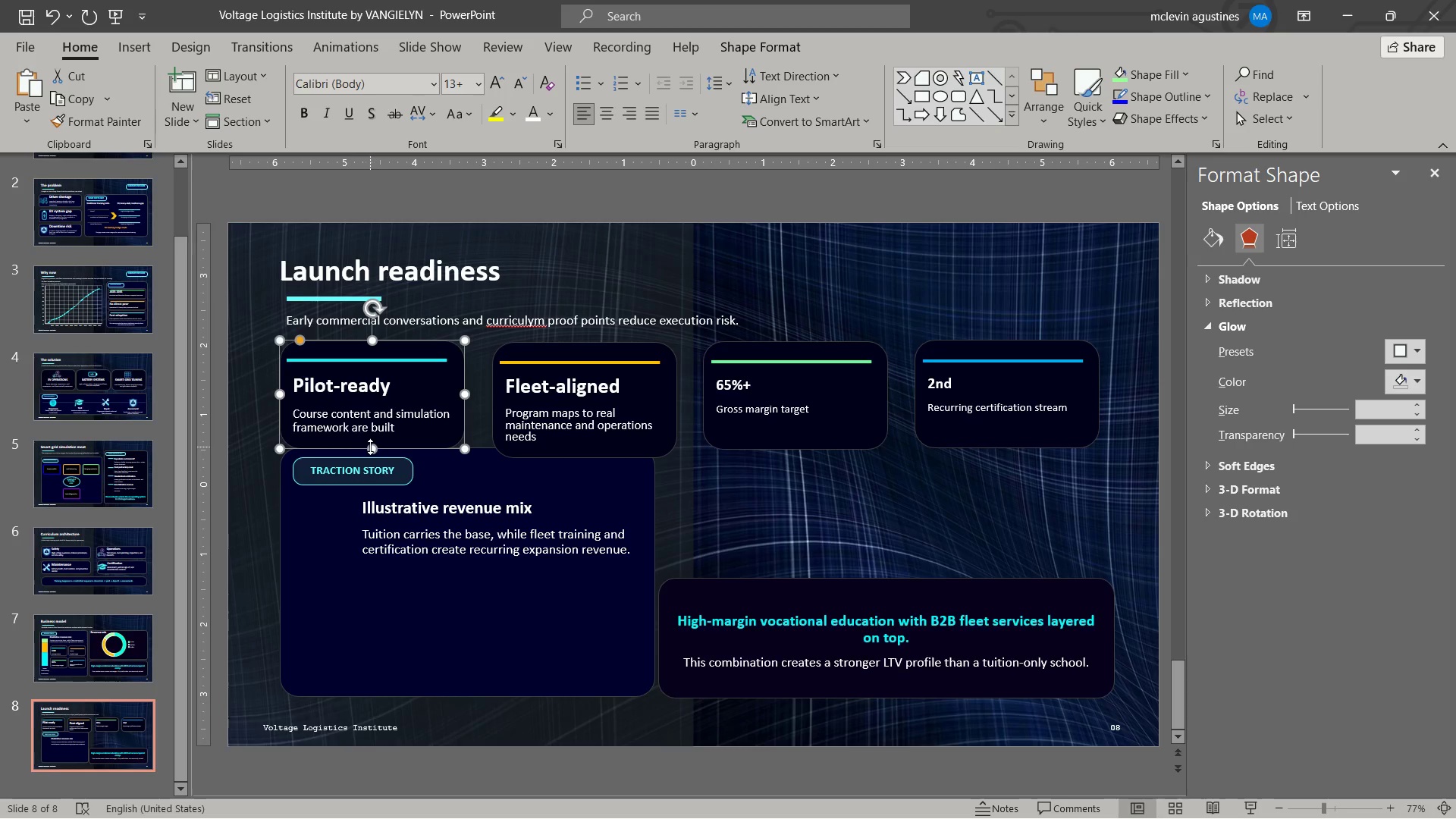 
left_click_drag(start_coordinate=[375, 448], to_coordinate=[375, 463])
 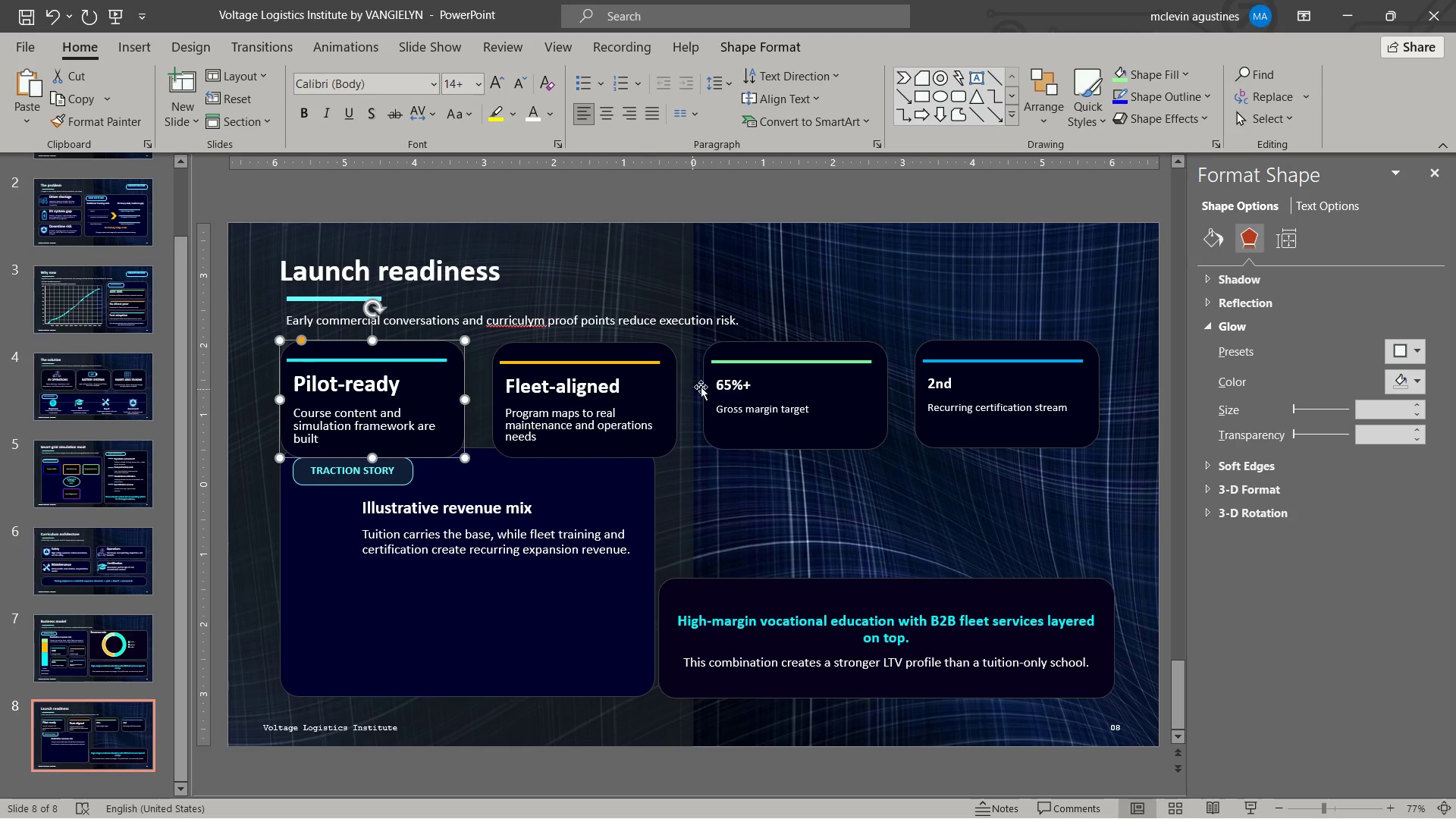 
left_click_drag(start_coordinate=[717, 381], to_coordinate=[755, 384])
 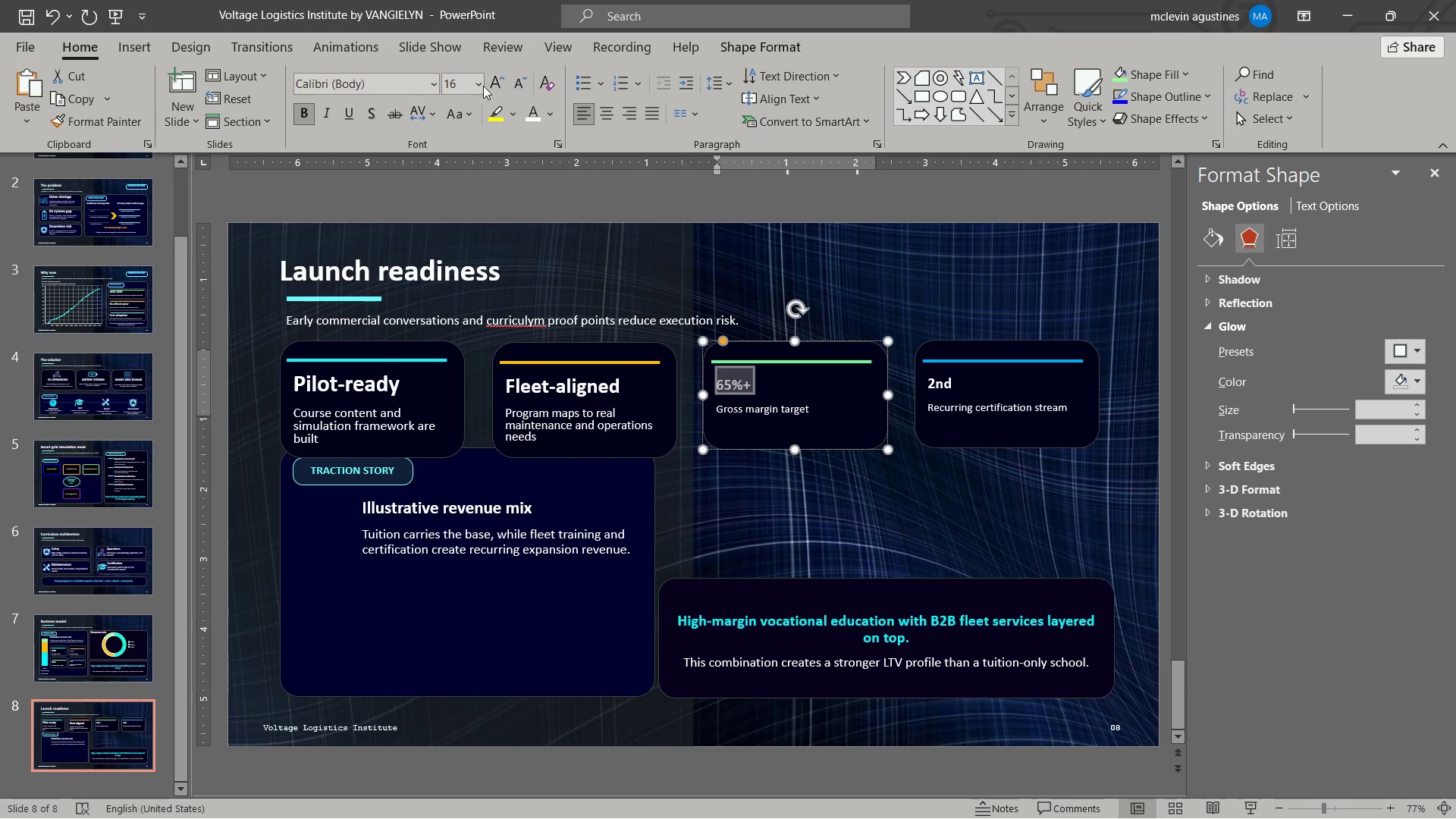 
left_click([475, 85])
 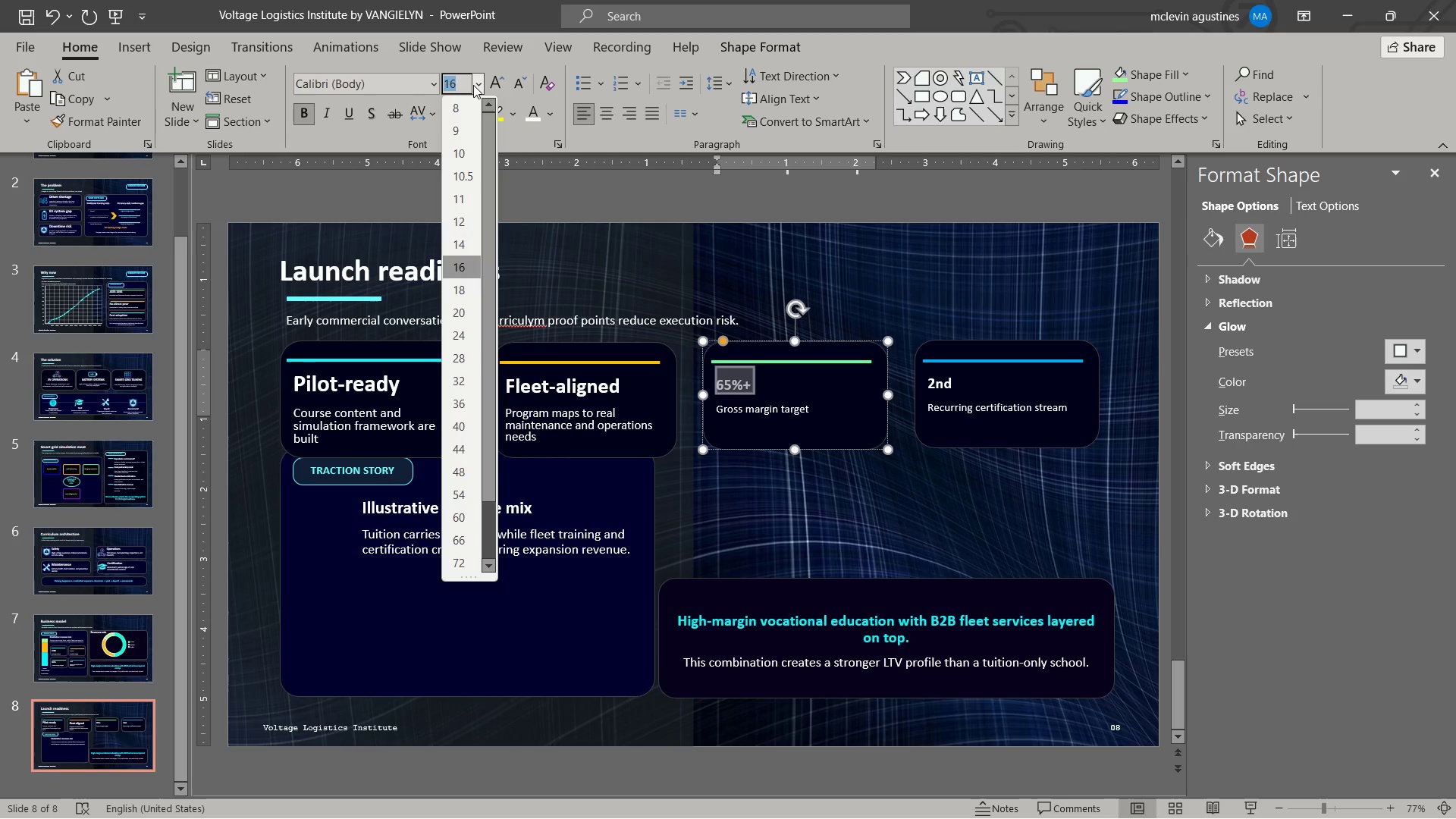 
key(Numpad2)
 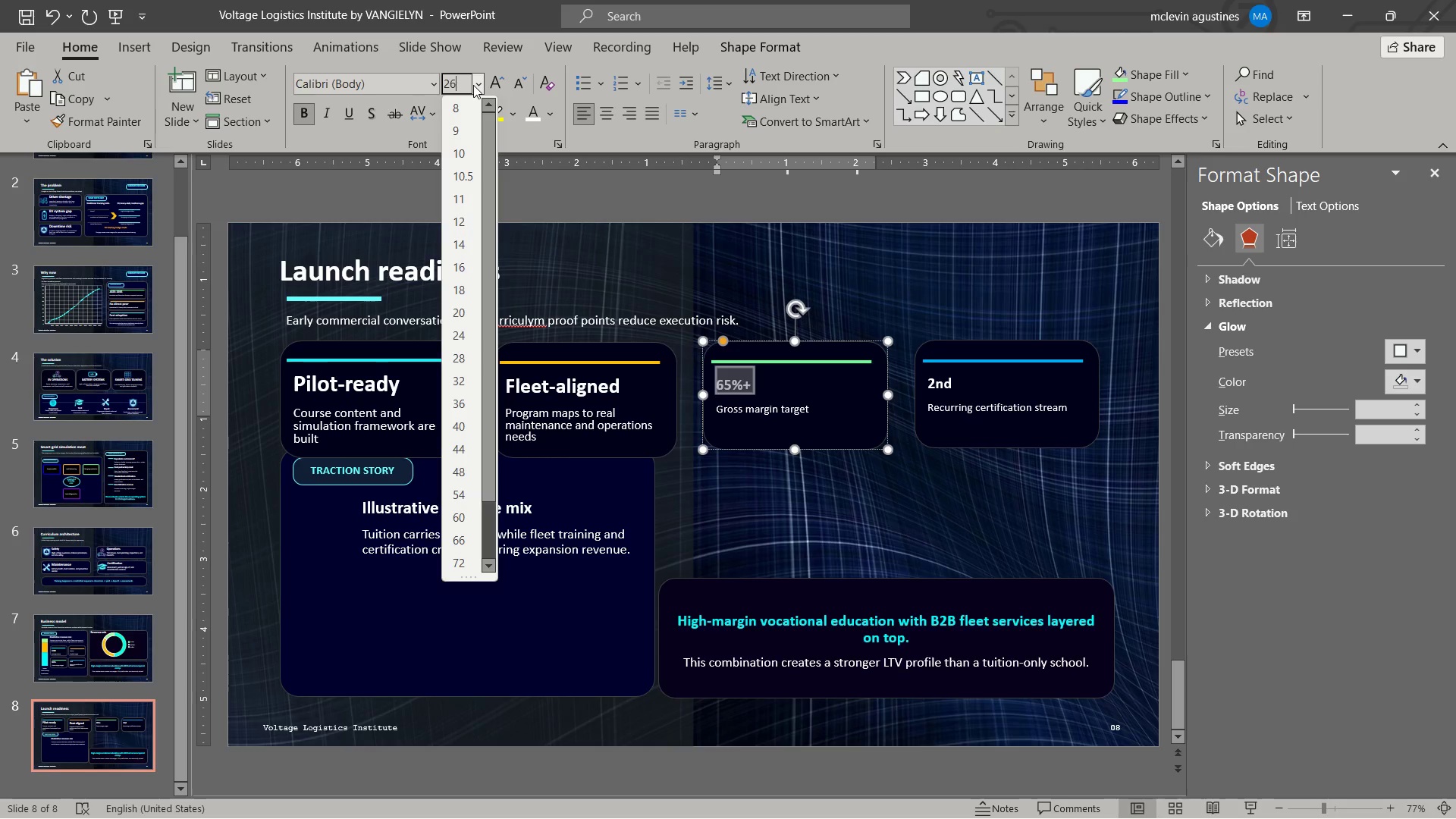 
key(Numpad6)
 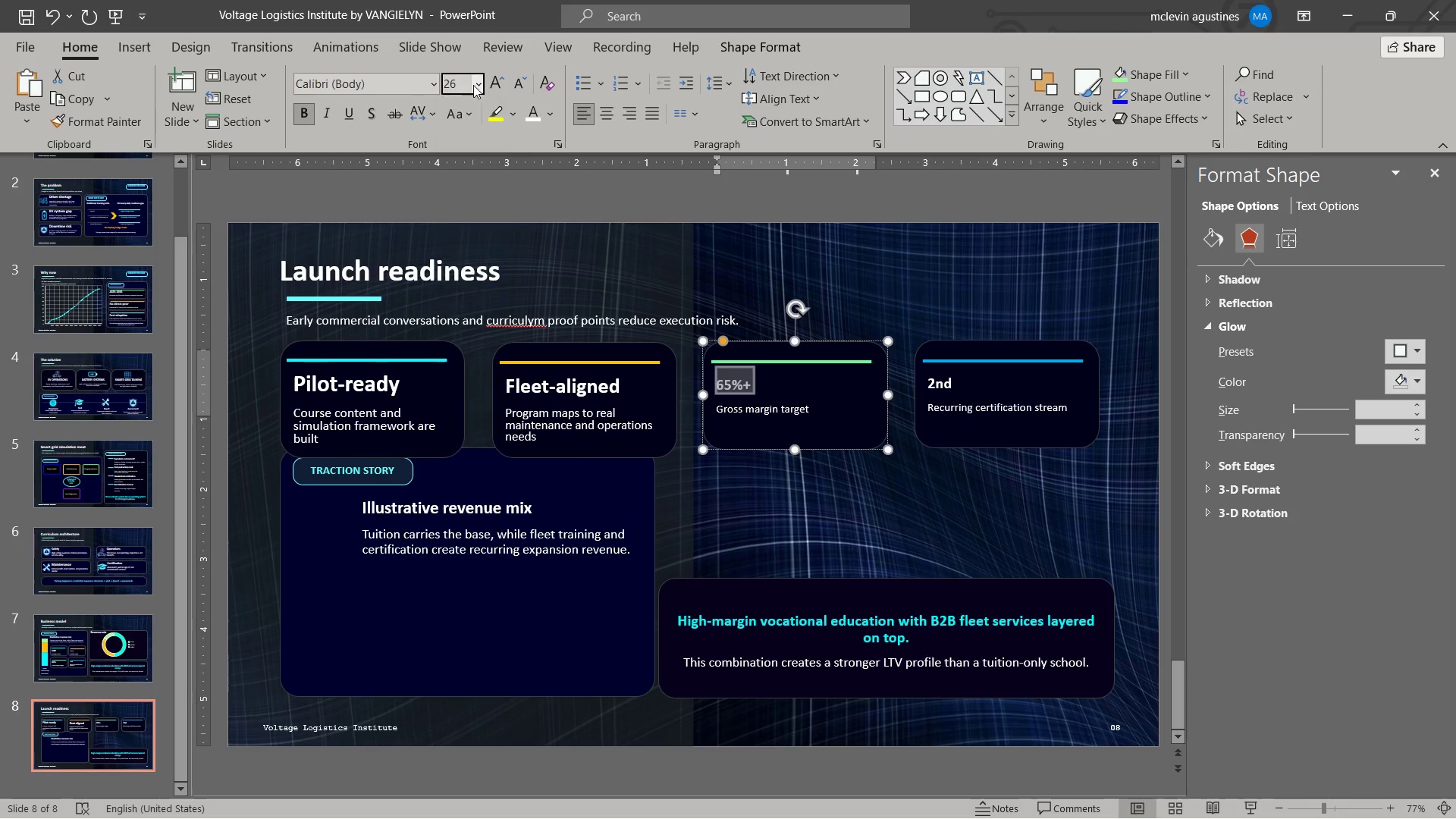 
key(NumpadEnter)
 